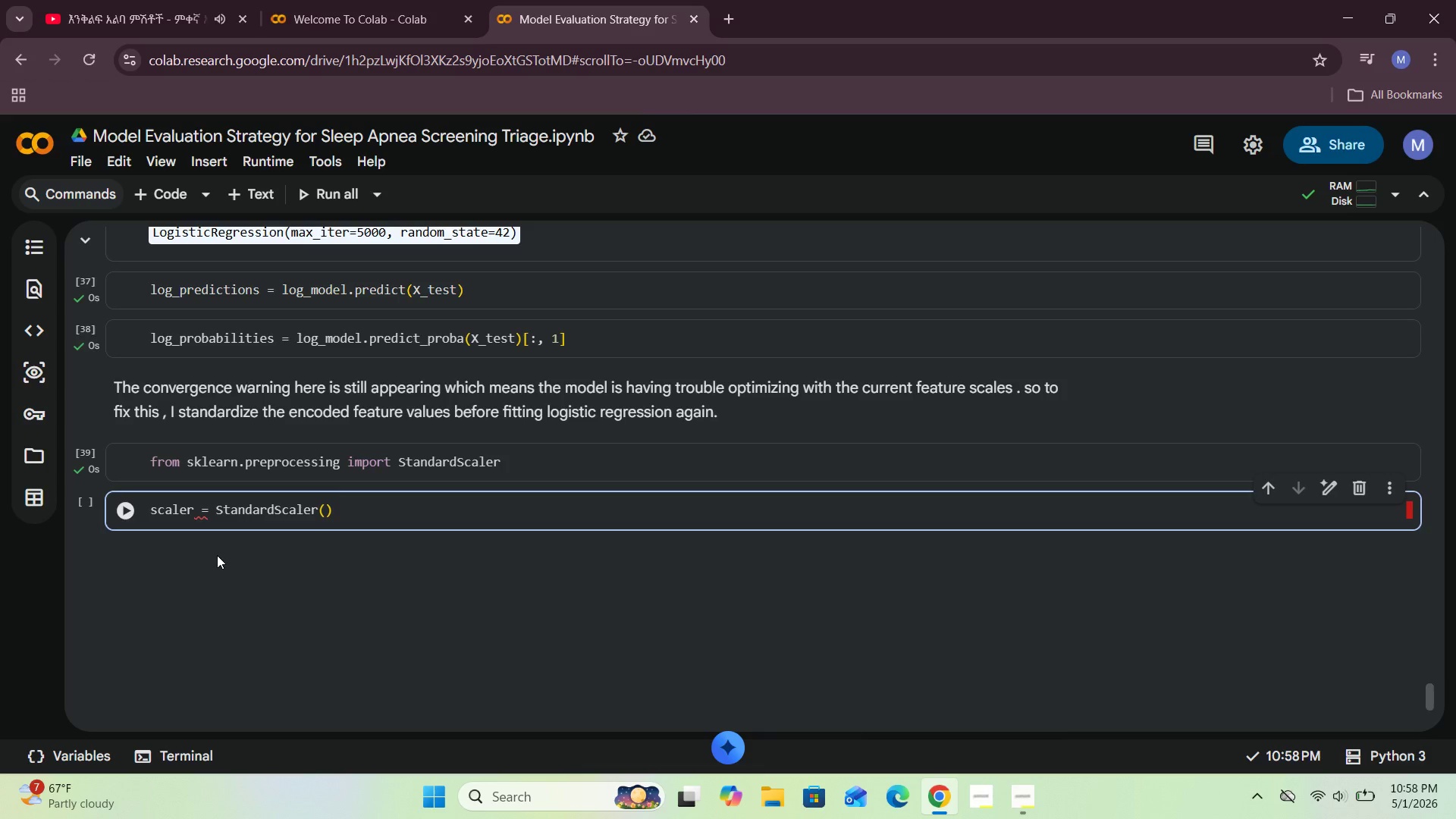 
 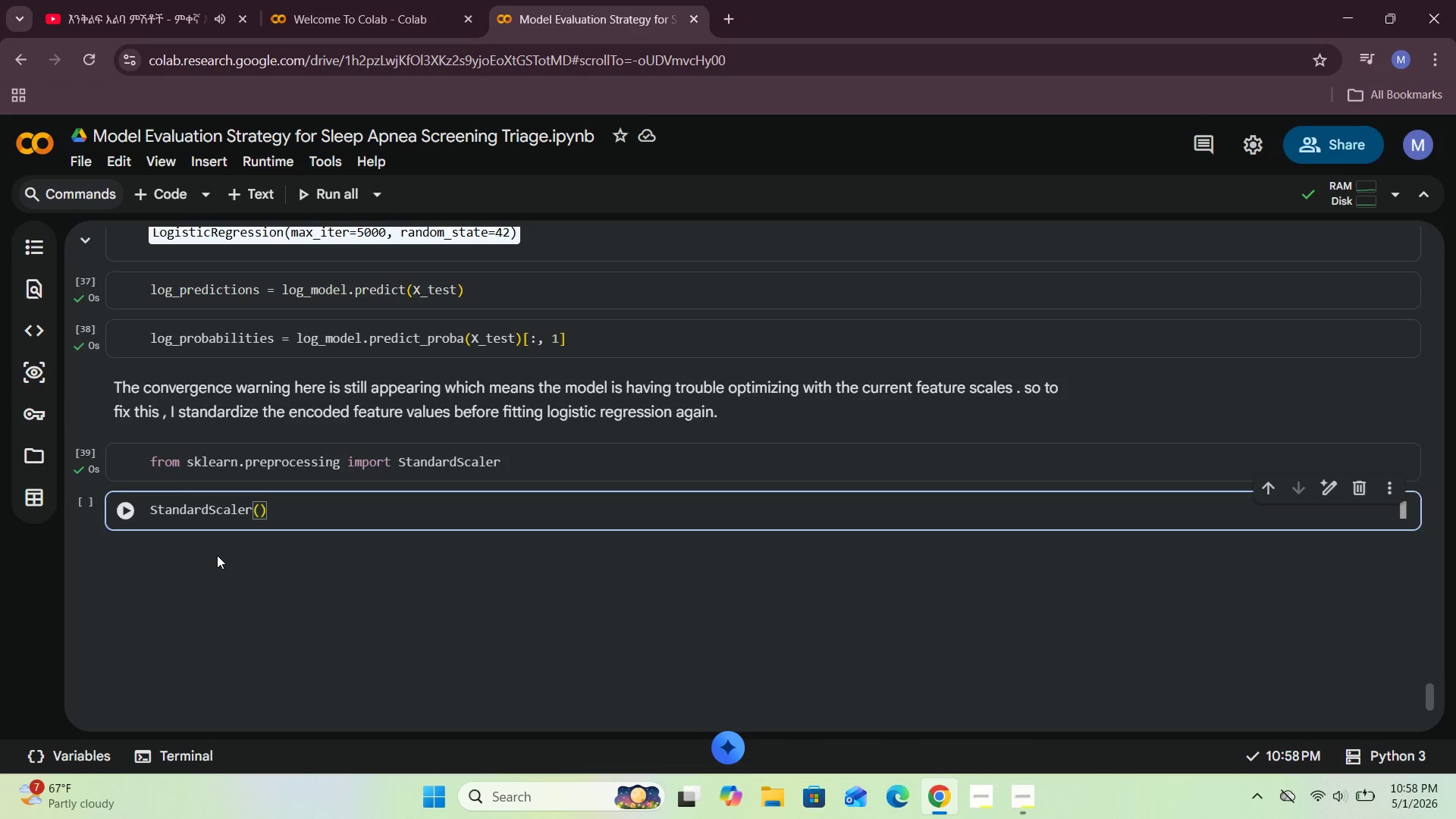 
hold_key(key=ArrowLeft, duration=1.17)
 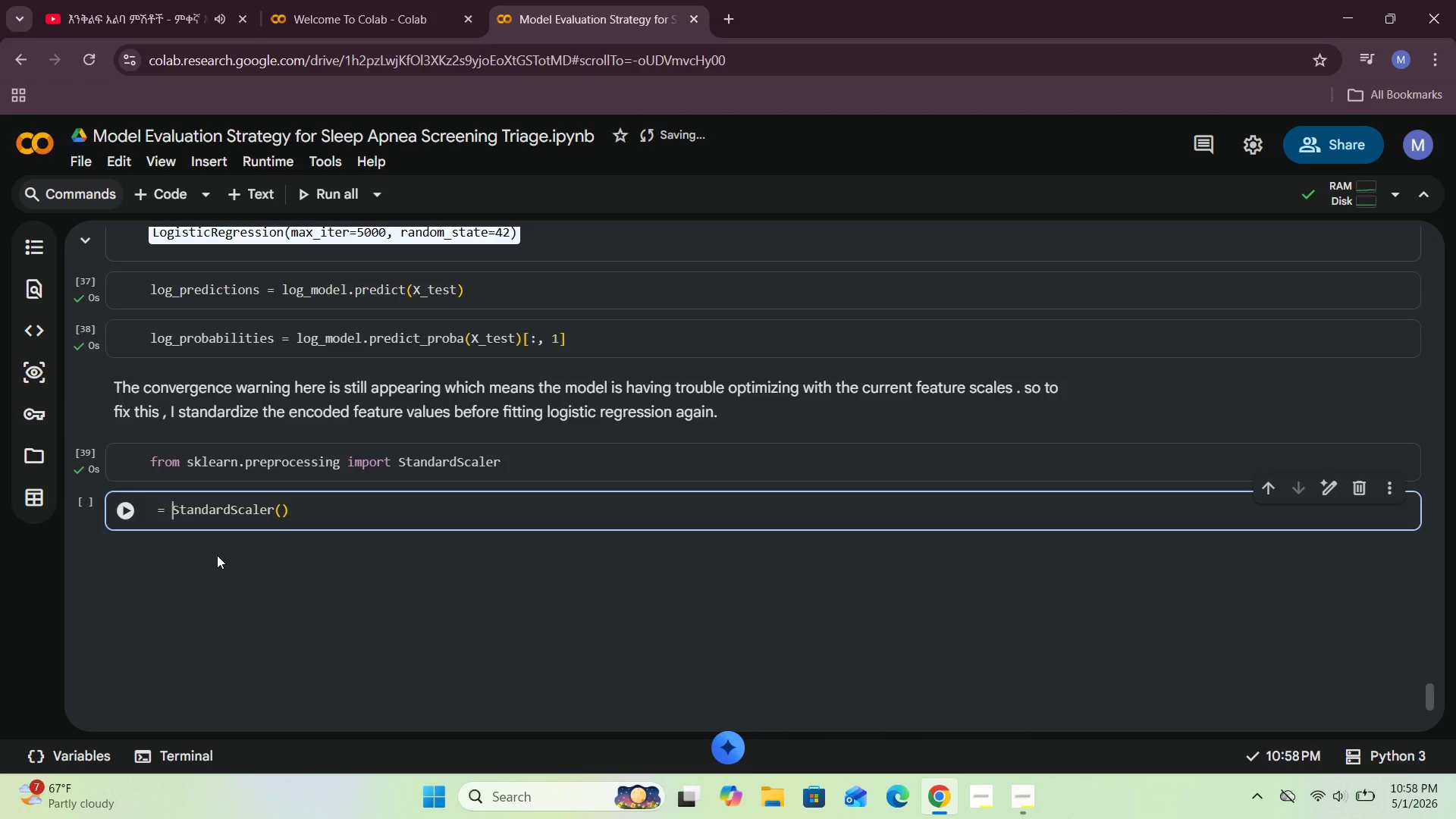 
hold_key(key=ArrowLeft, duration=0.7)
 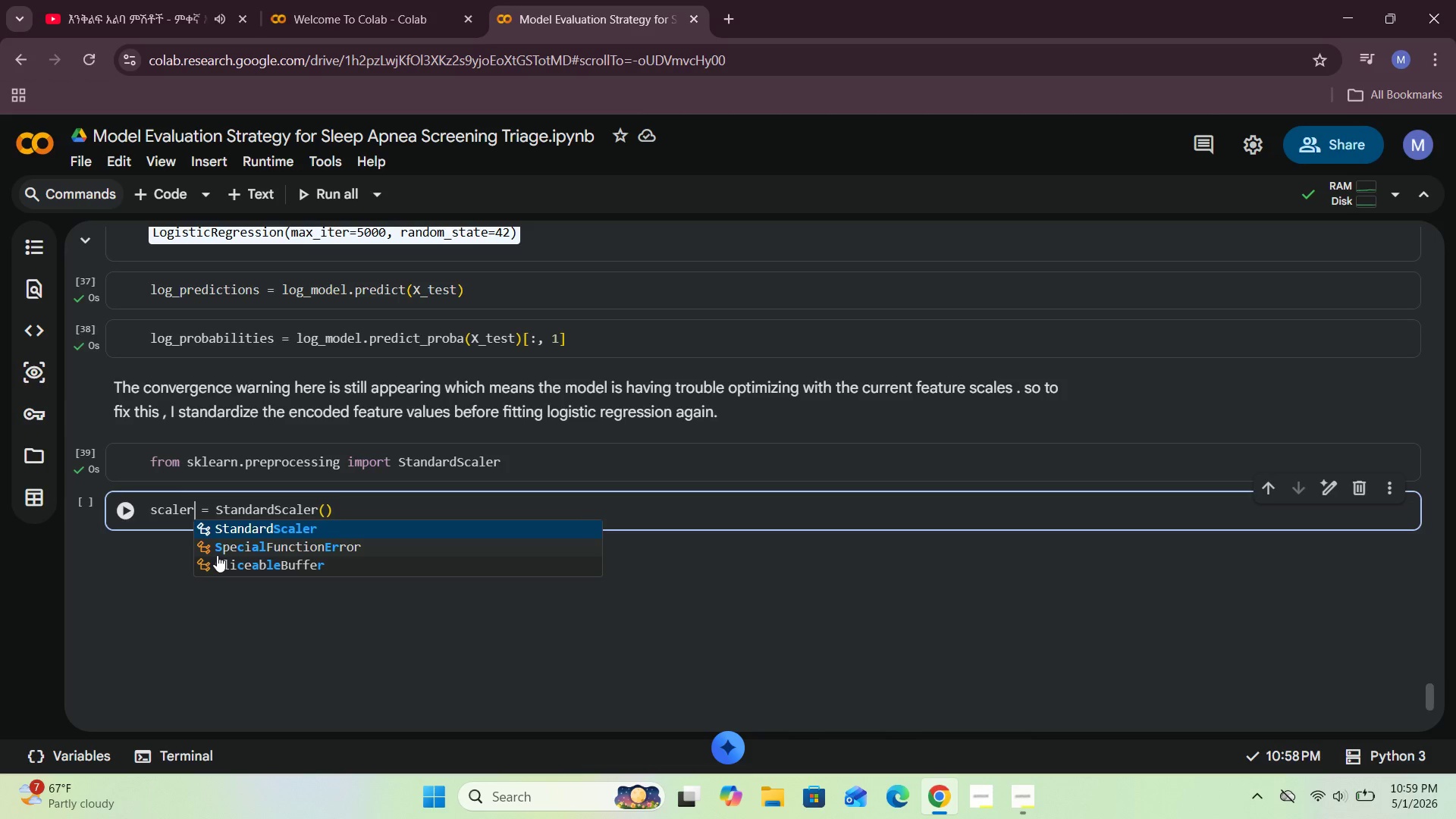 
key(Shift+ShiftRight)
 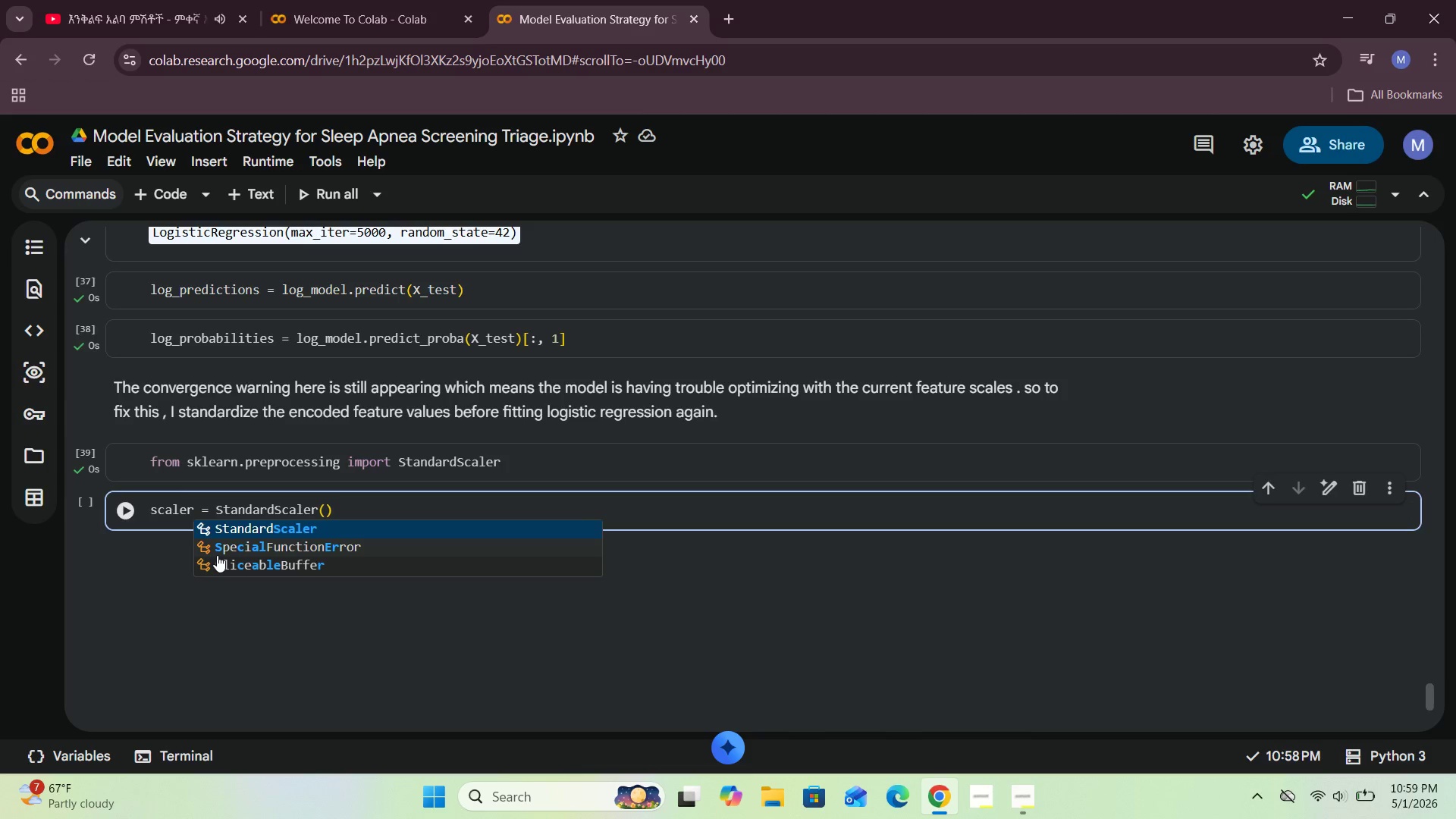 
key(Shift+Enter)
 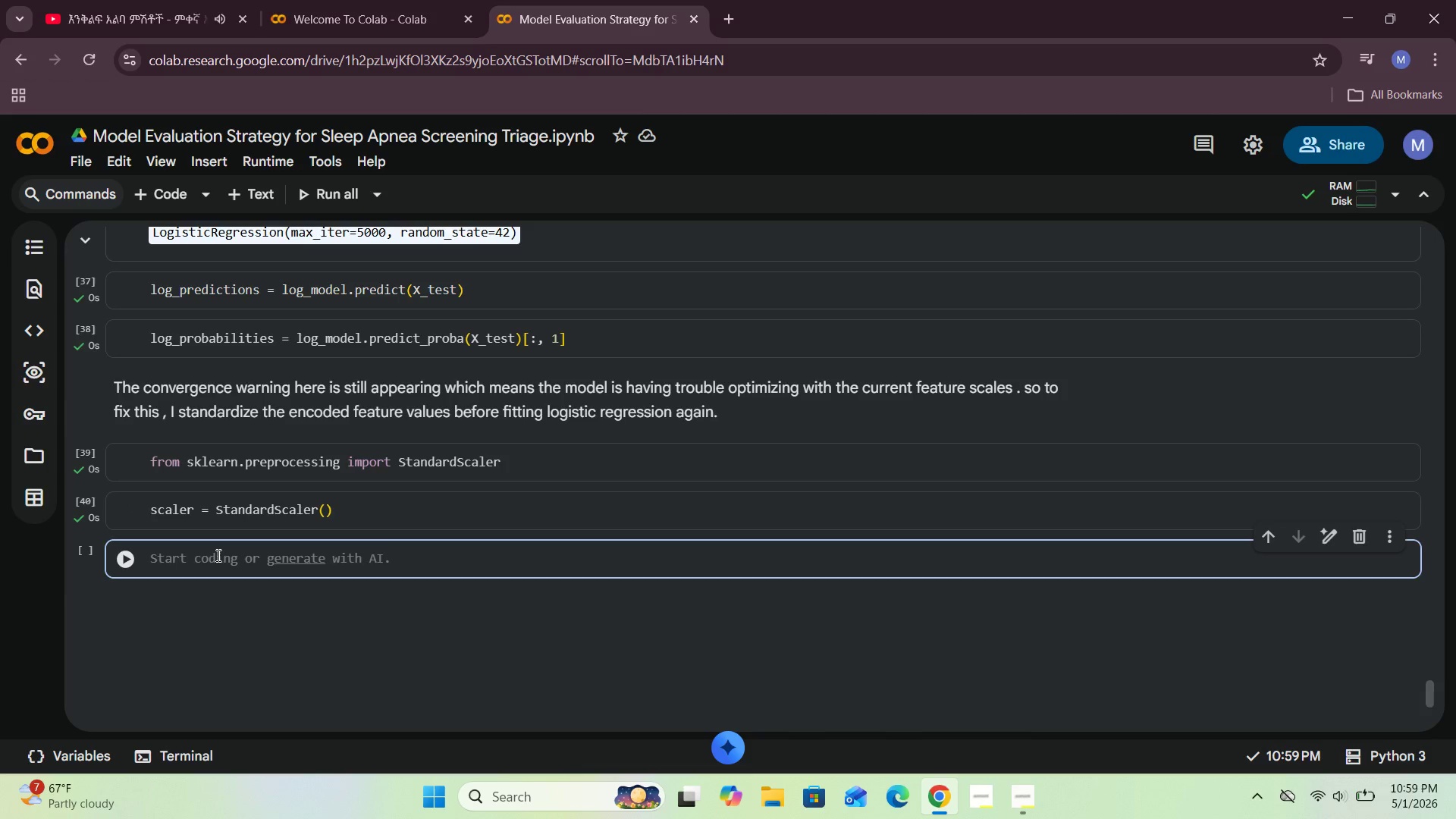 
type(X_TRAIN_scaled = scaler.fit_transform(X_TRAIN)
 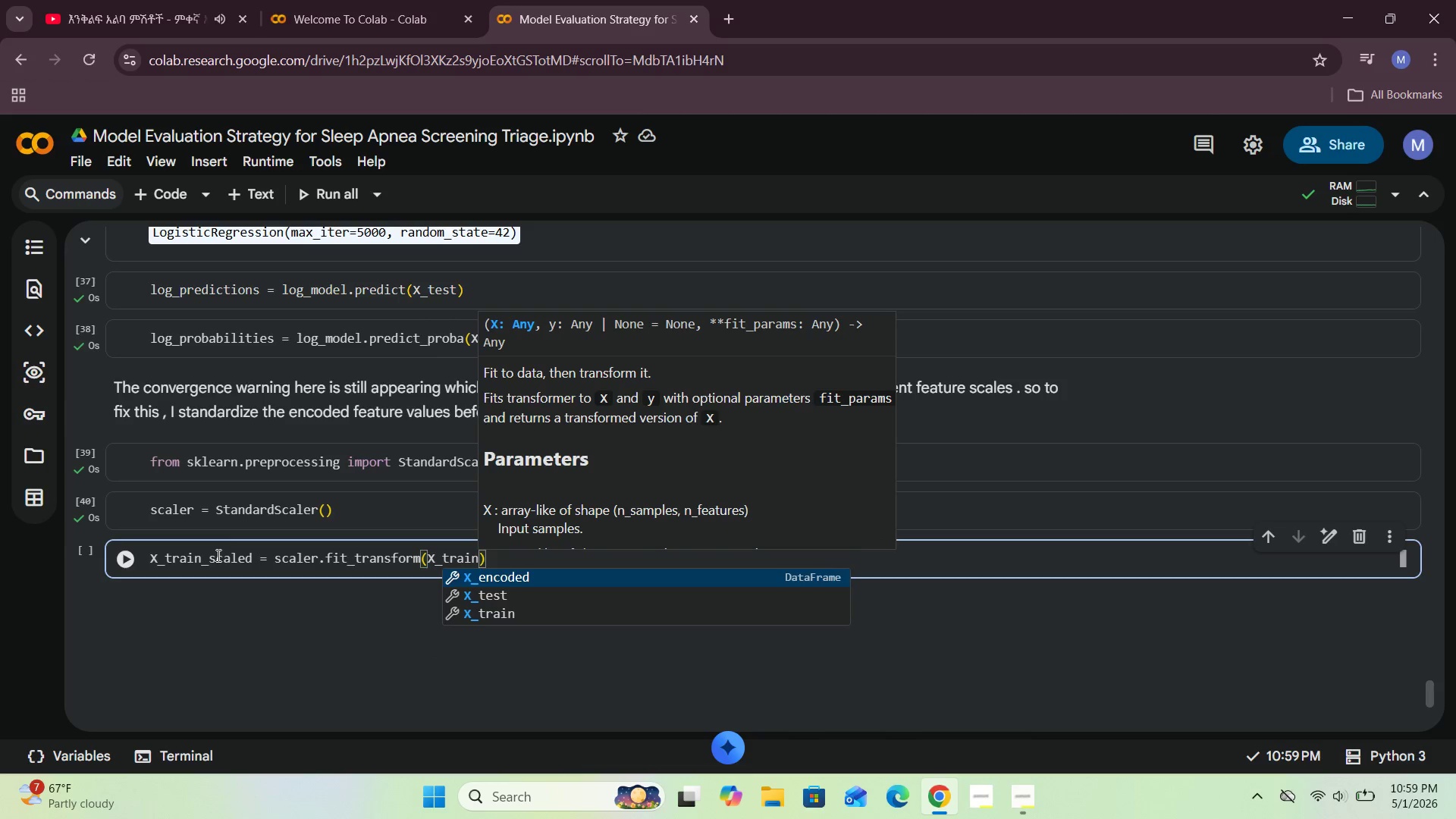 
left_click([491, 557])
 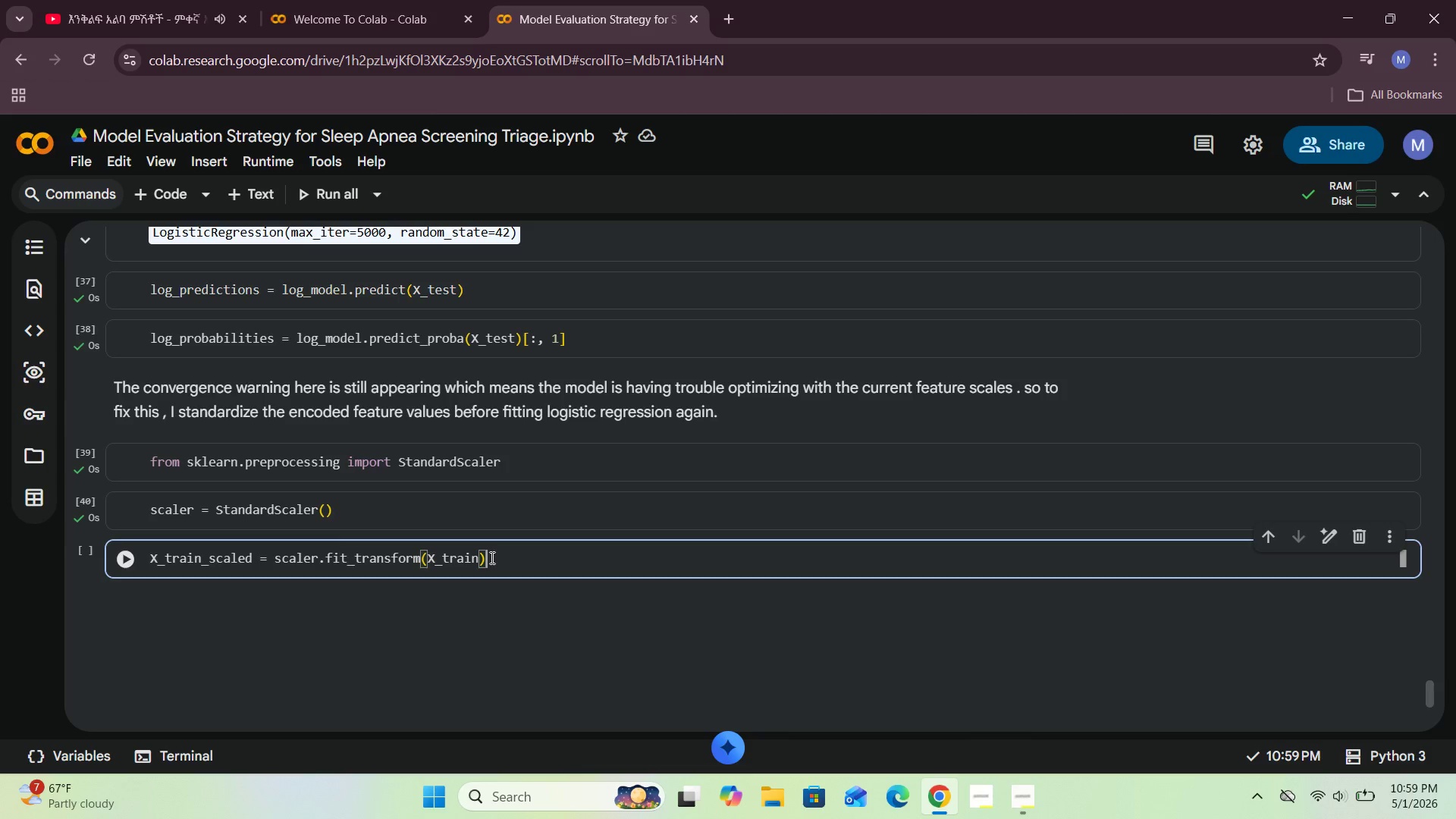 
key(Shift+Enter)
 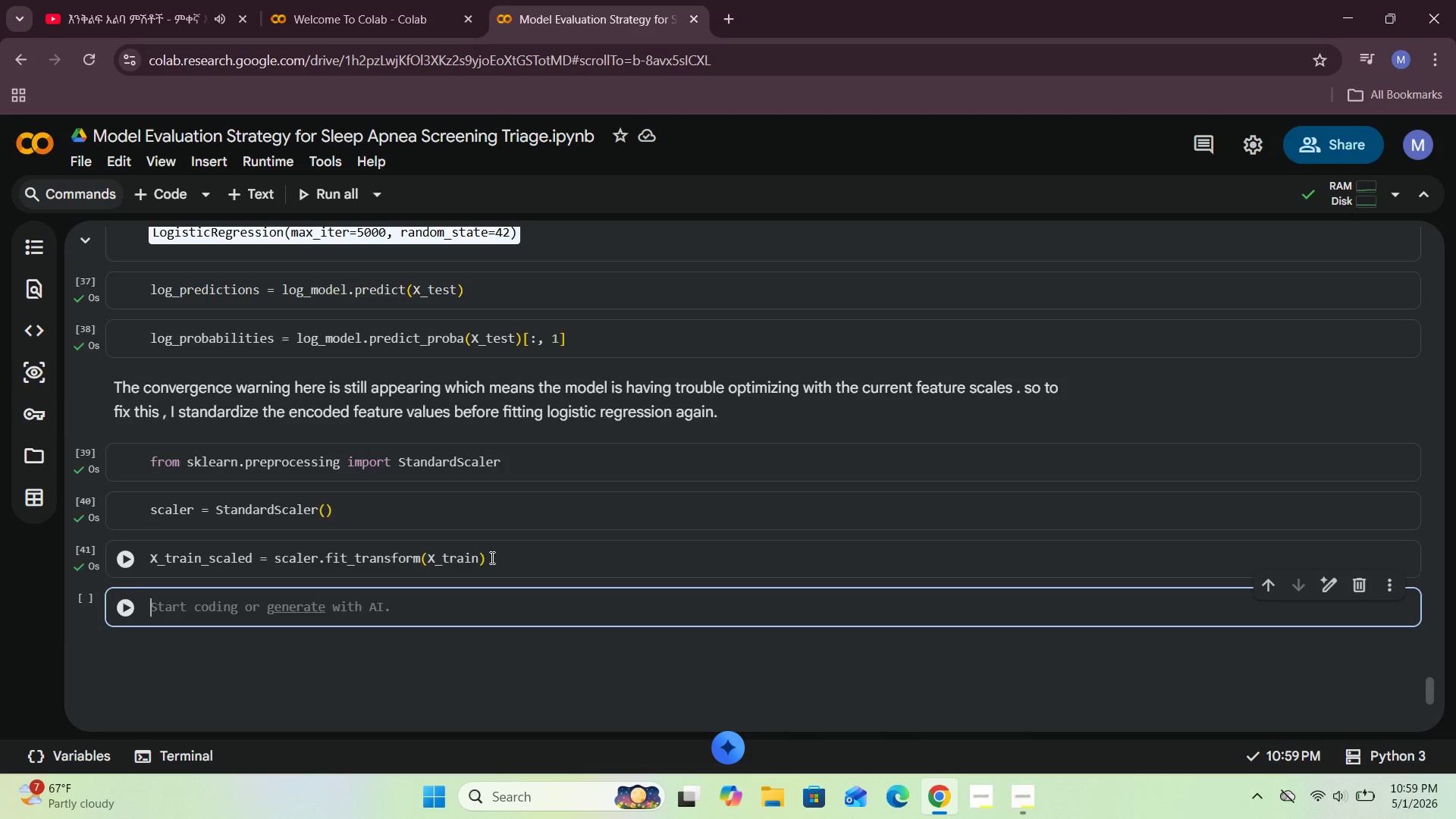 
key(Shift+ShiftRight)
 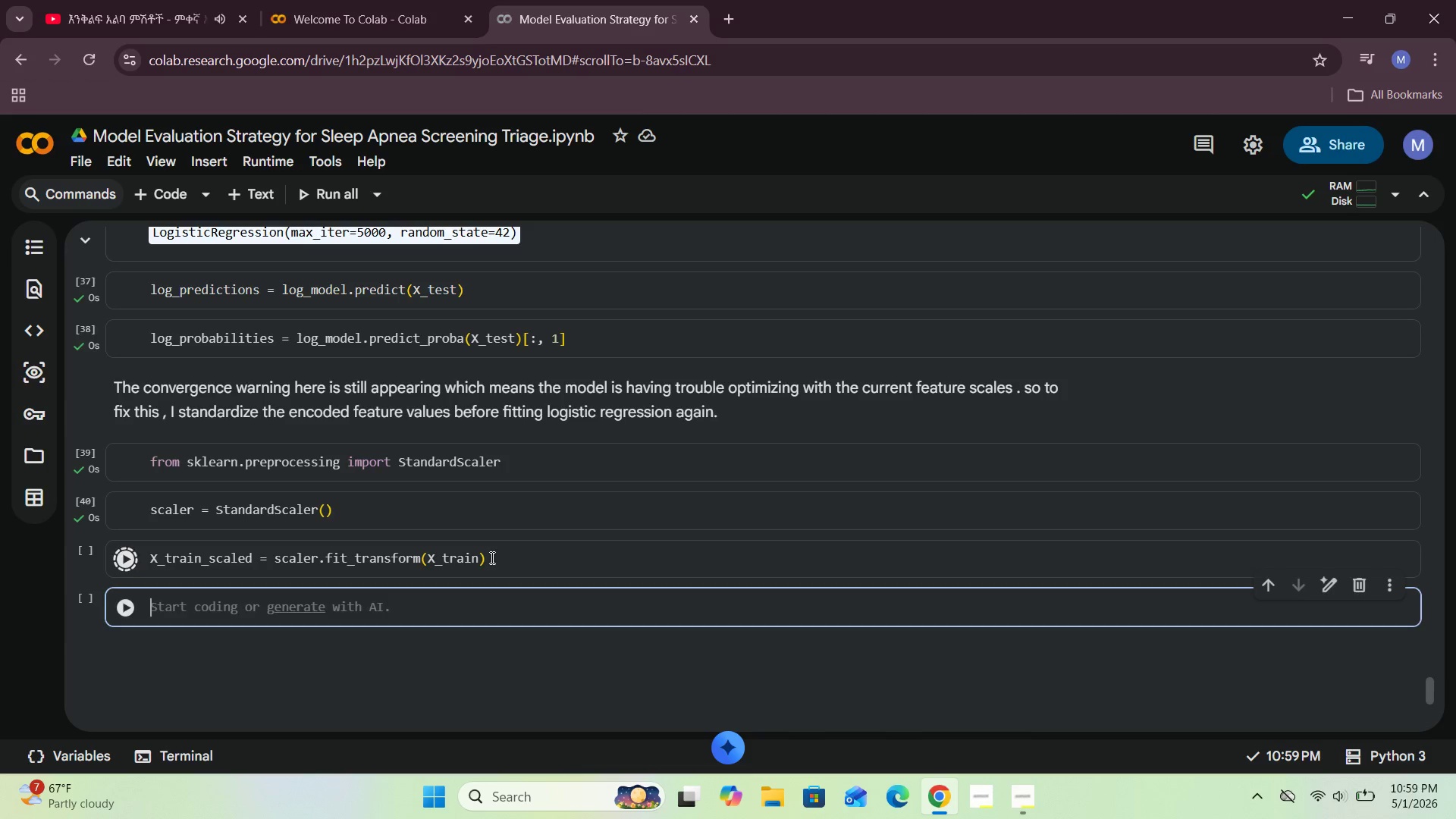 
wait(8.44)
 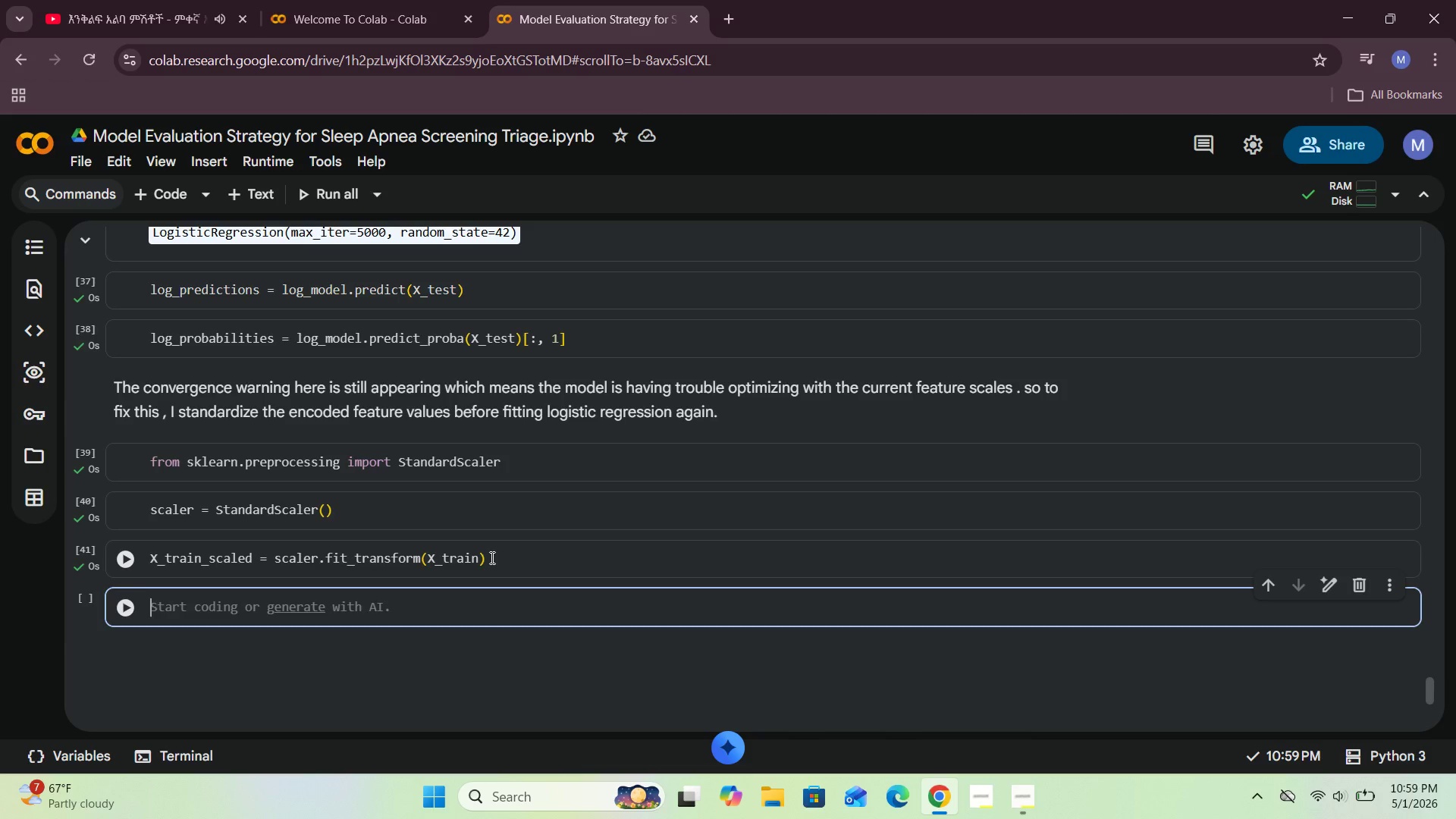 
type(X)
key(Backspace)
type(S)
key(Backspace)
type(scaler.transform(X_)
 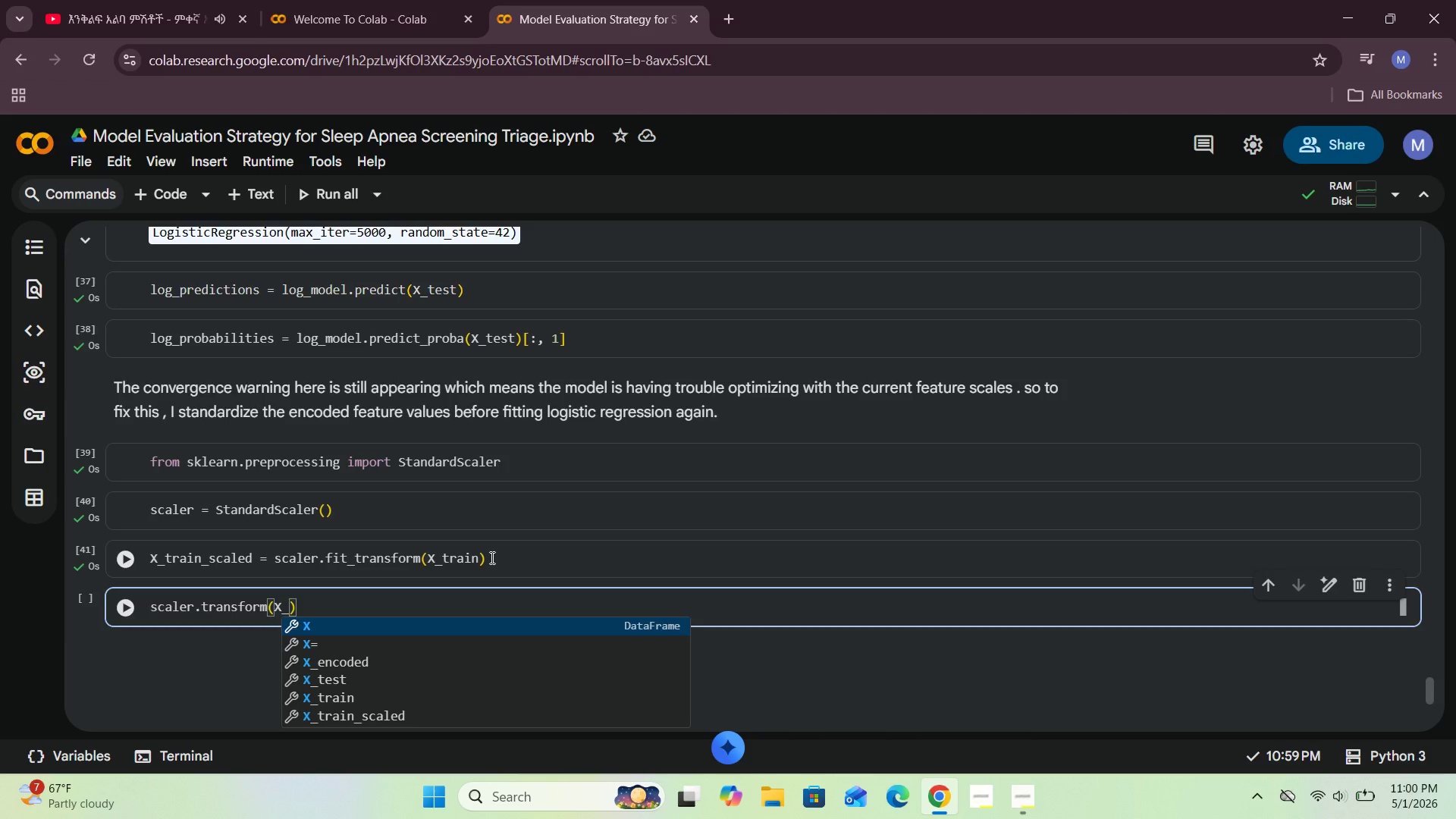 
type(TEst)
 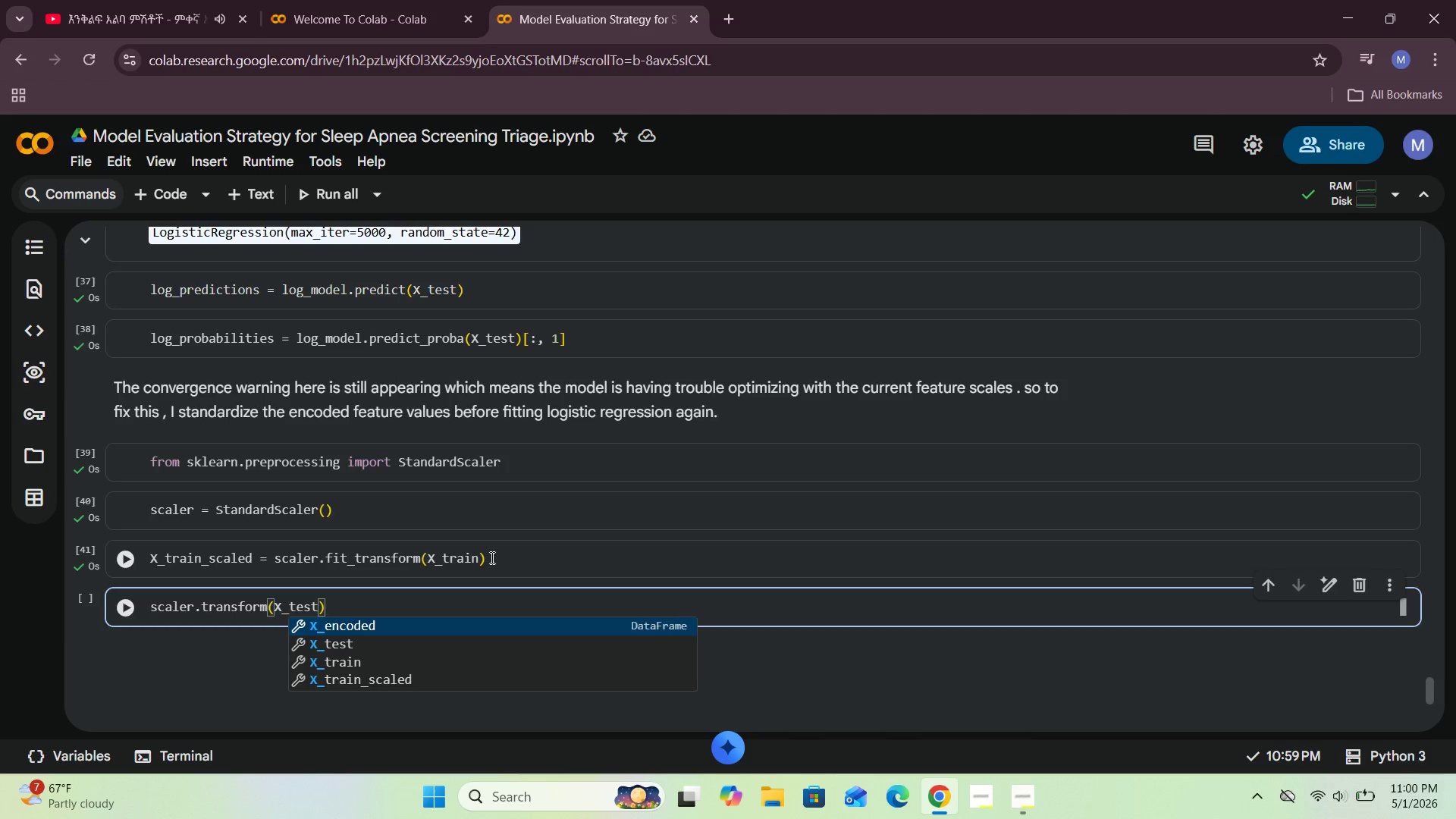 
hold_key(key=ArrowLeft, duration=1.31)
 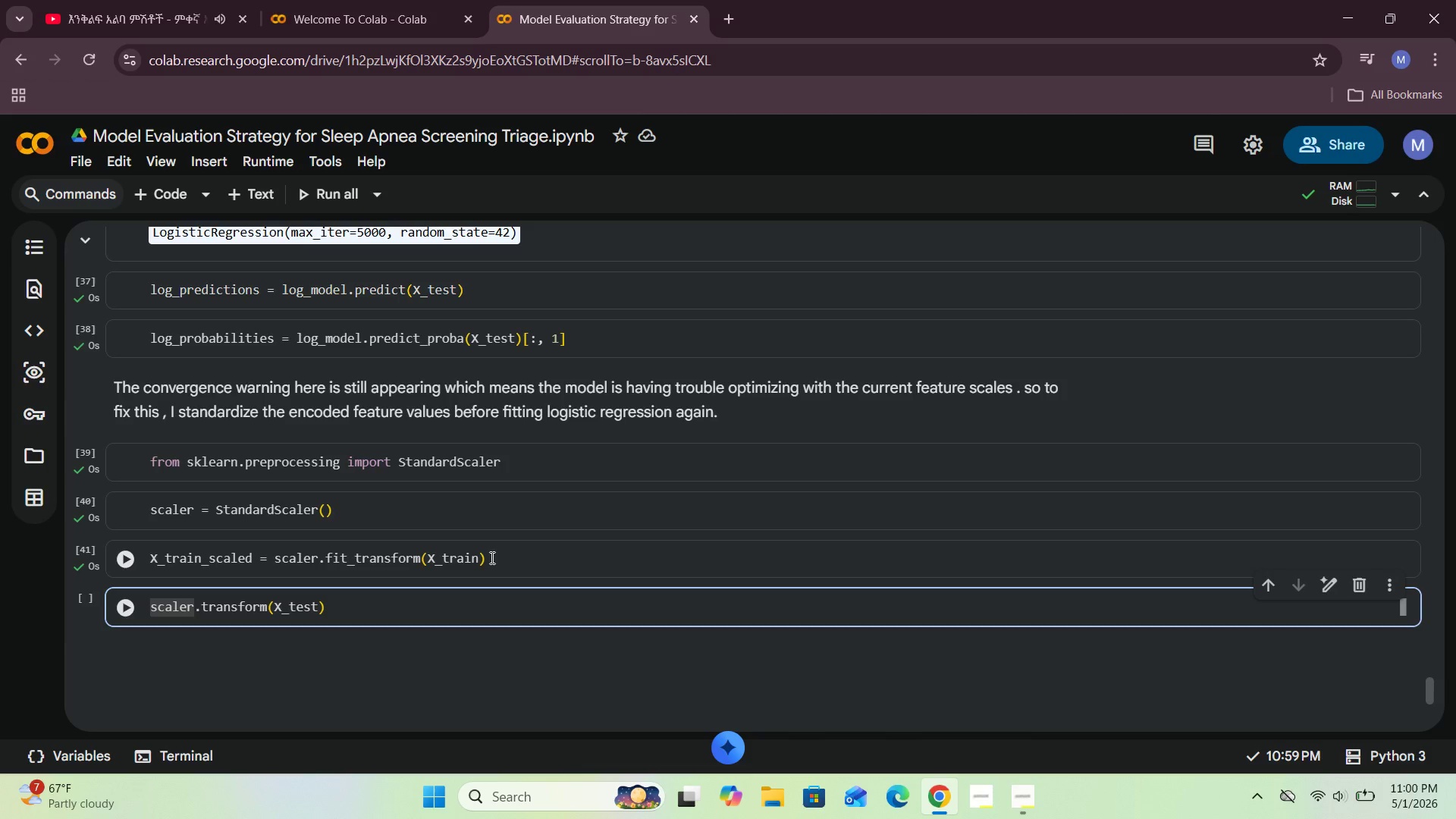 
type(X_TEST)
 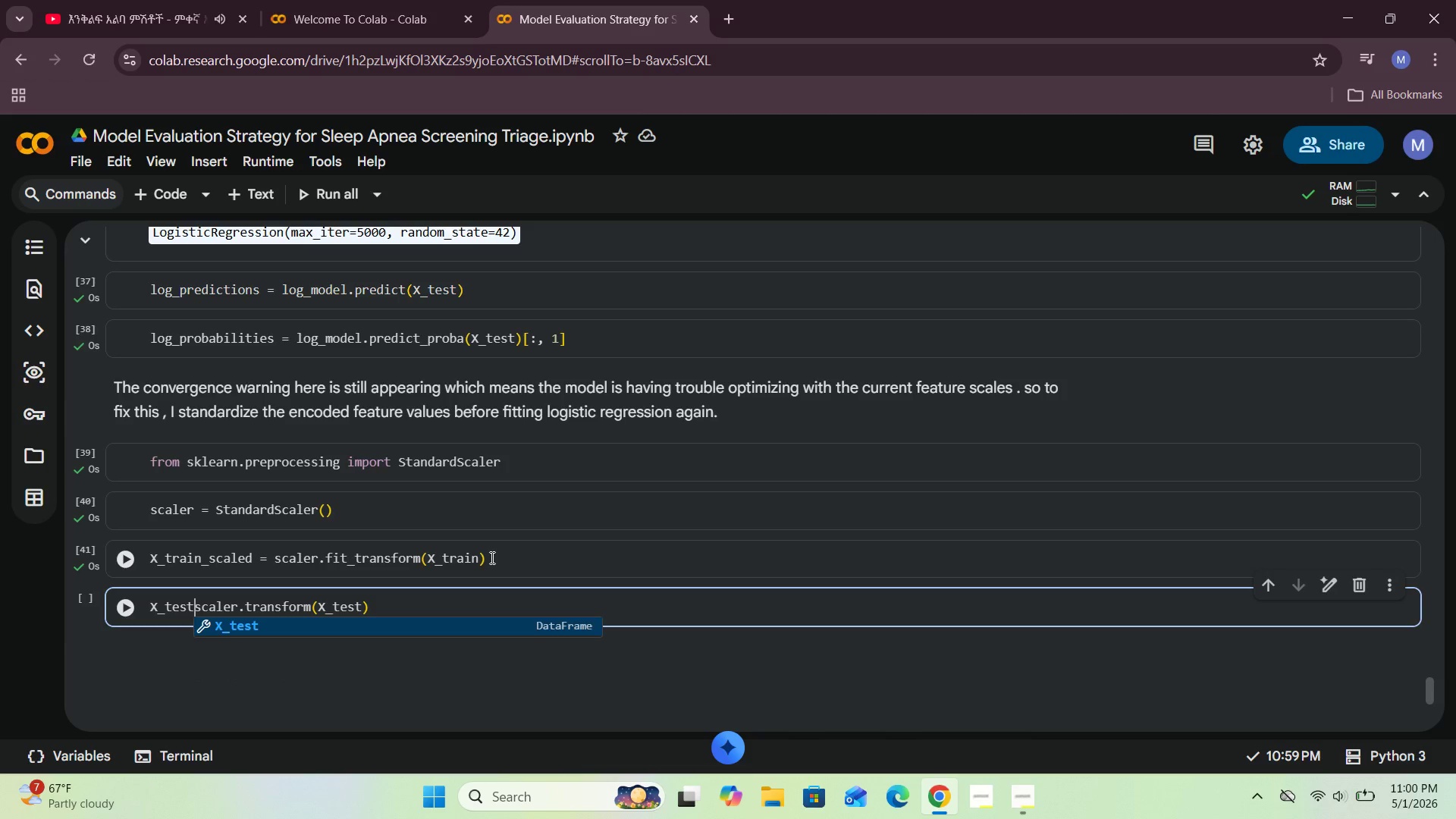 
key(Shift+Minus)
 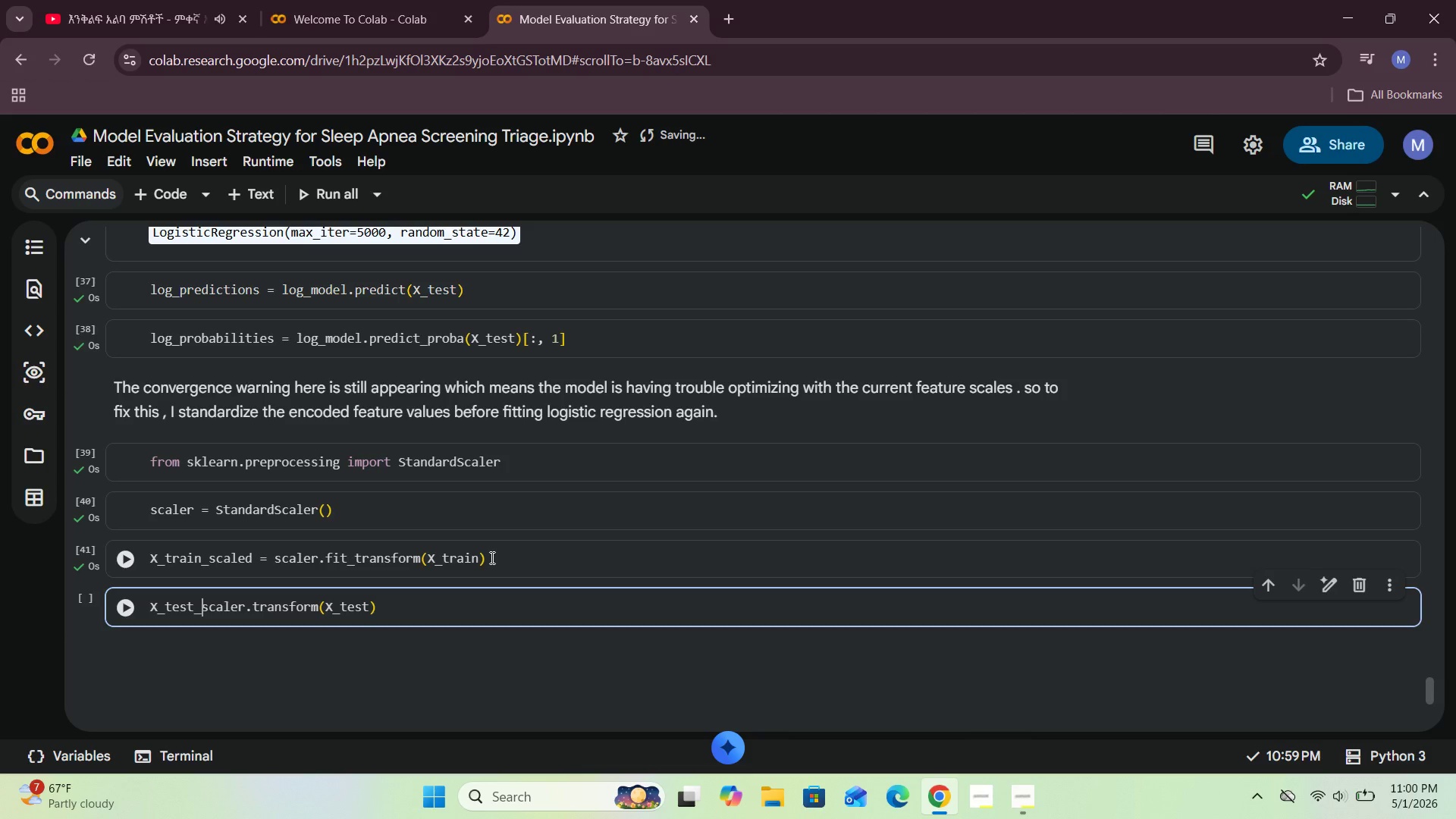 
key(S)
 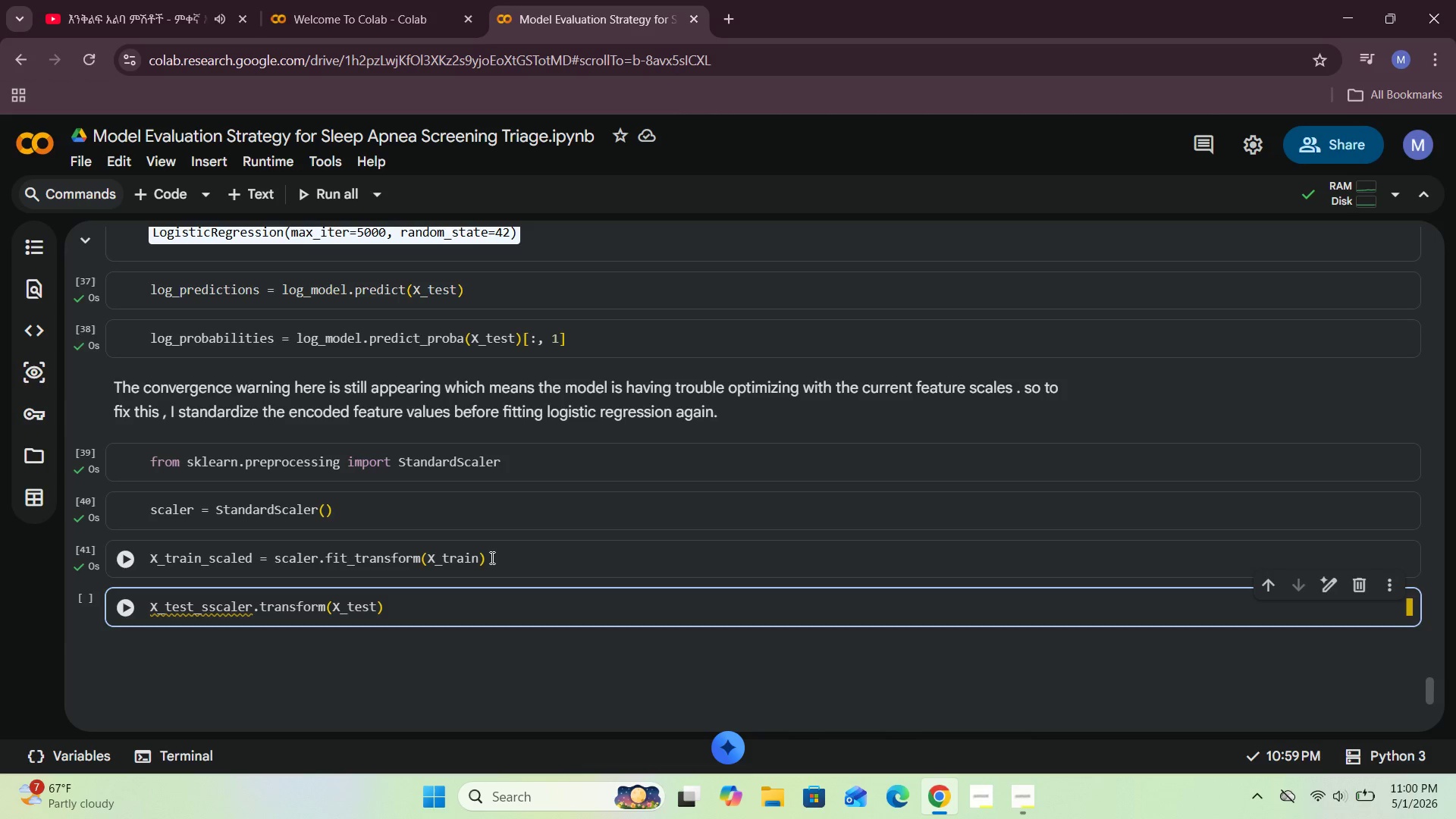 
type(caled = )
 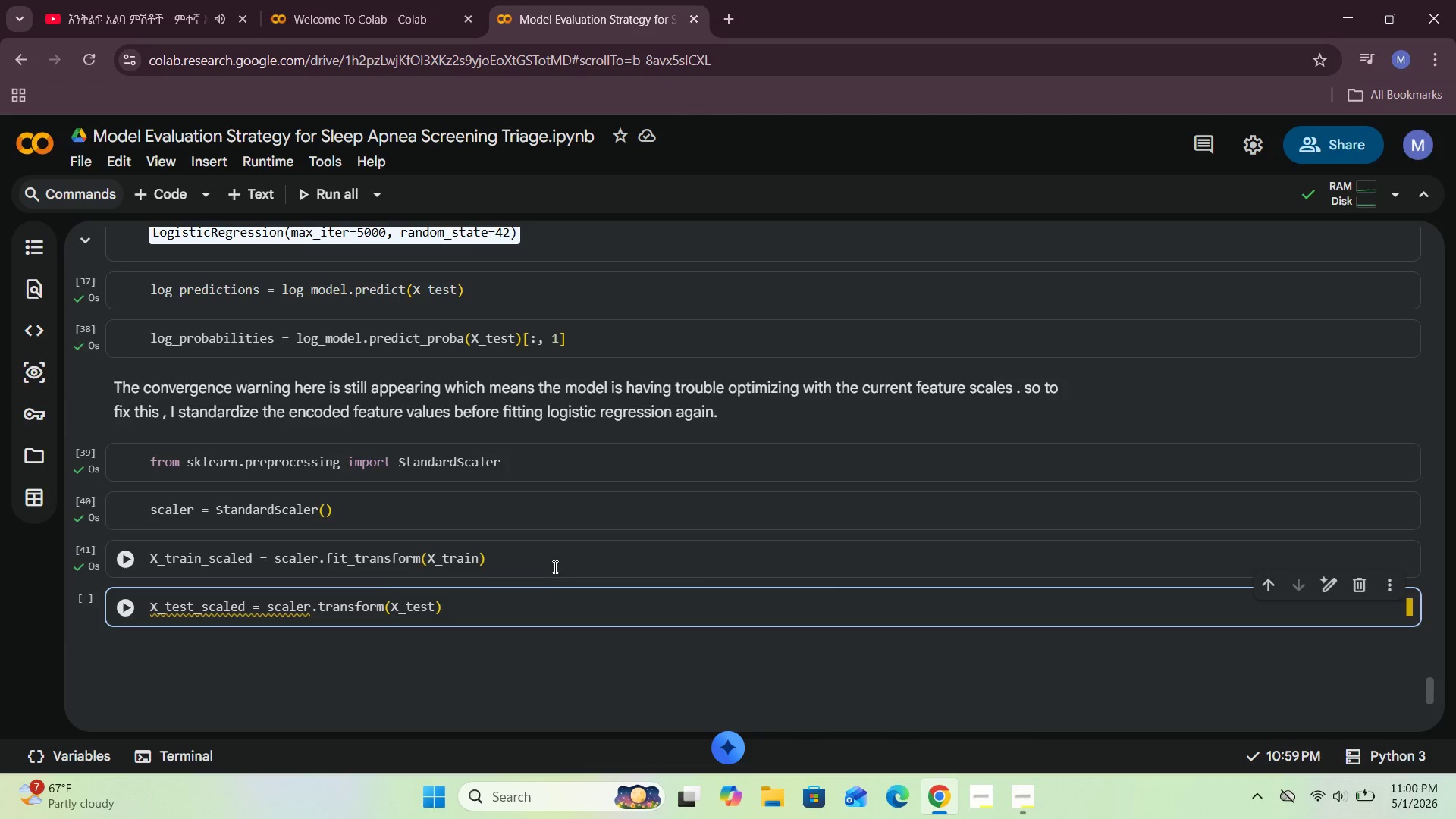 
mouse_move([284, 626])
 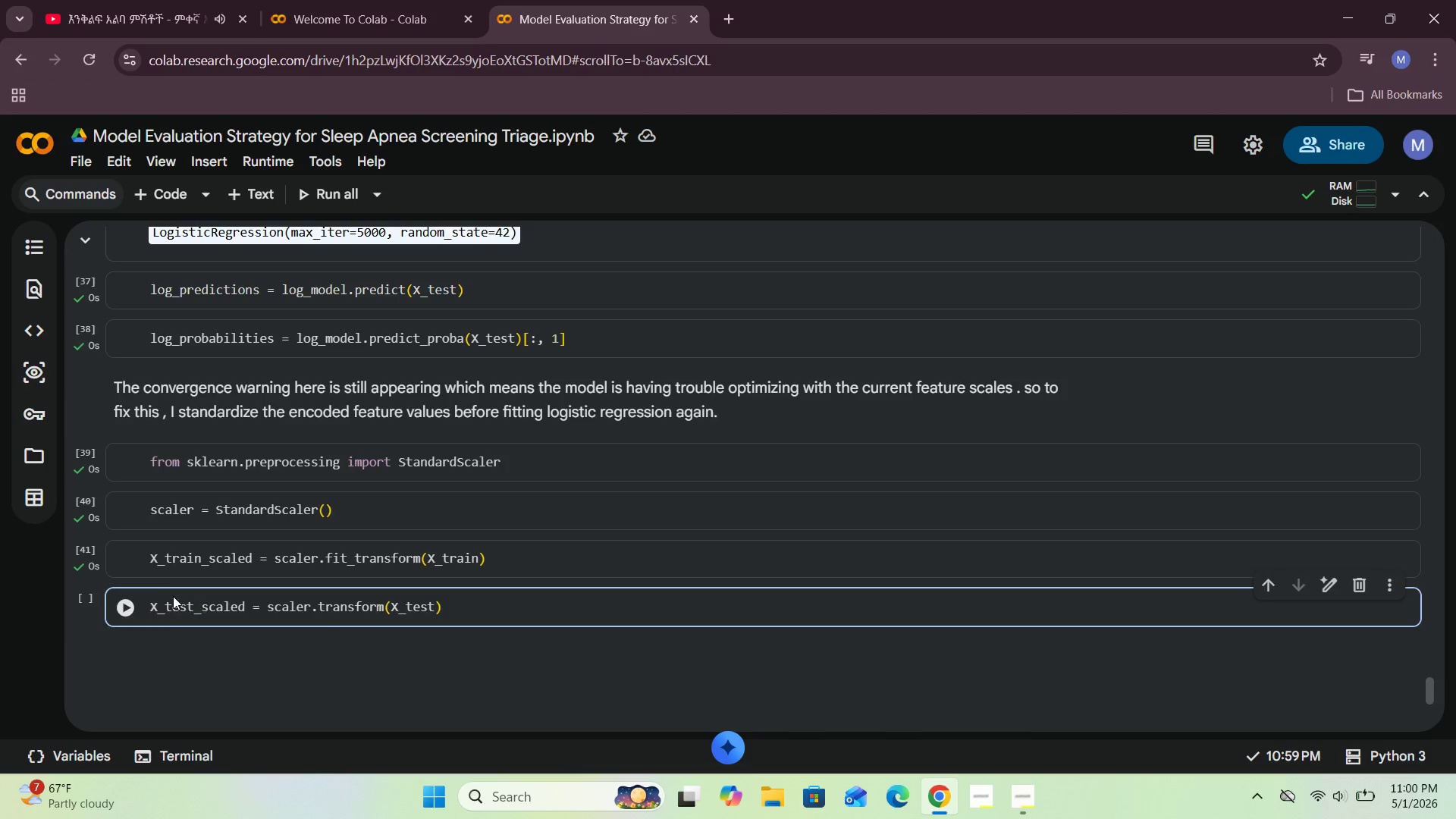 
left_click([133, 610])
 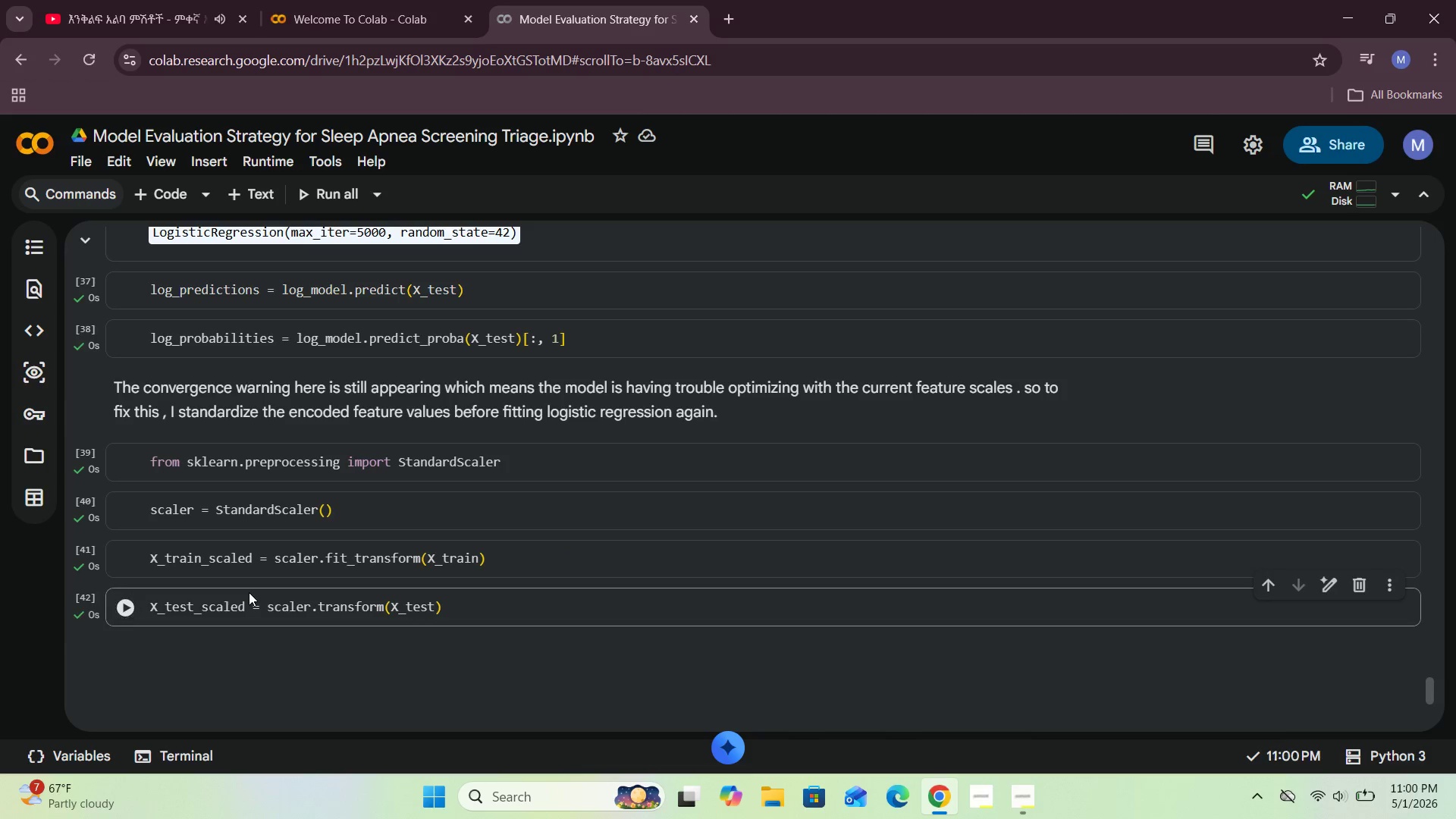 
scroll: coordinate [249, 592], scroll_direction: down, amount: 1.0
 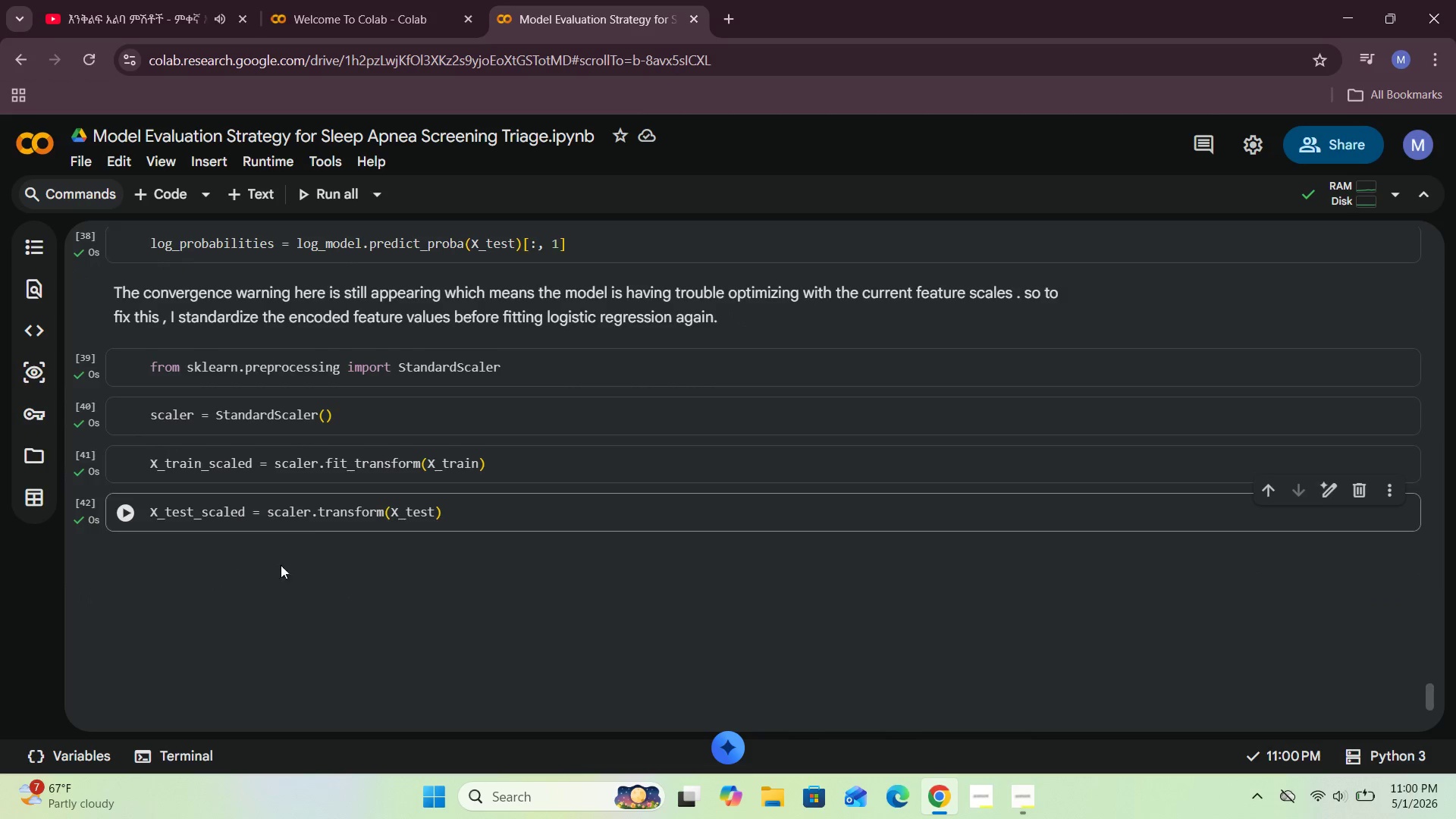 
wait(9.17)
 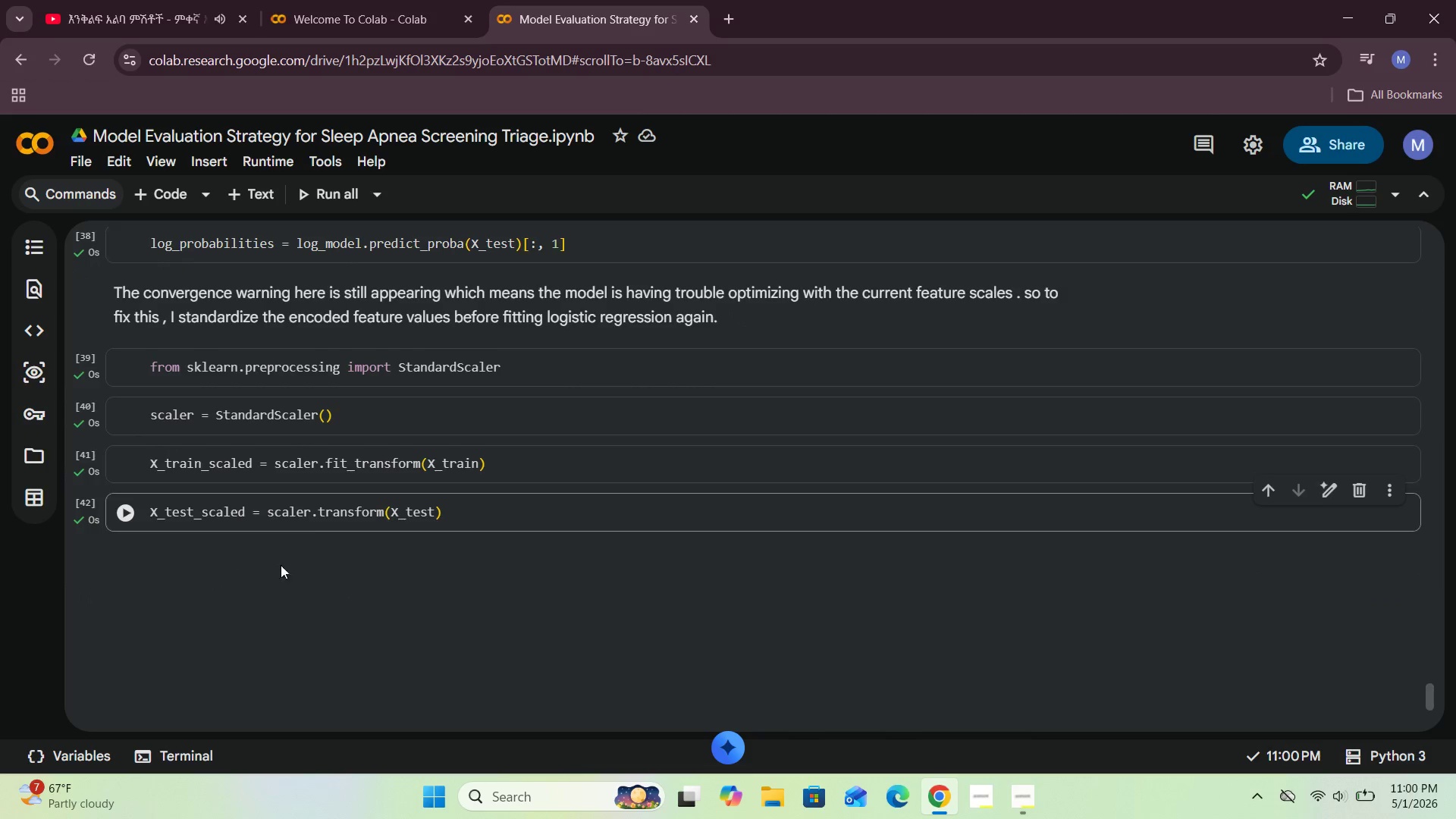 
scroll: coordinate [309, 548], scroll_direction: up, amount: 2.0
 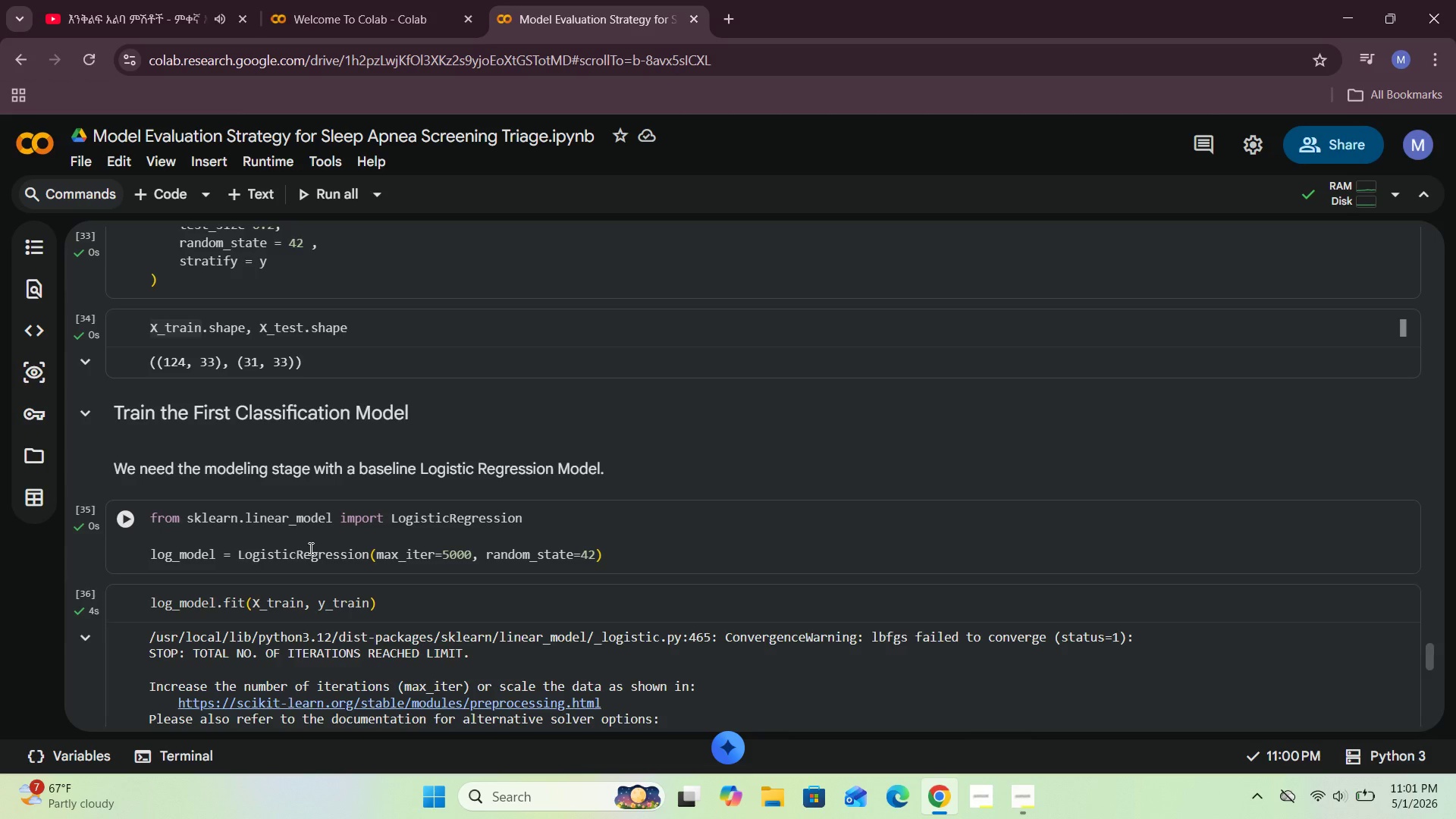 
wait(16.19)
 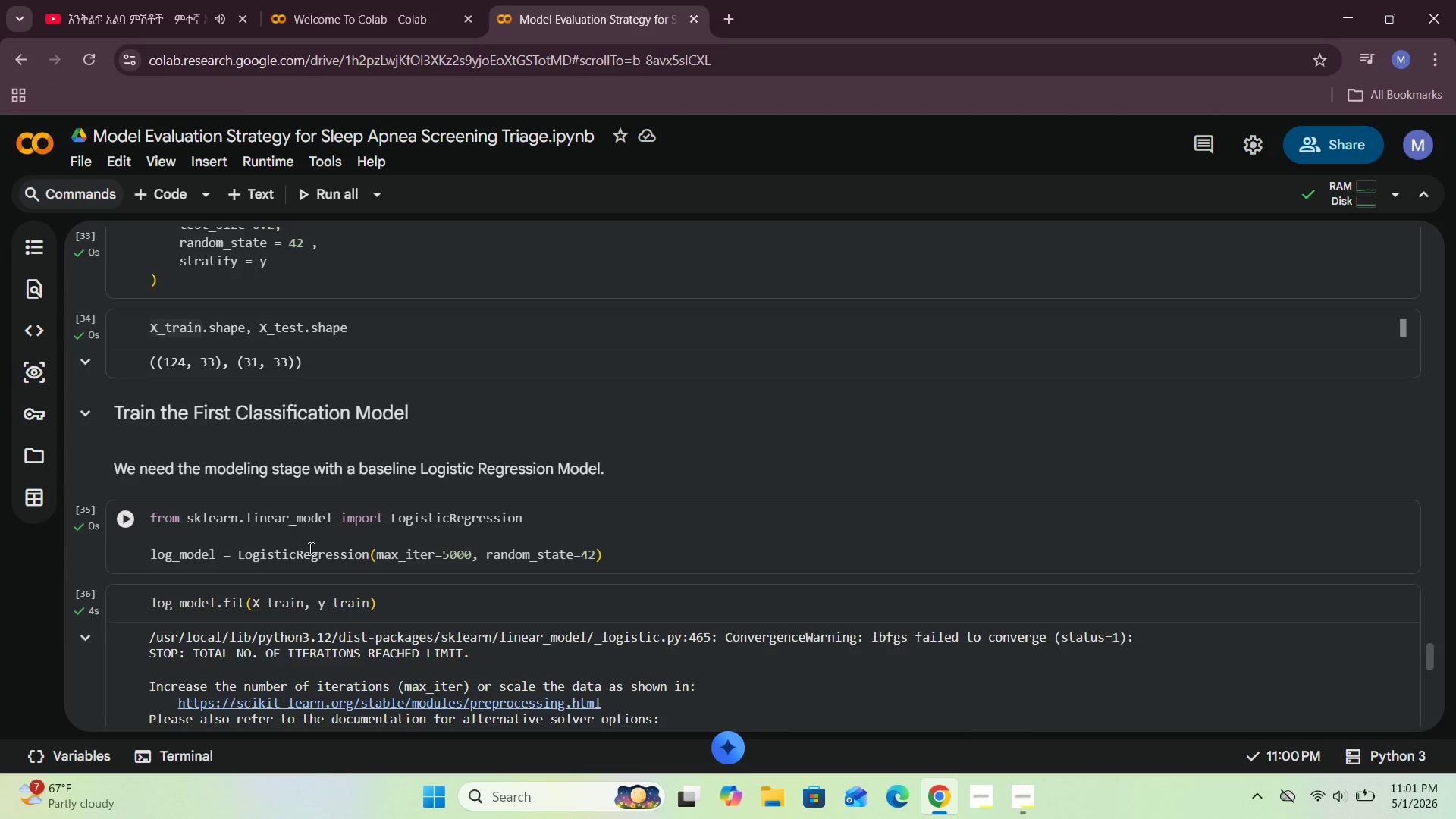 
scroll: coordinate [407, 605], scroll_direction: down, amount: 3.0
 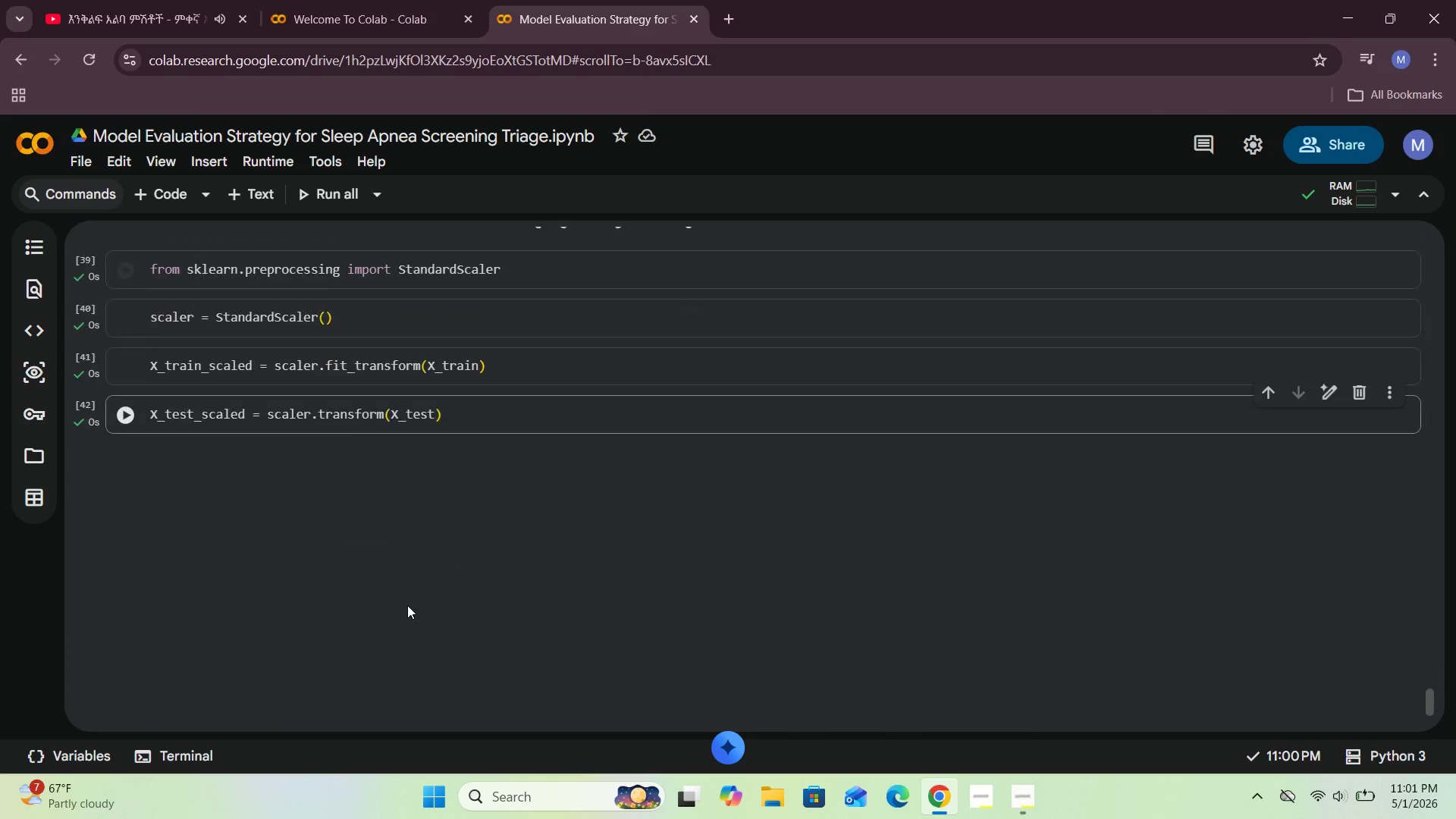 
left_click([516, 423])
 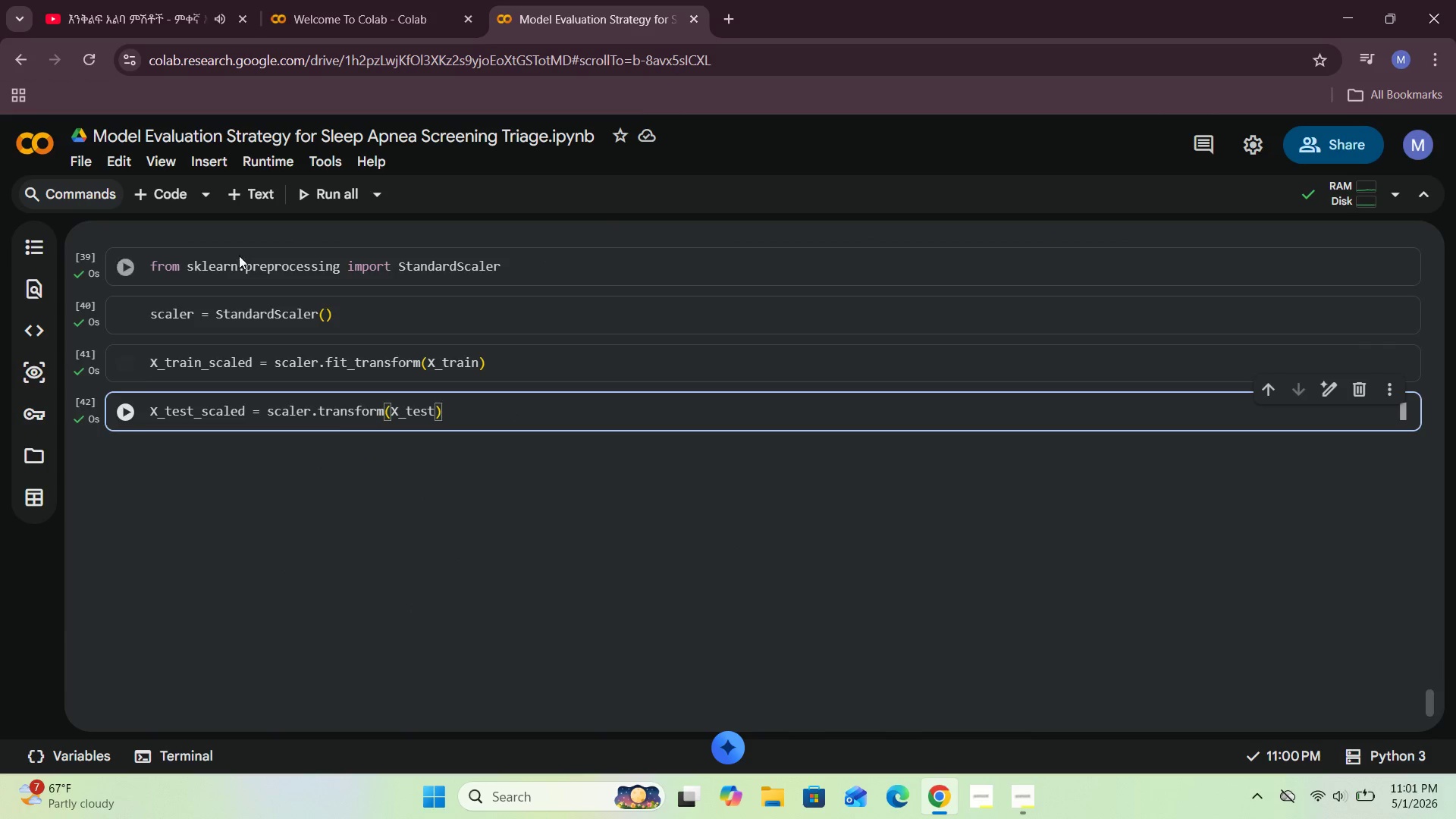 
left_click([253, 189])
 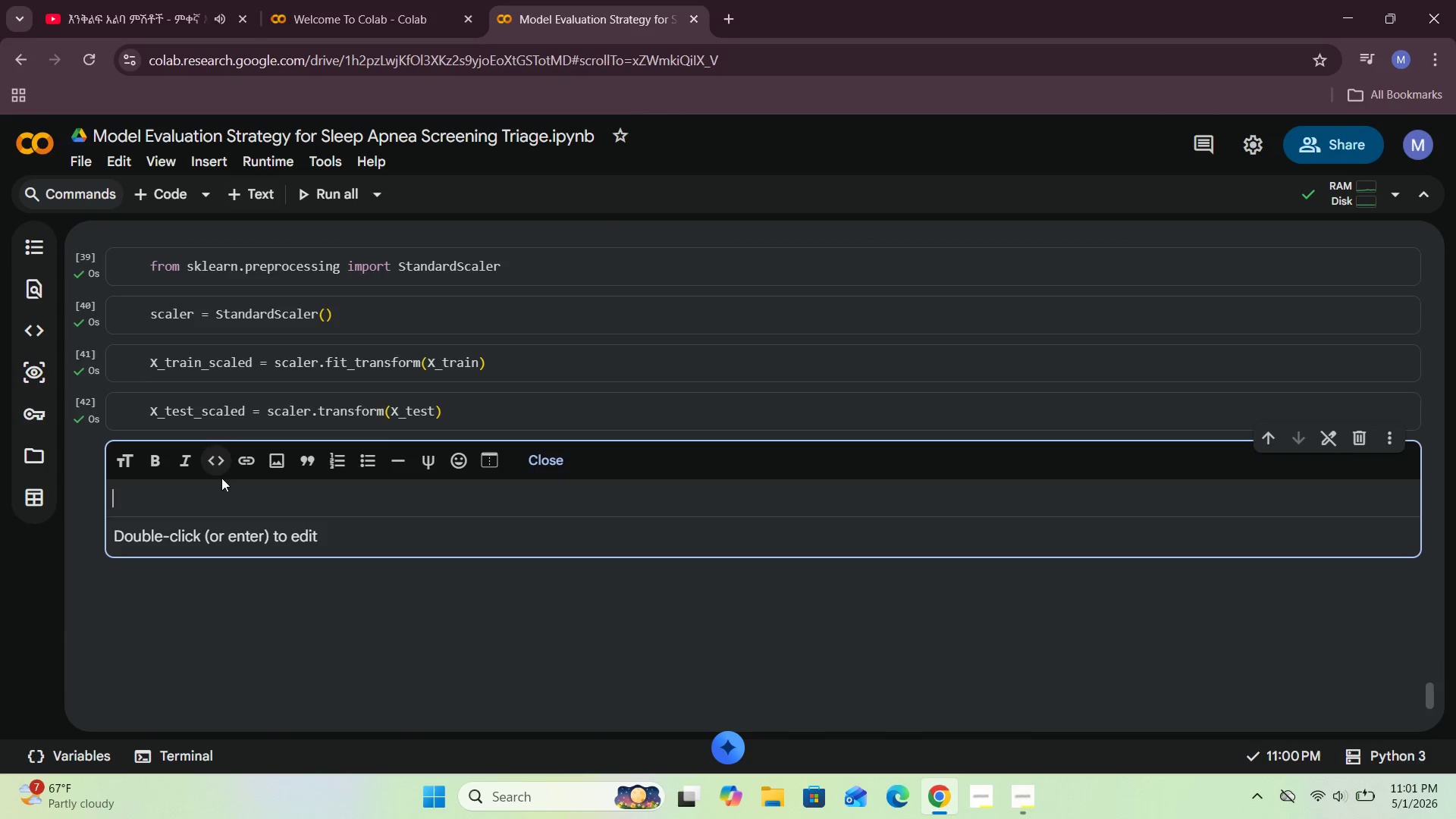 
left_click([196, 493])
 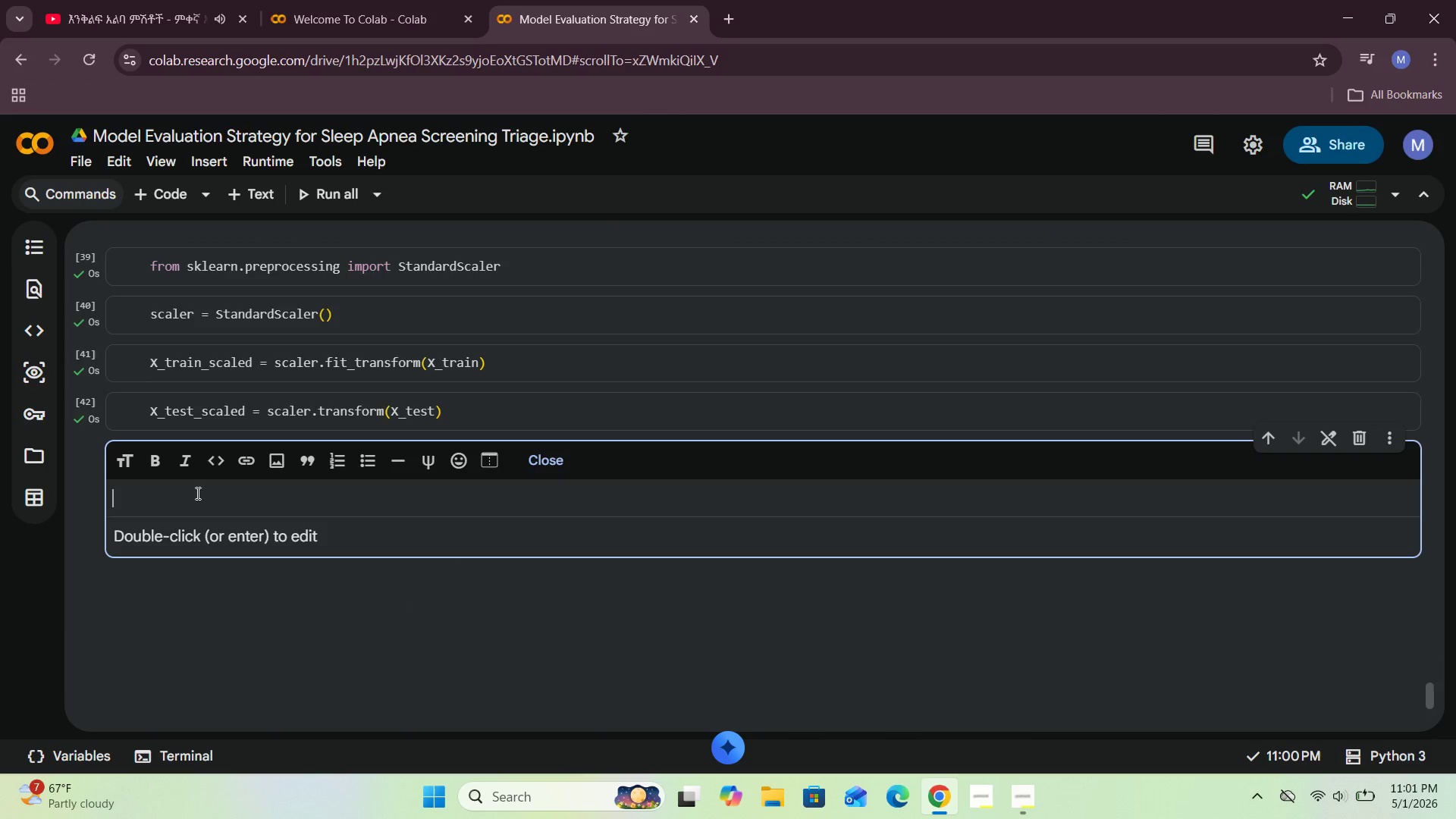 
type(Now let us retrain the logistic)
 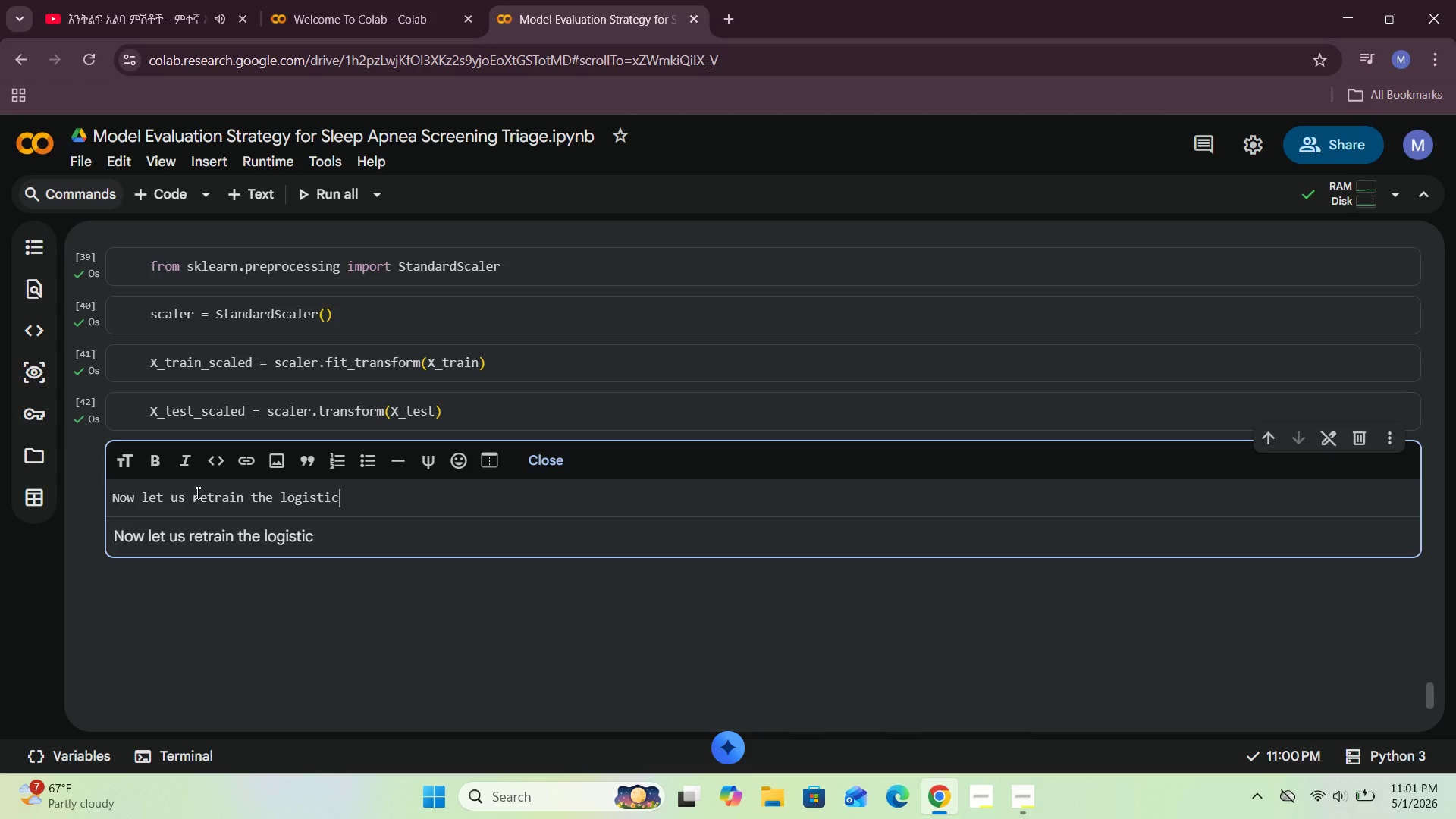 
wait(5.44)
 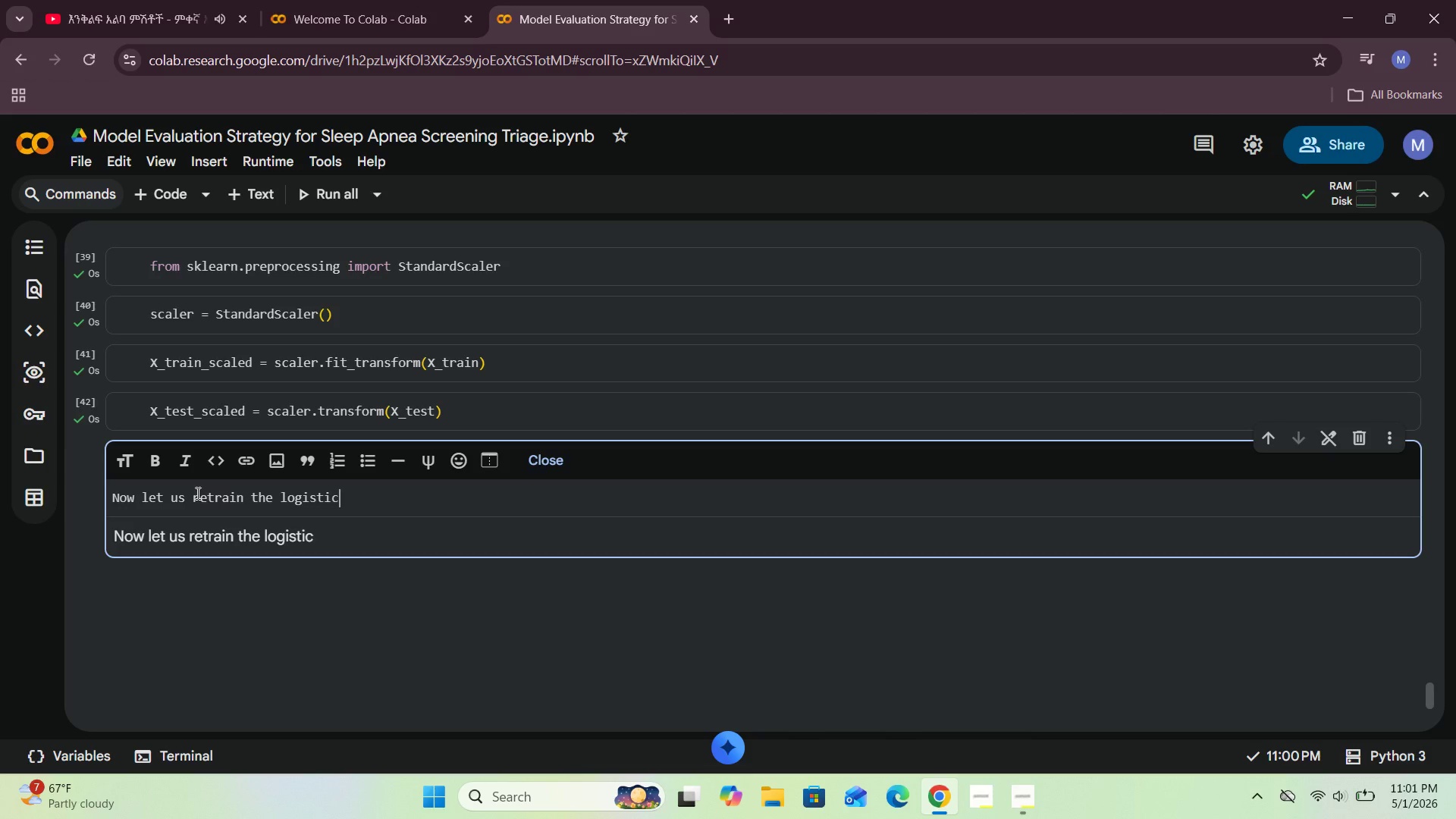 
type( regression with scaled features .)
 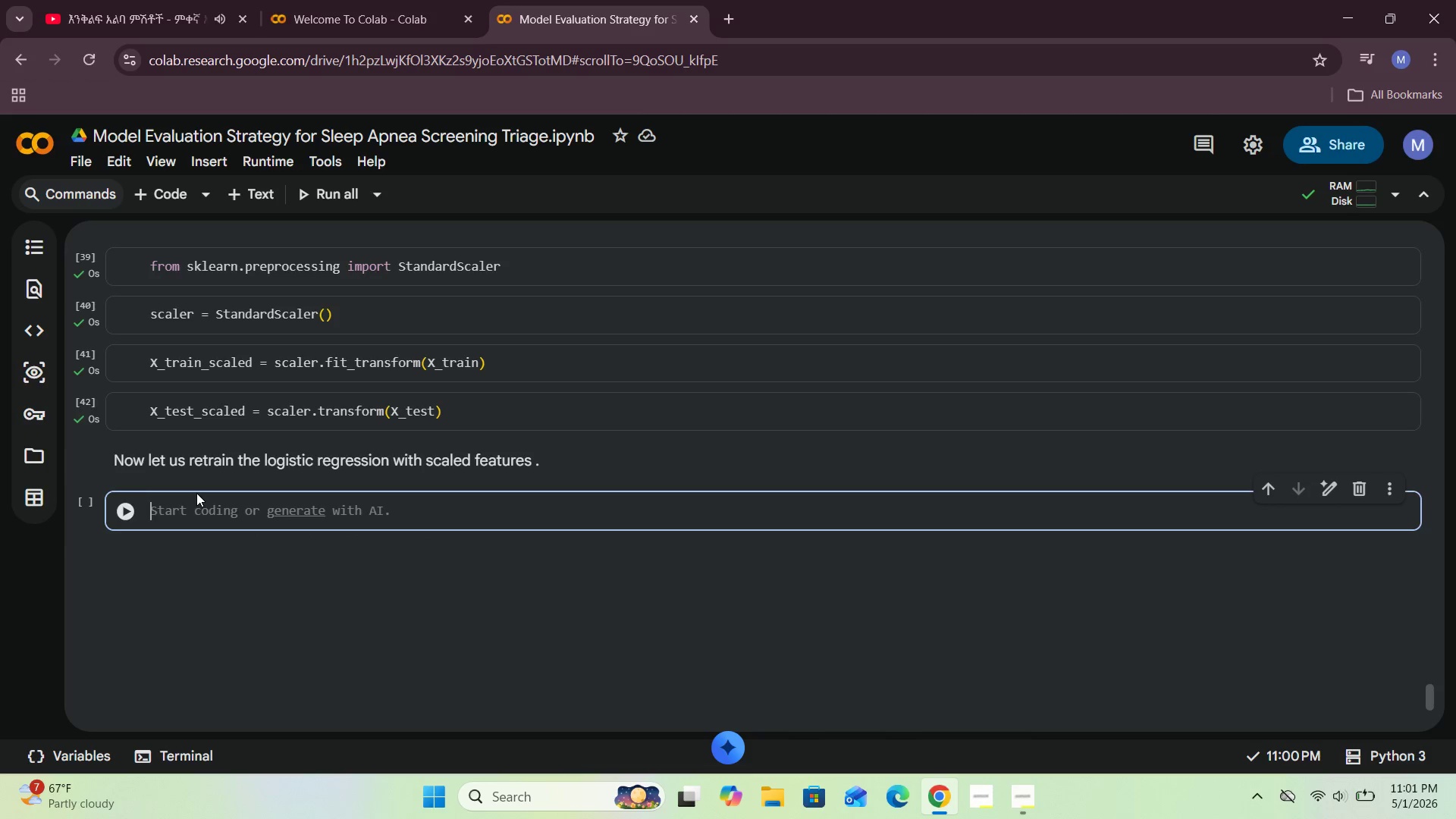 
key(Shift+Enter)
 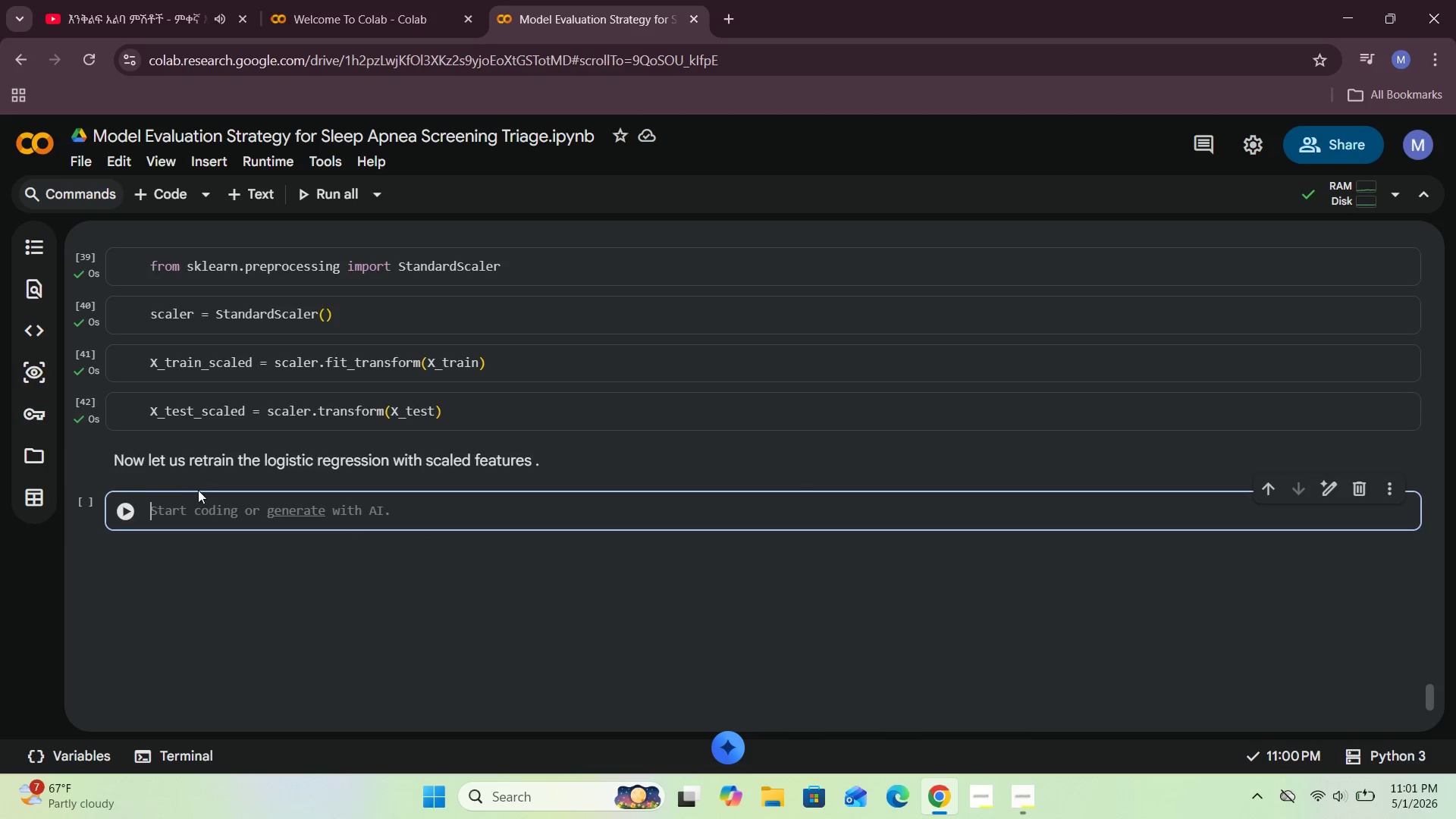 
left_click([184, 510])
 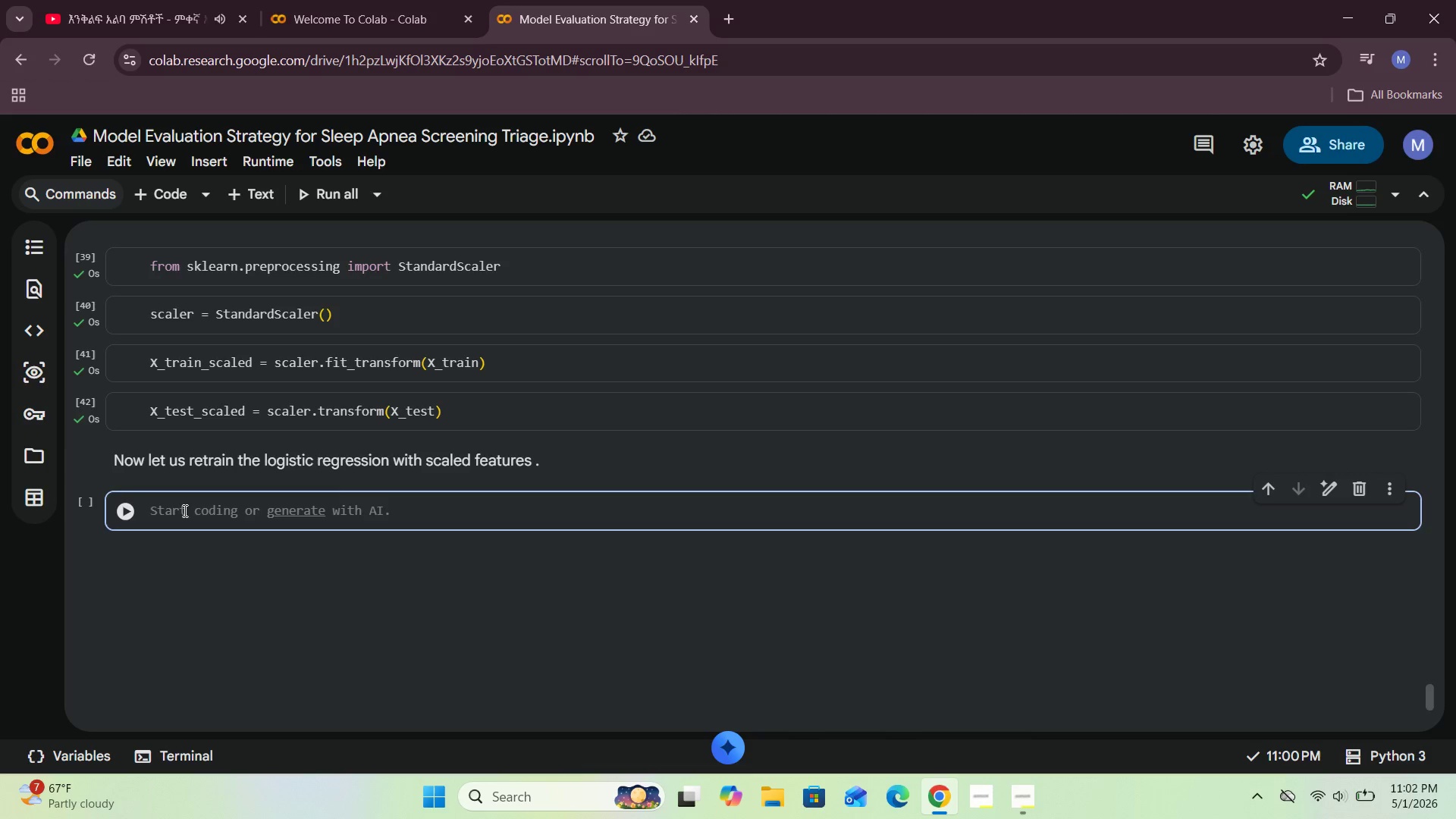 
wait(24.8)
 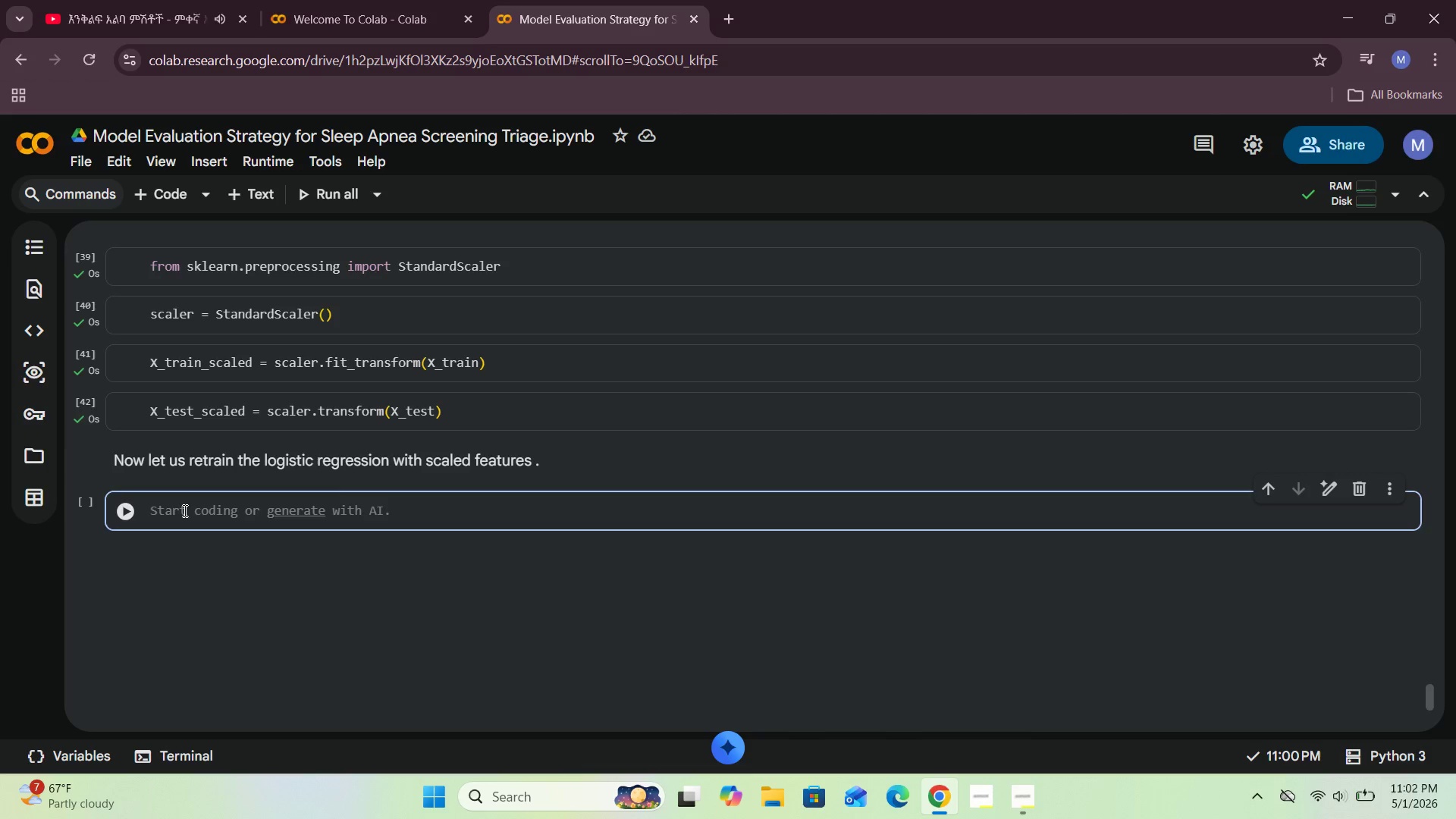 
type(LogisticRegression)
 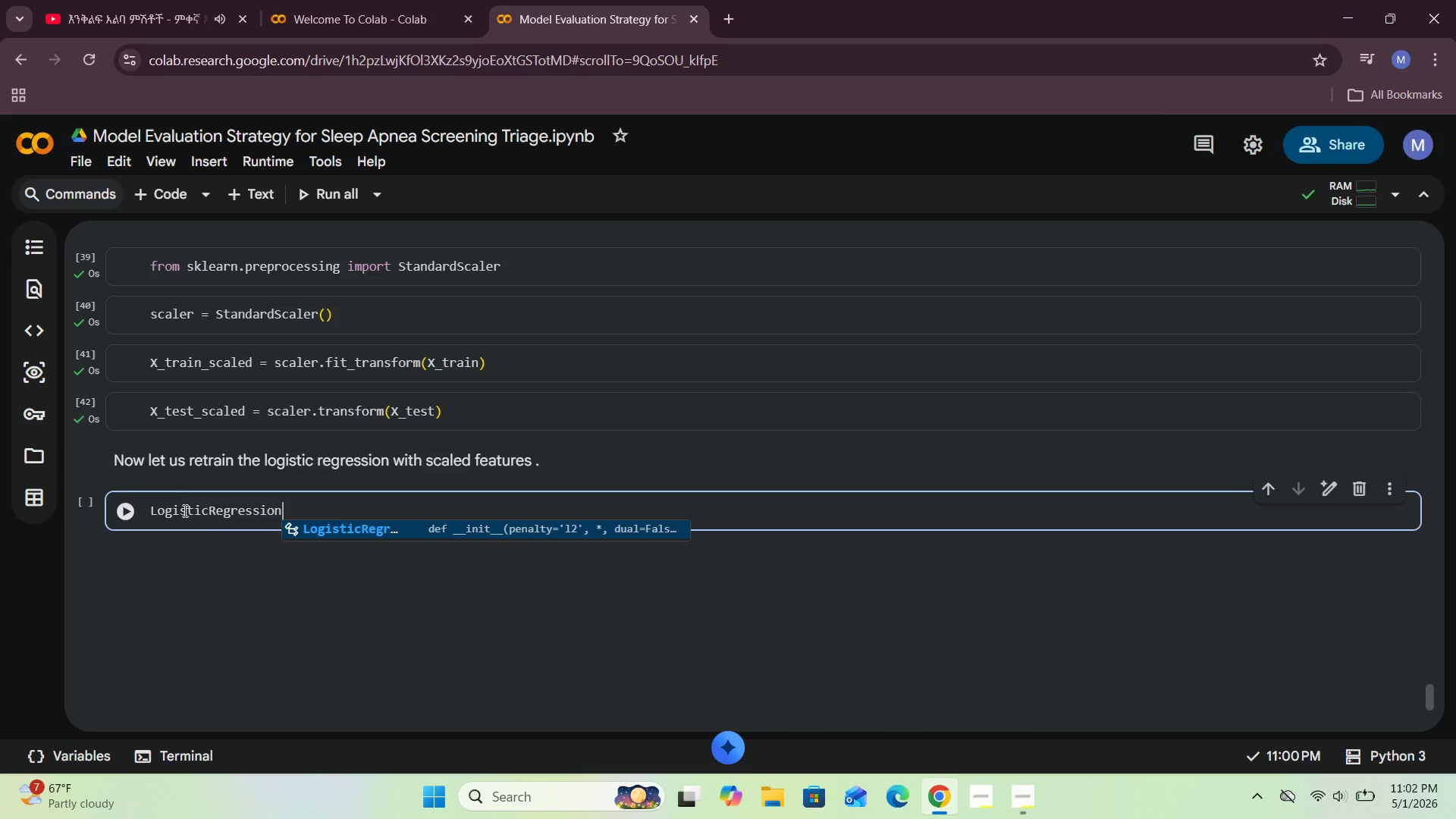 
type((max_iter=5000, random_state=)
 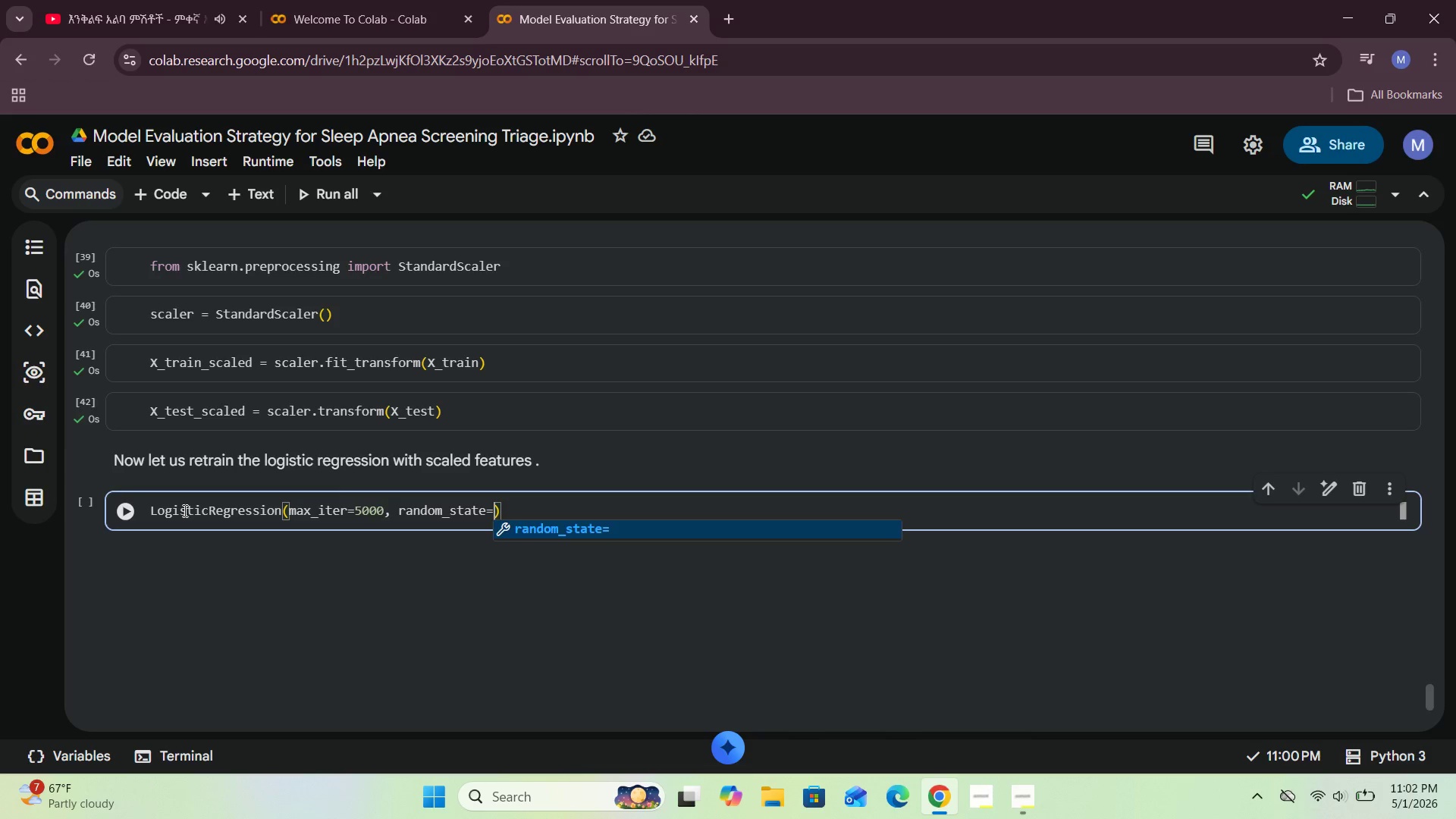 
key(ArrowLeft)
 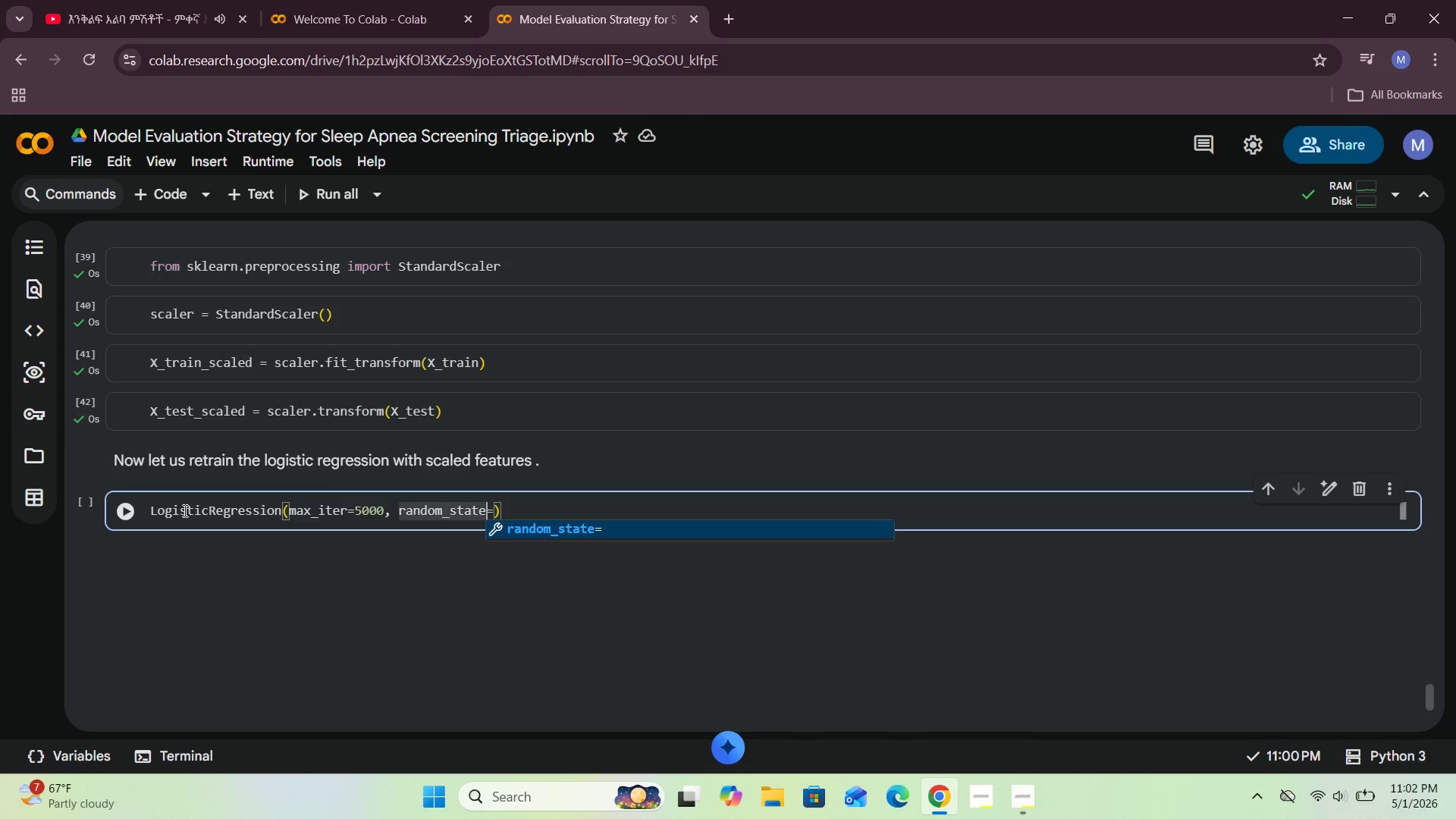 
key(Space)
 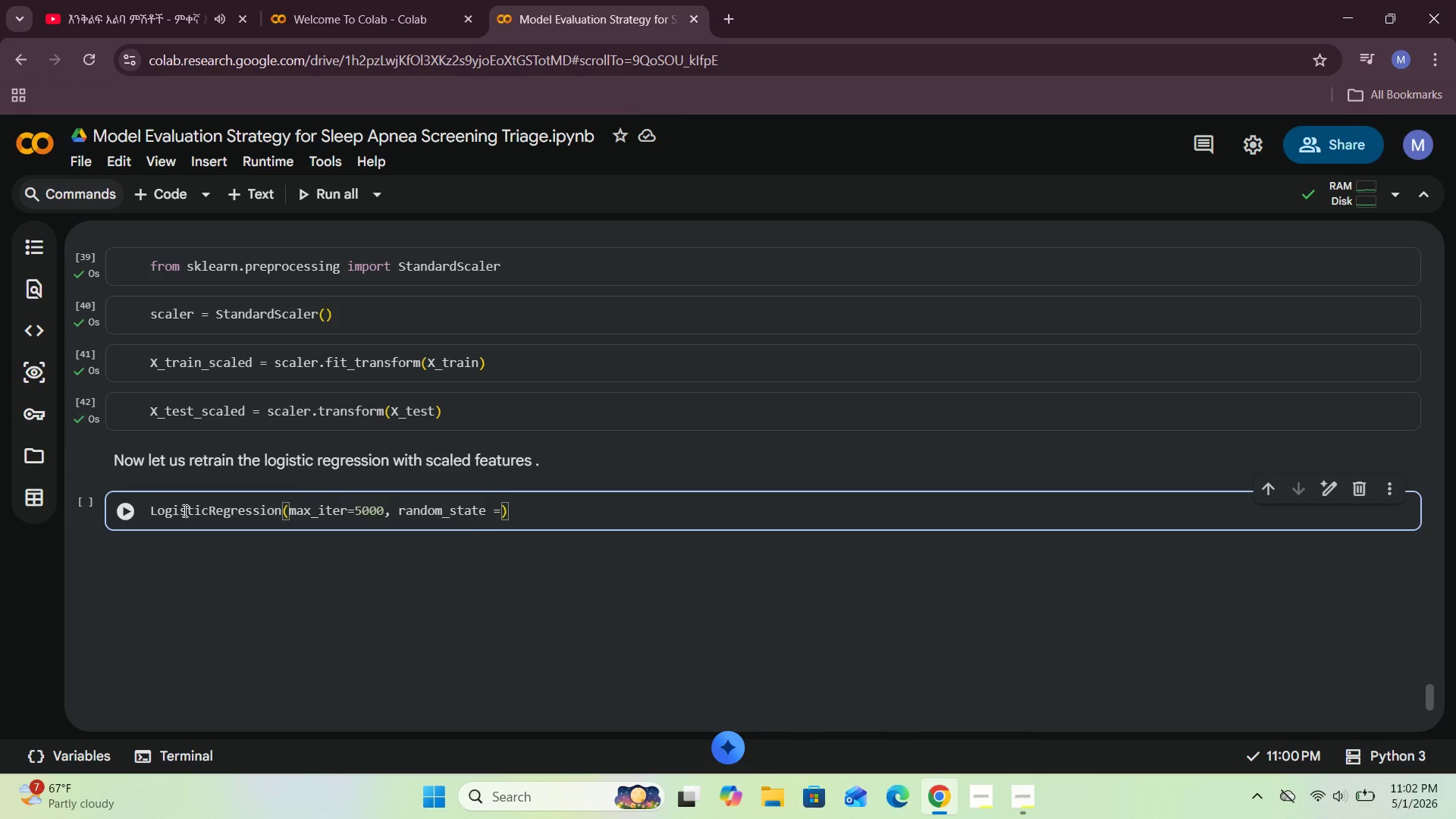 
key(ArrowRight)
 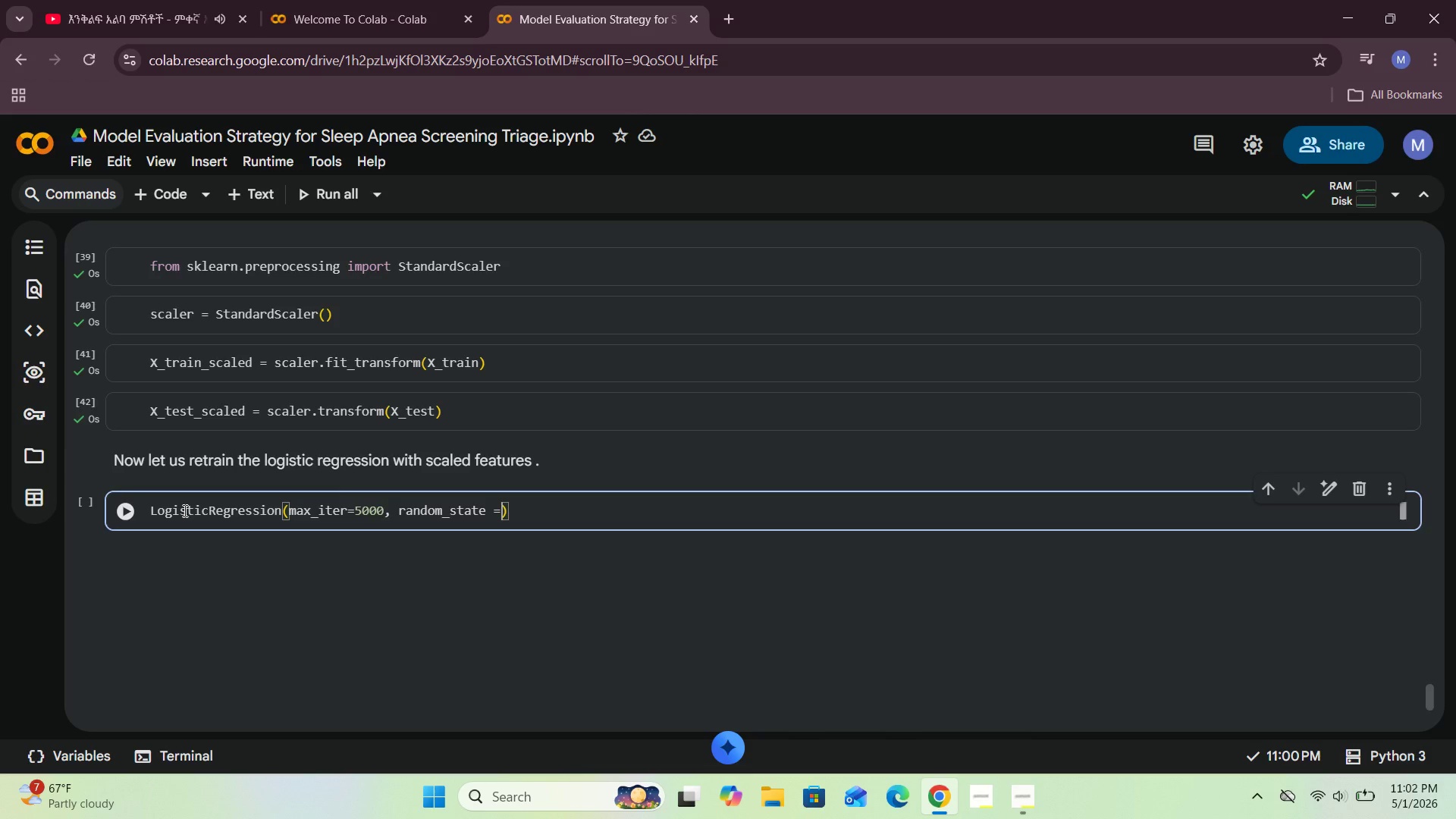 
type( 42 )
key(Backspace)
 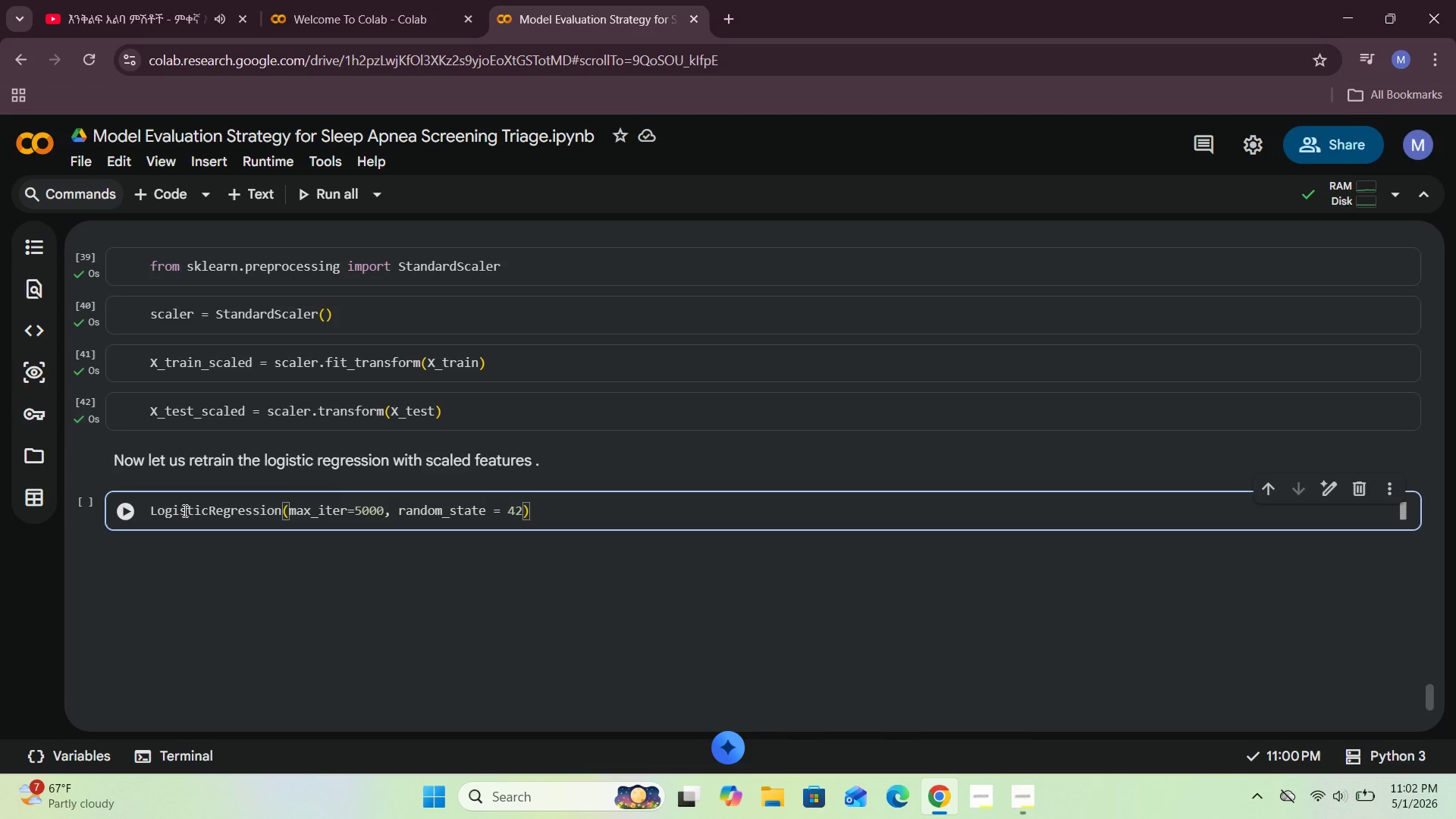 
key(ArrowRight)
 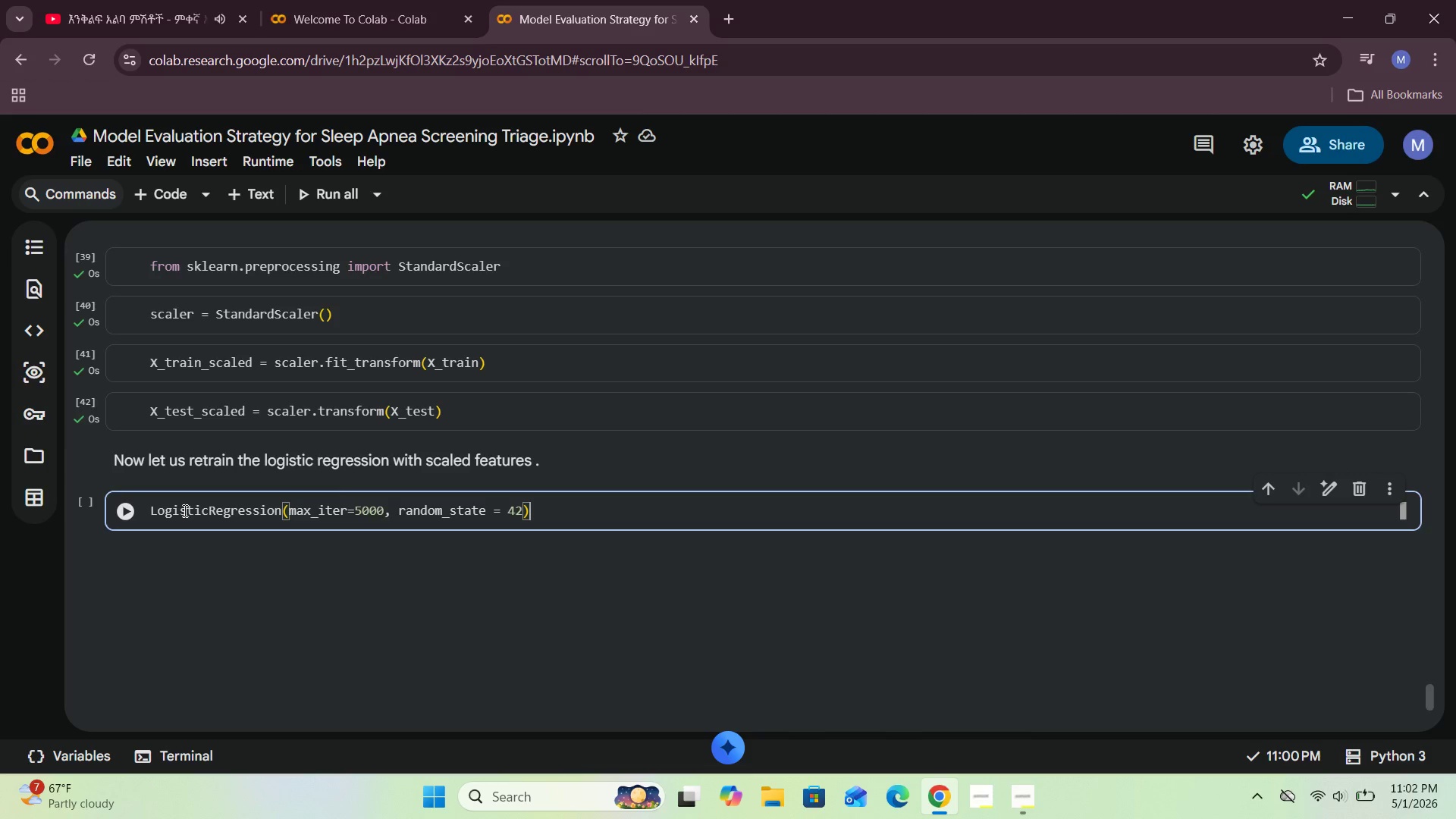 
key(Enter)
 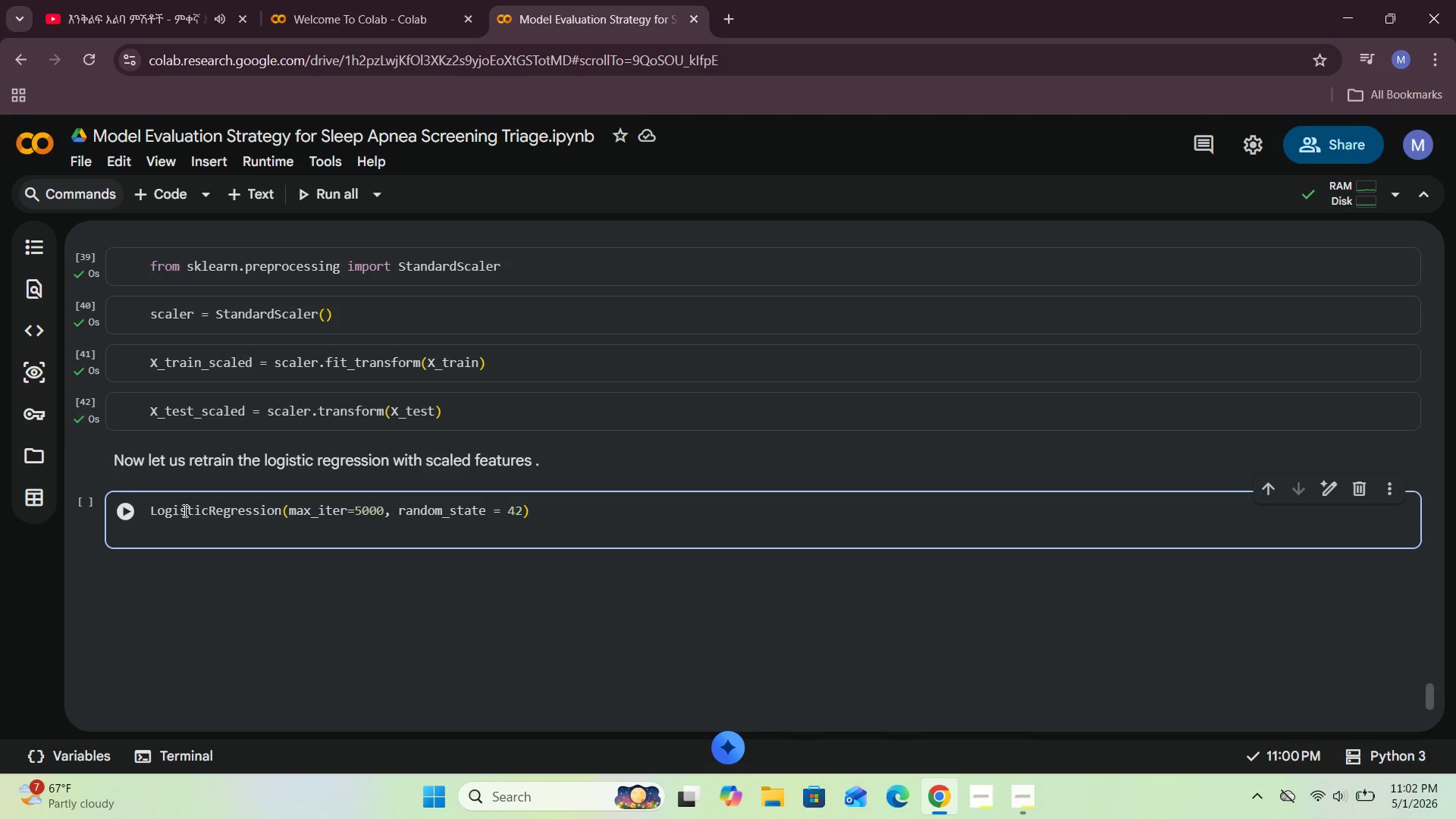 
type(log_model.fit)
 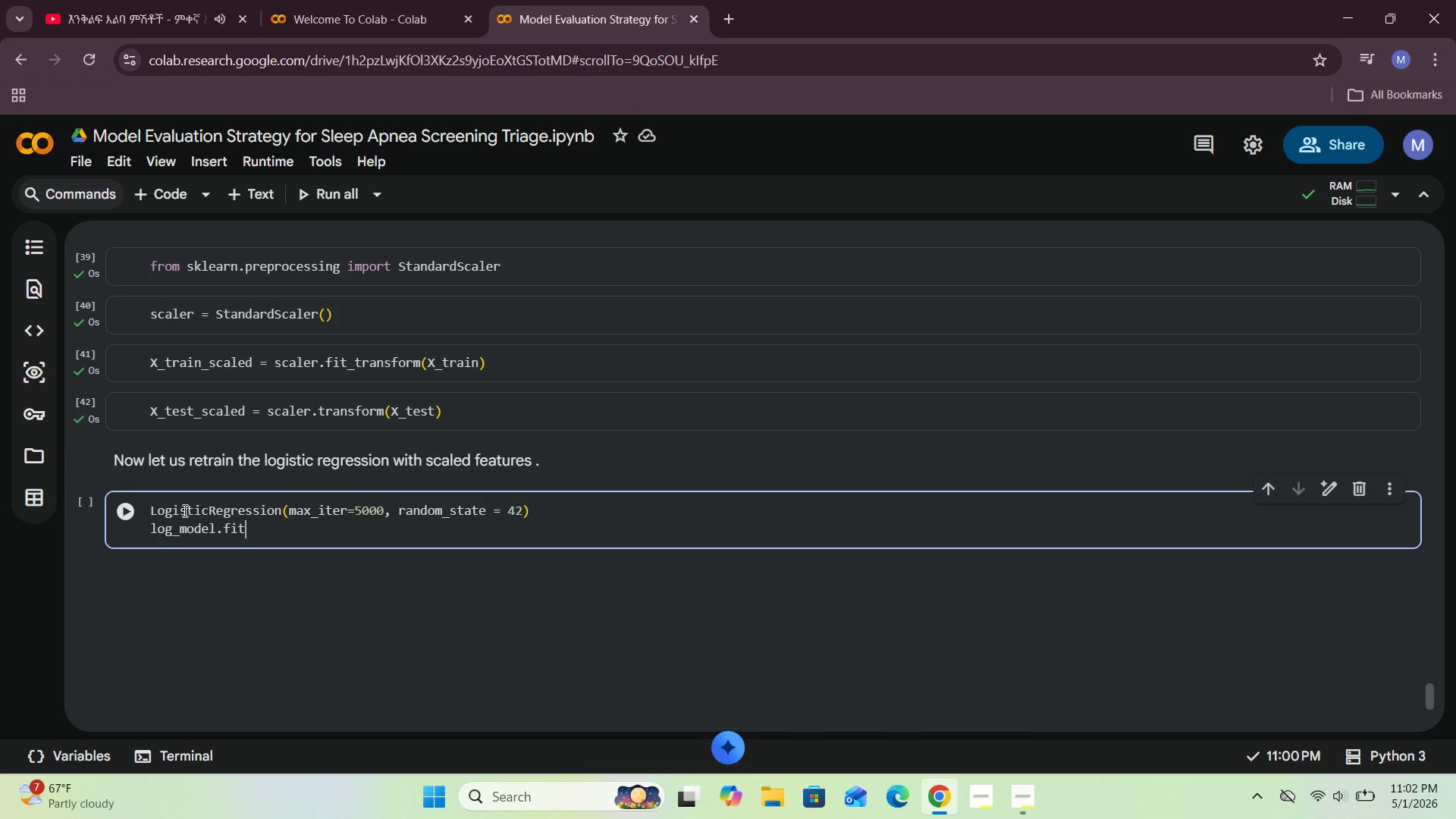 
hold_key(key=Backspace, duration=0.73)
 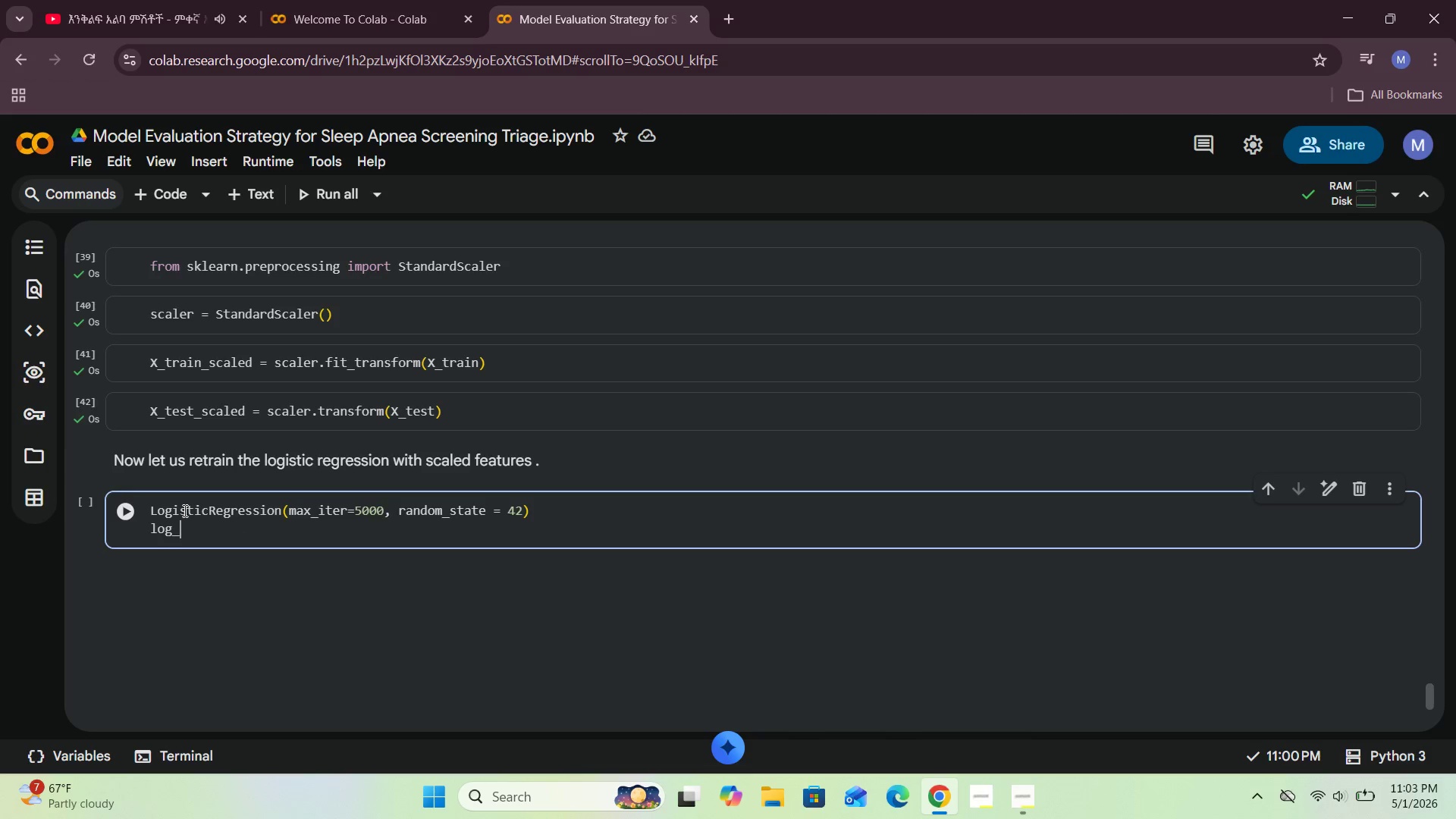 
key(Backspace)
 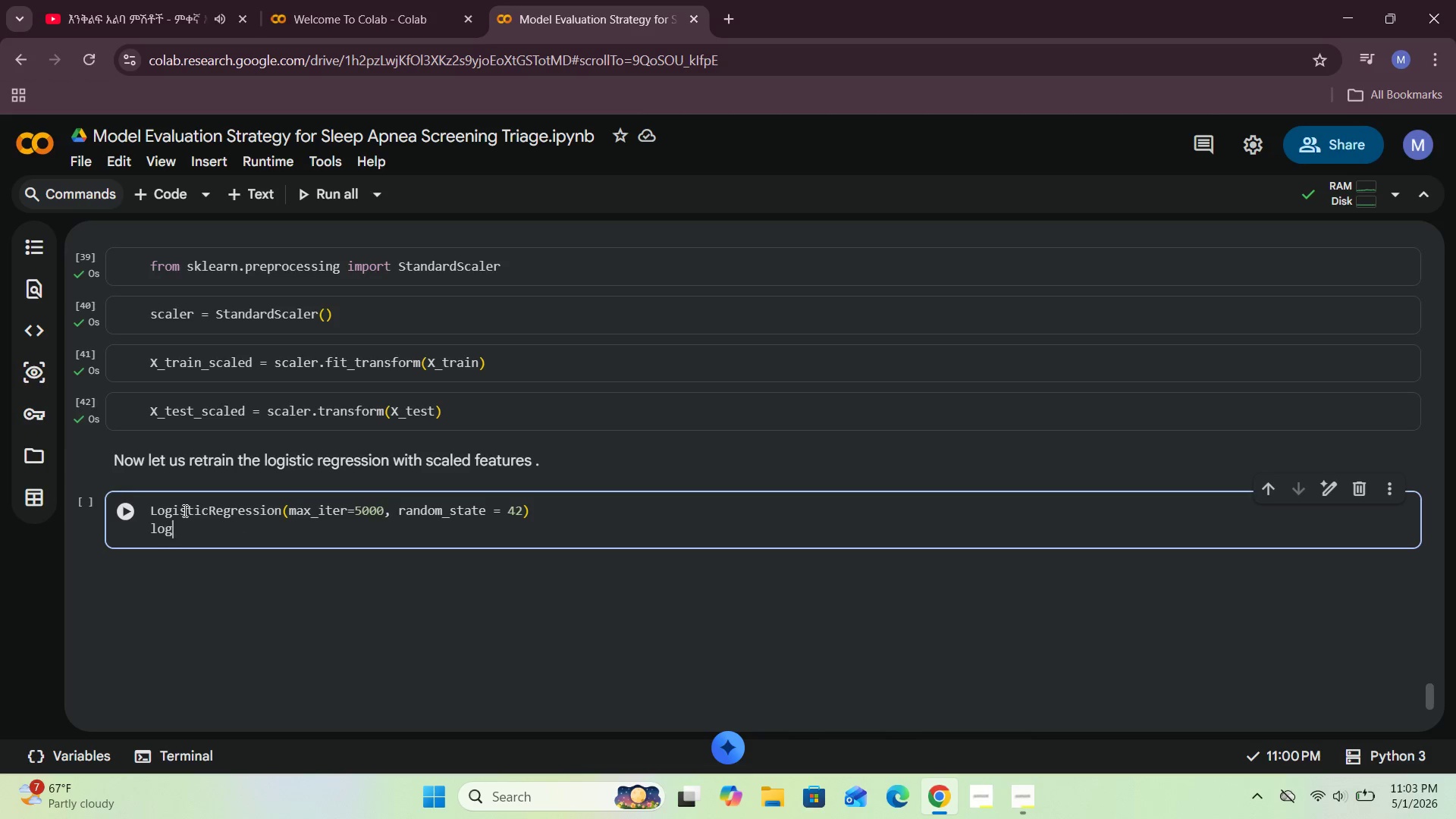 
key(Backspace)
 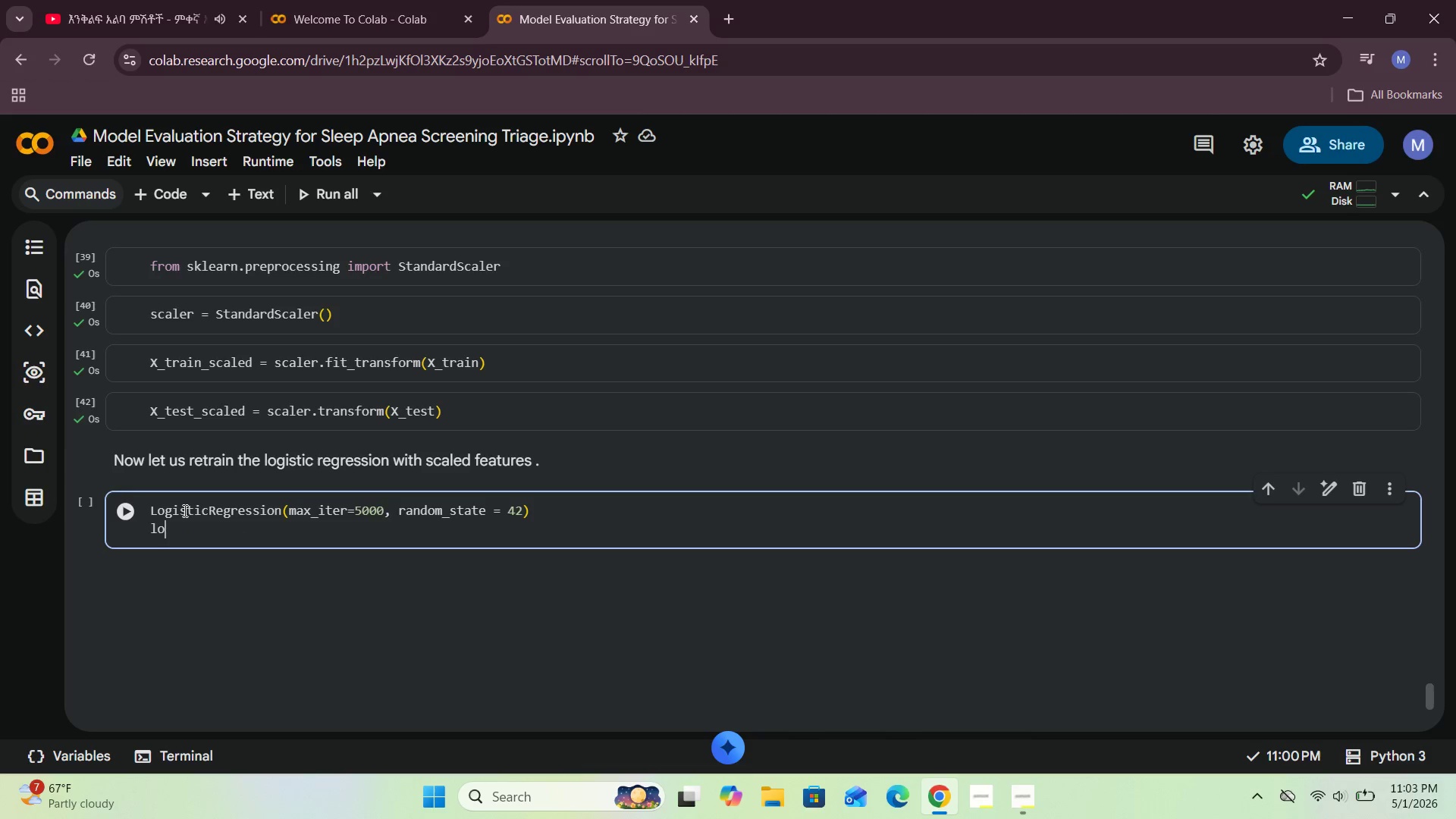 
key(Backspace)
 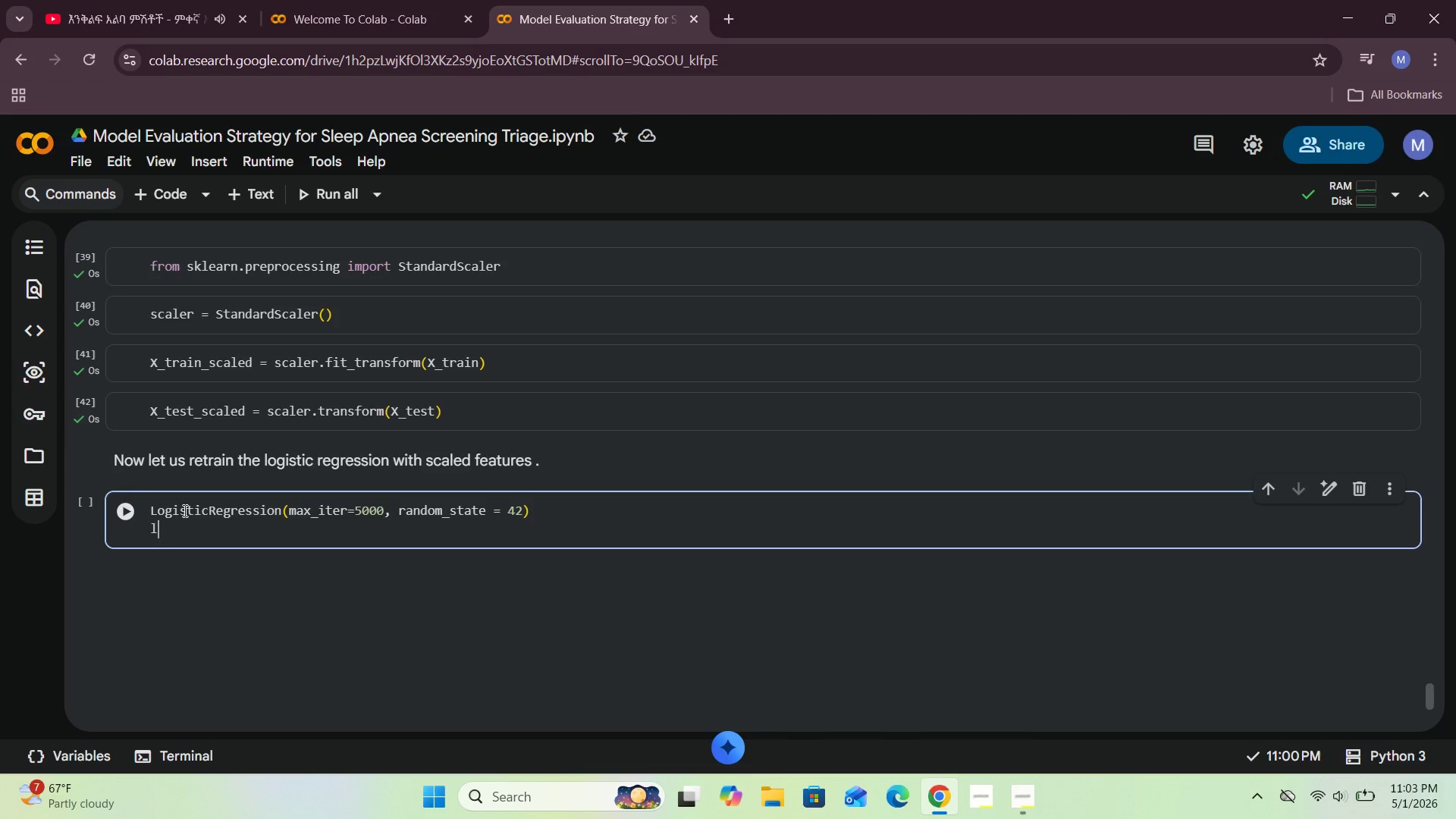 
key(Backspace)
 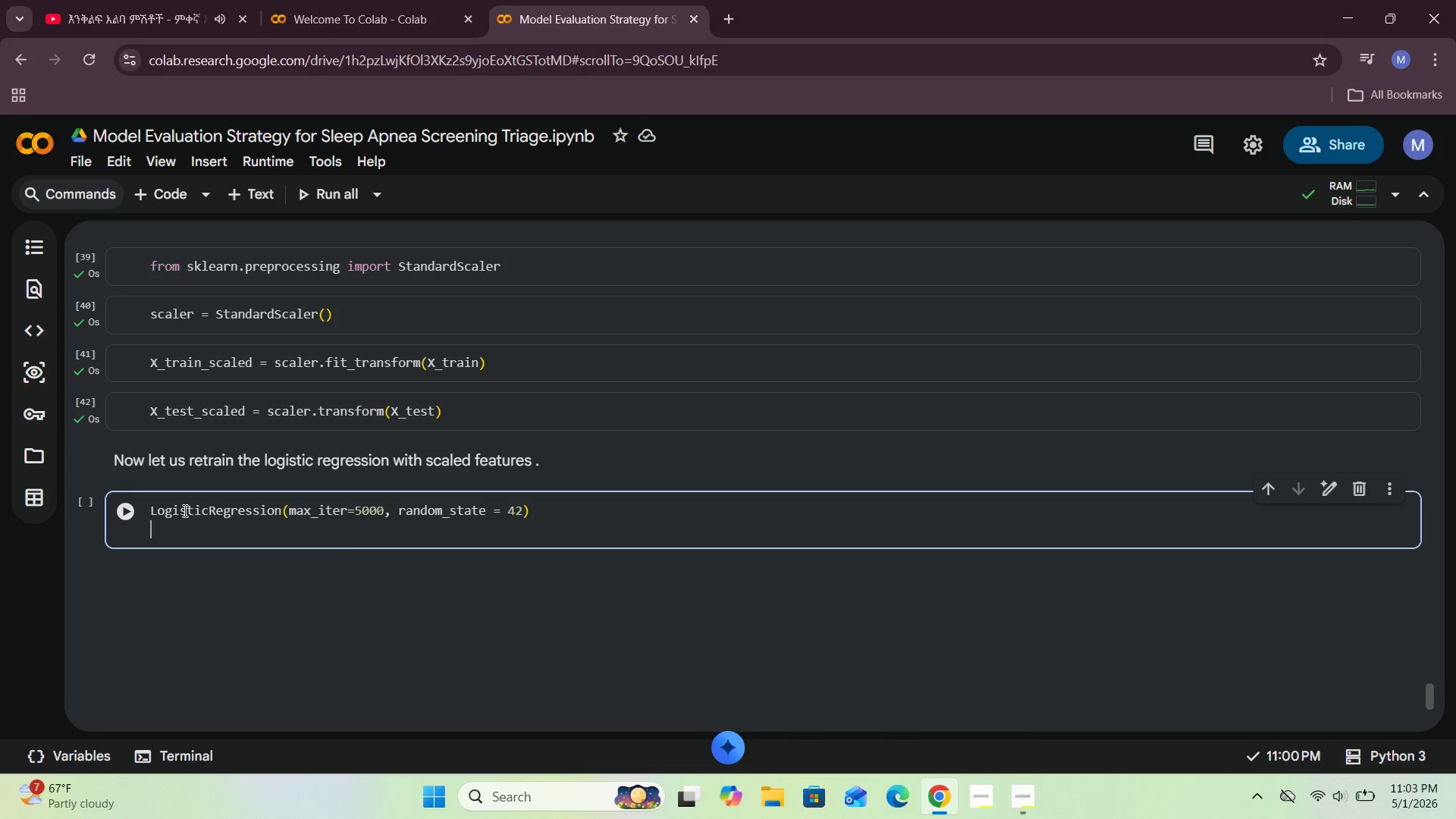 
key(Backspace)
 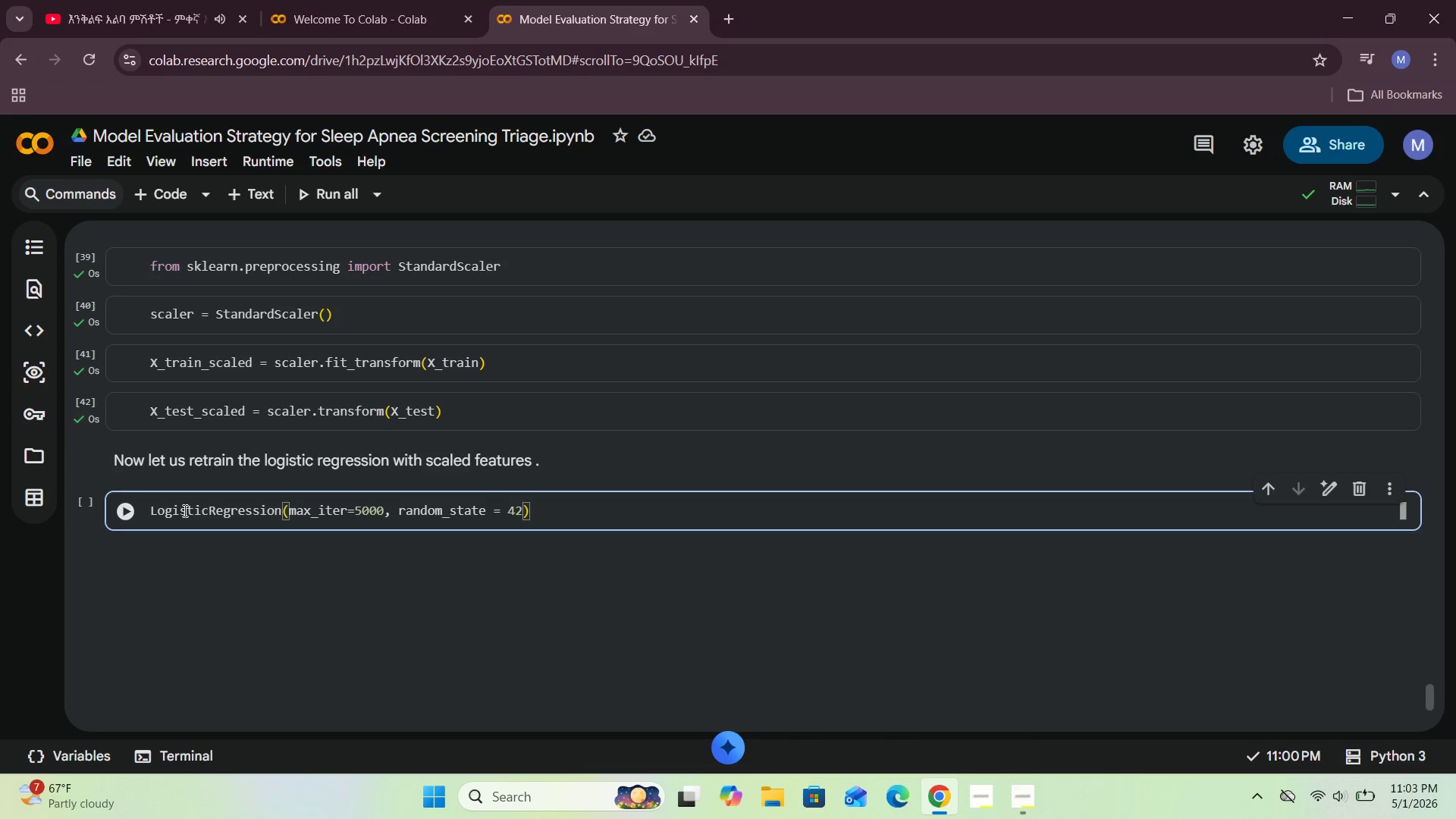 
hold_key(key=ArrowLeft, duration=1.5)
 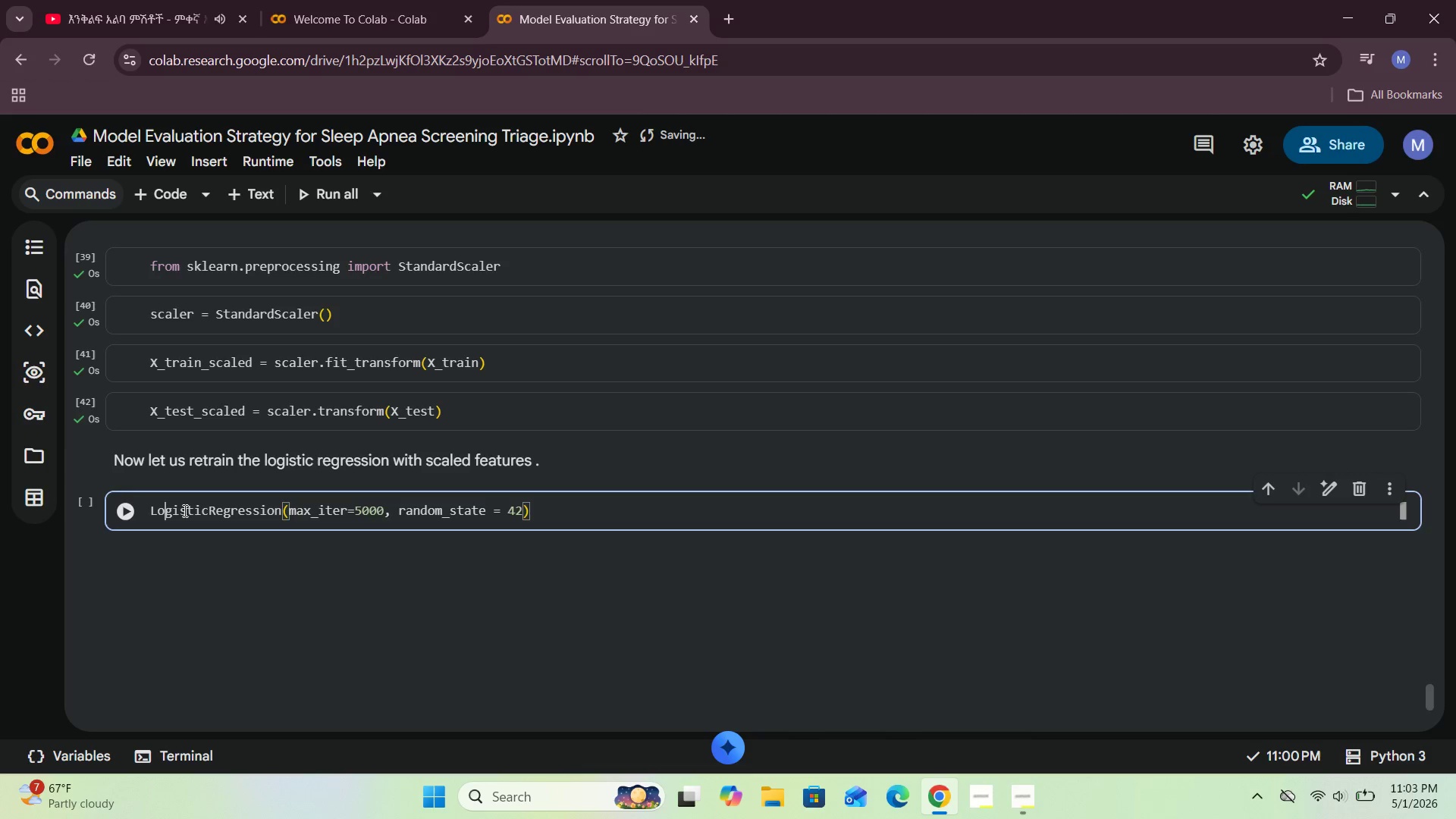 
hold_key(key=ArrowLeft, duration=0.73)
 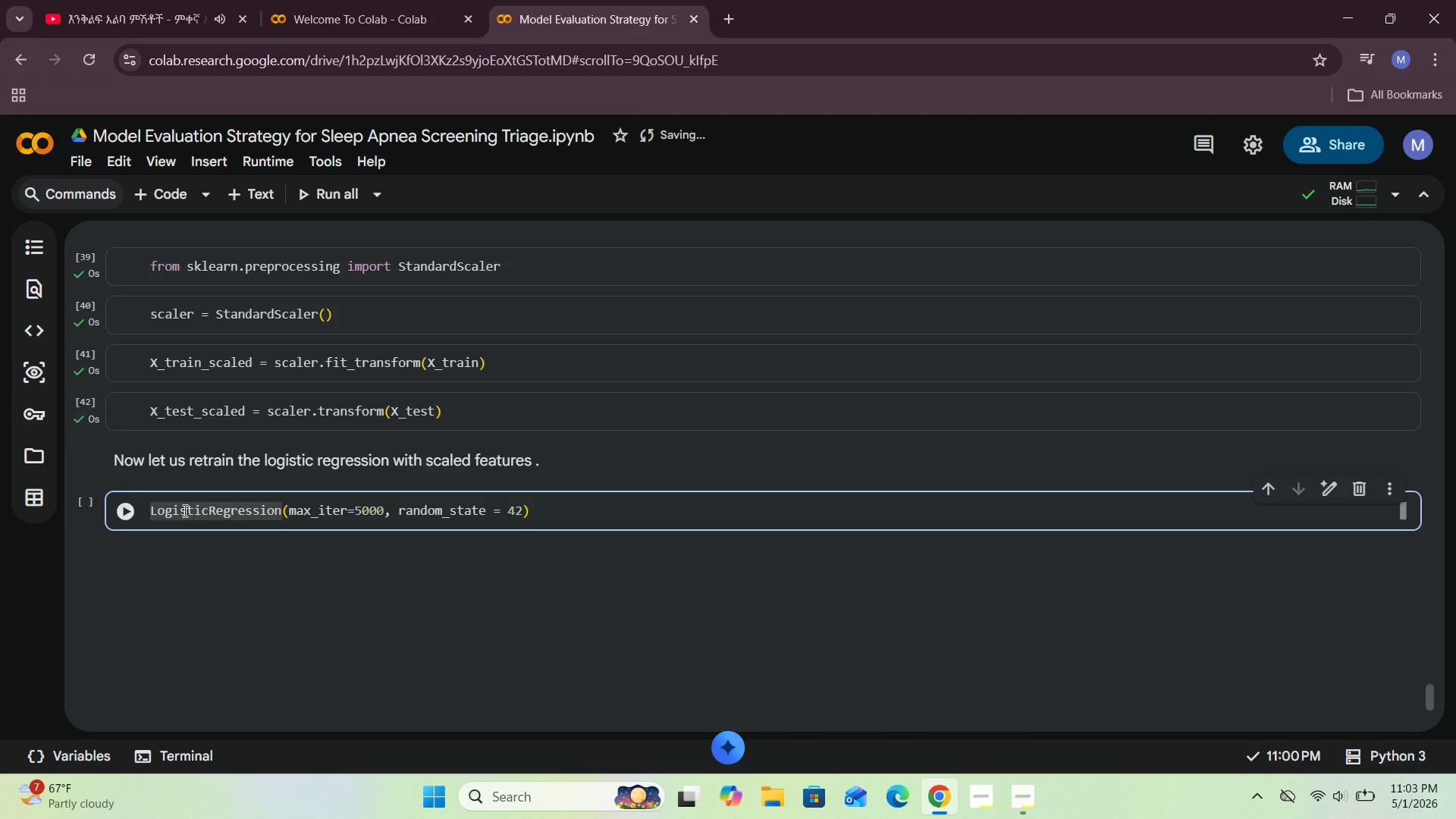 
type(log_model = )
 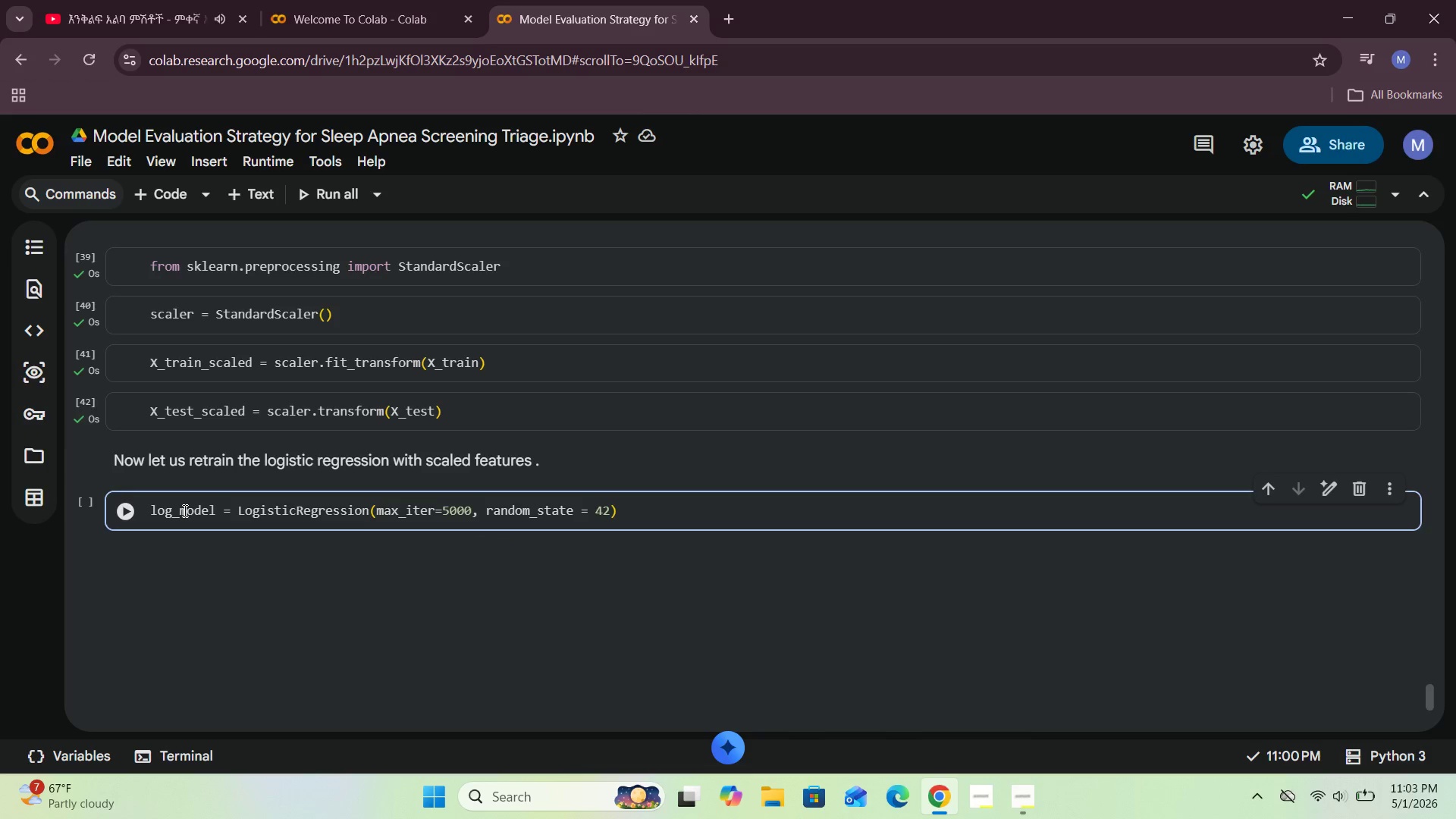 
left_click([137, 513])
 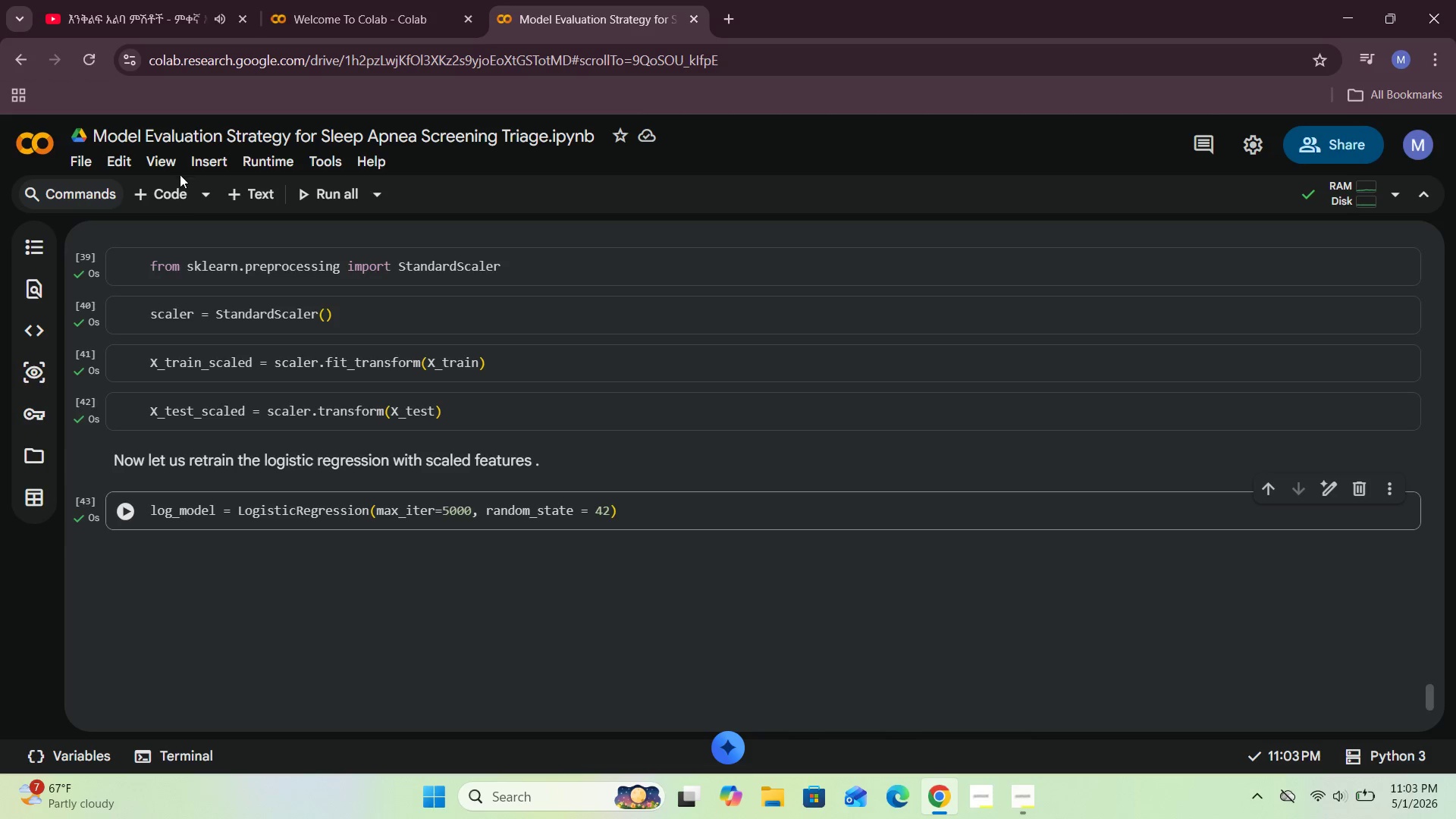 
left_click([161, 193])
 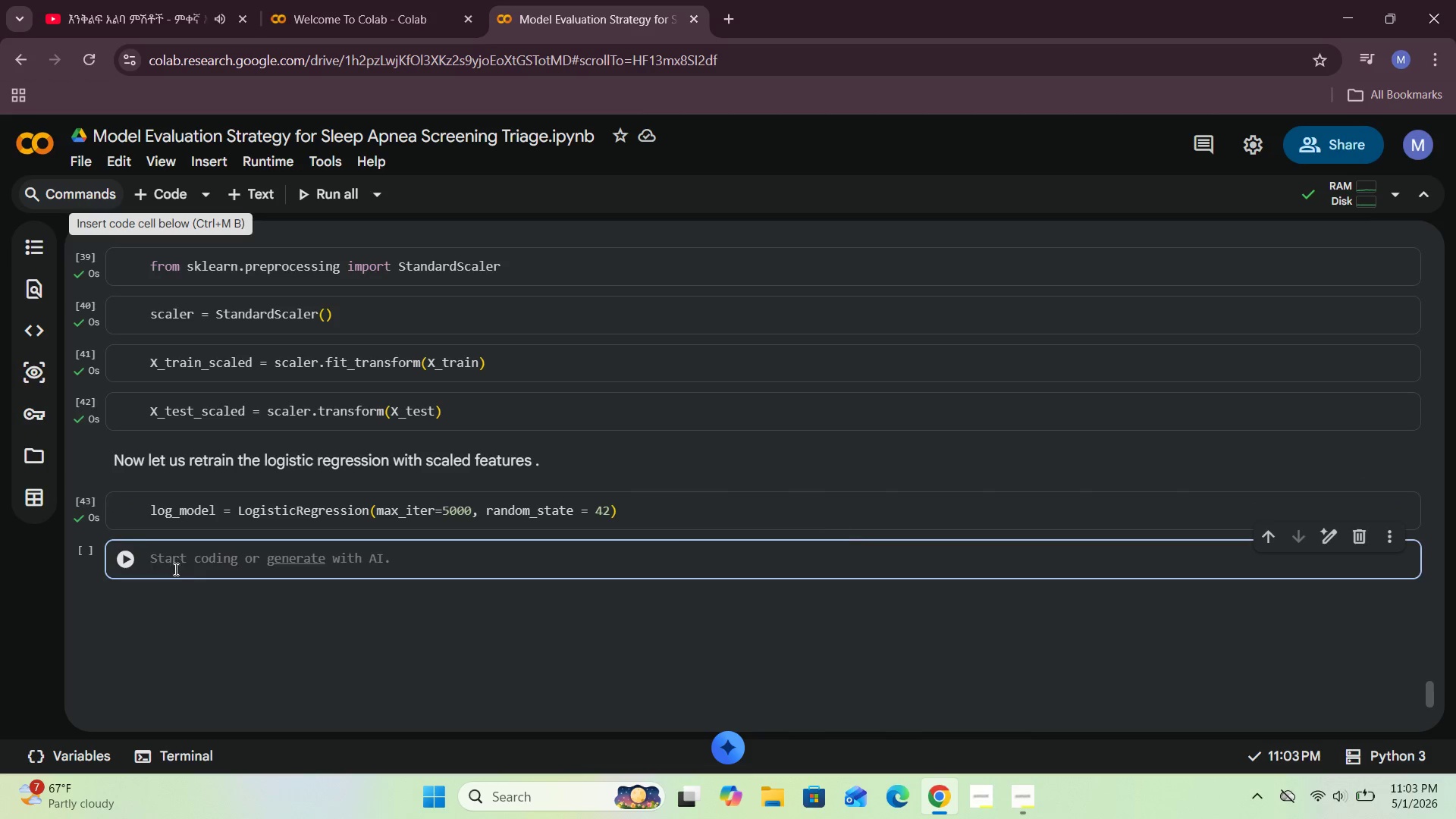 
left_click([172, 570])
 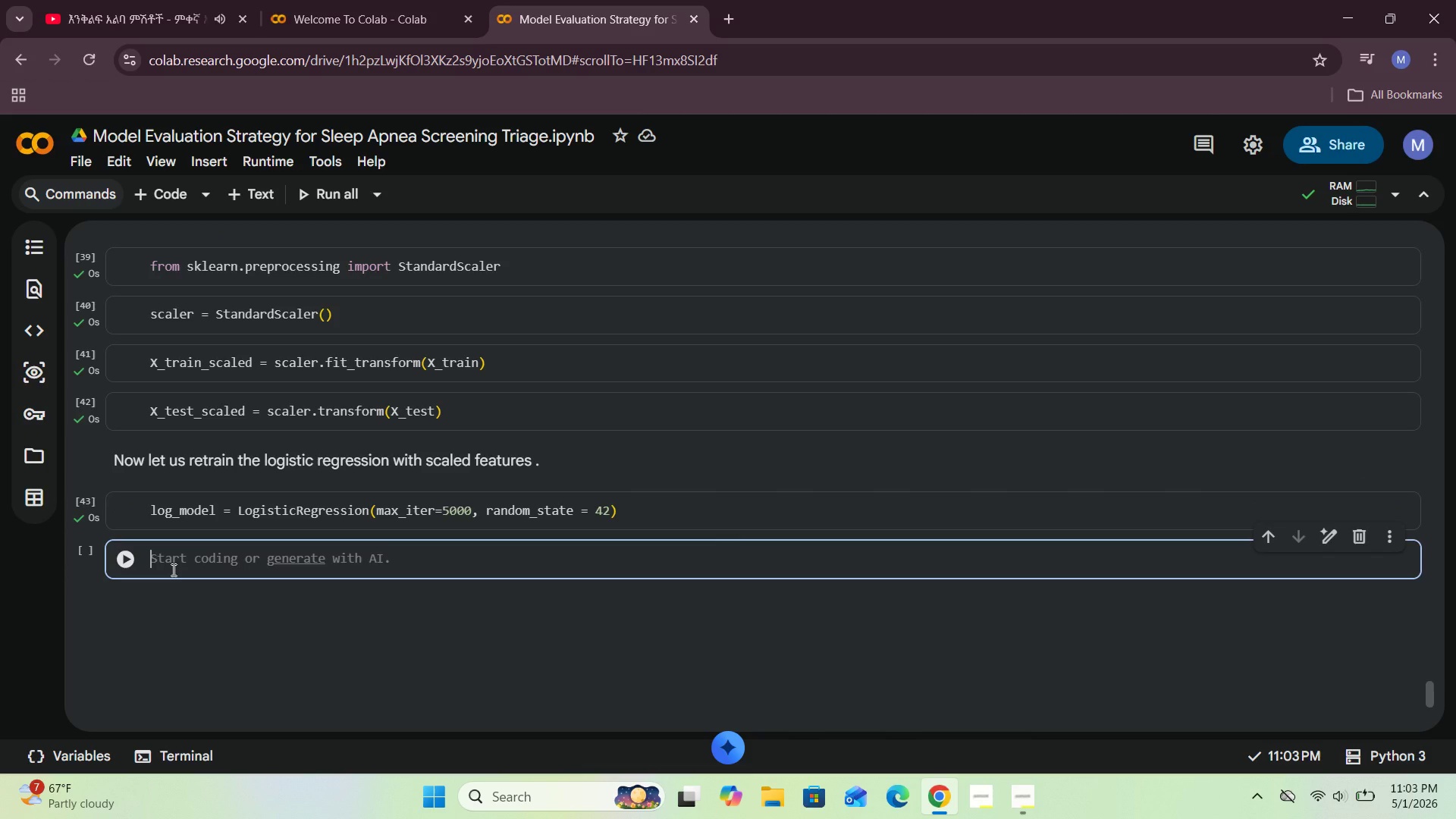 
type(log))
key(Backspace)
type(_model.fit(X)
 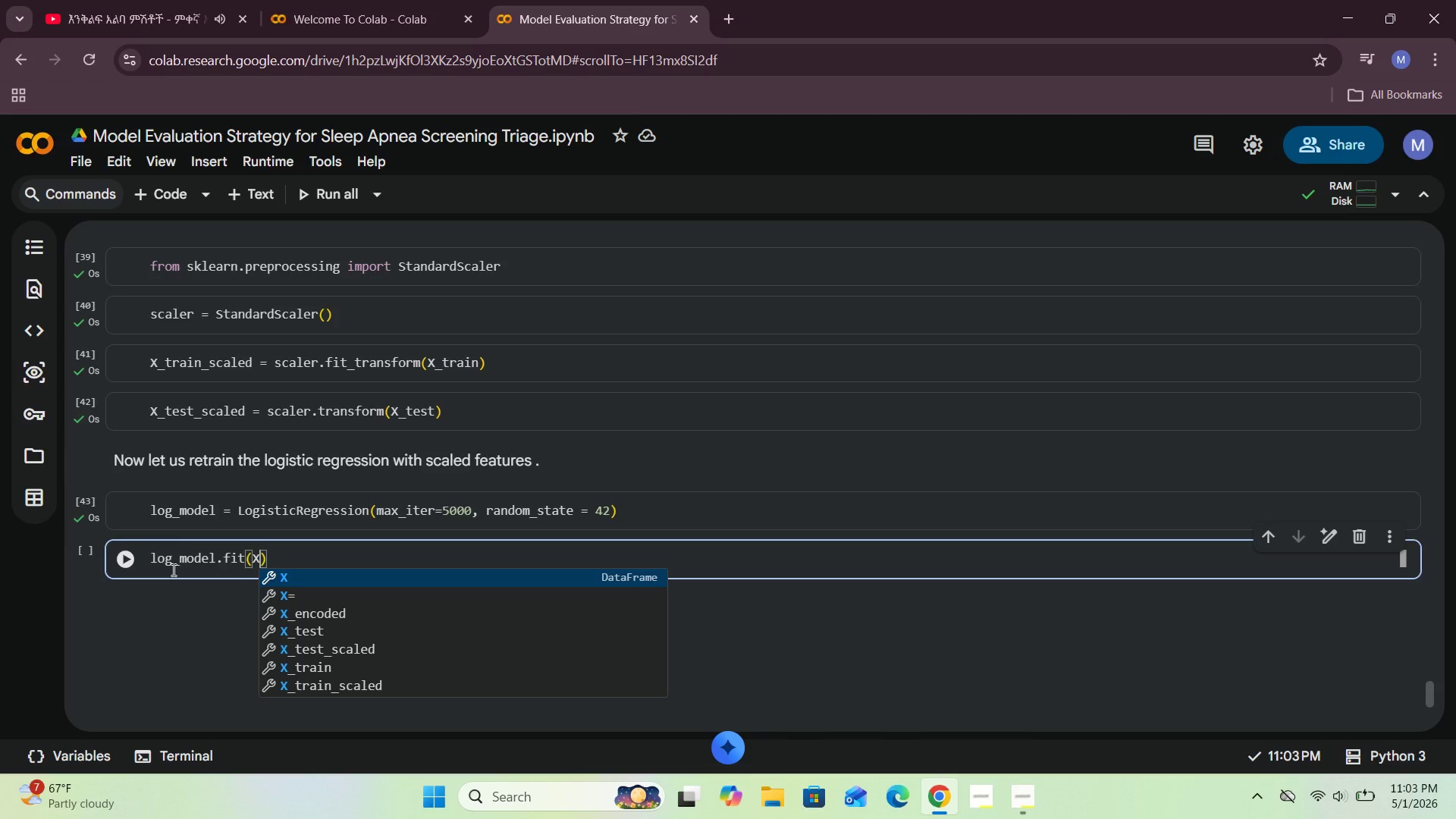 
type(_TRAIN_scaled)
 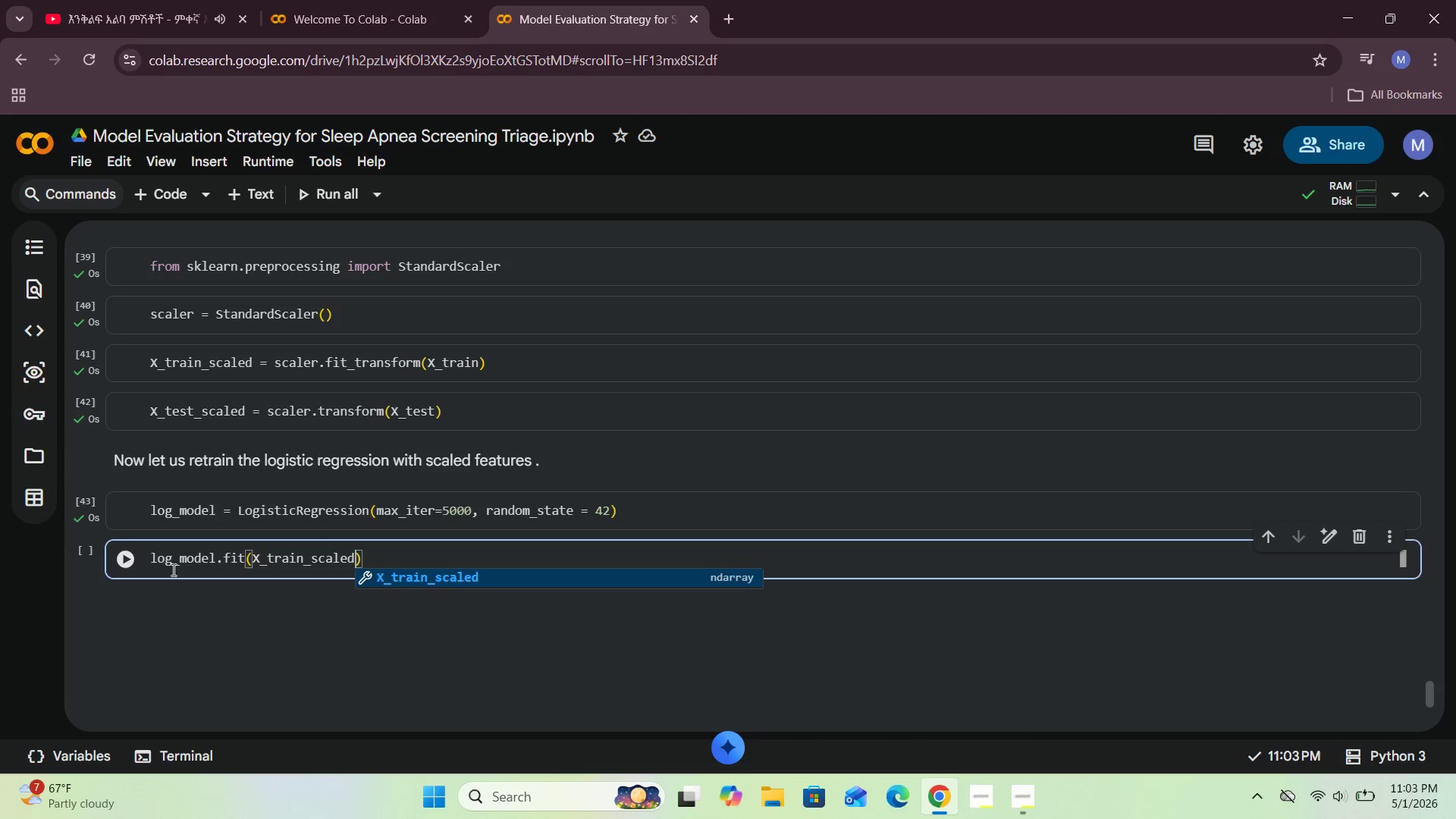 
wait(11.31)
 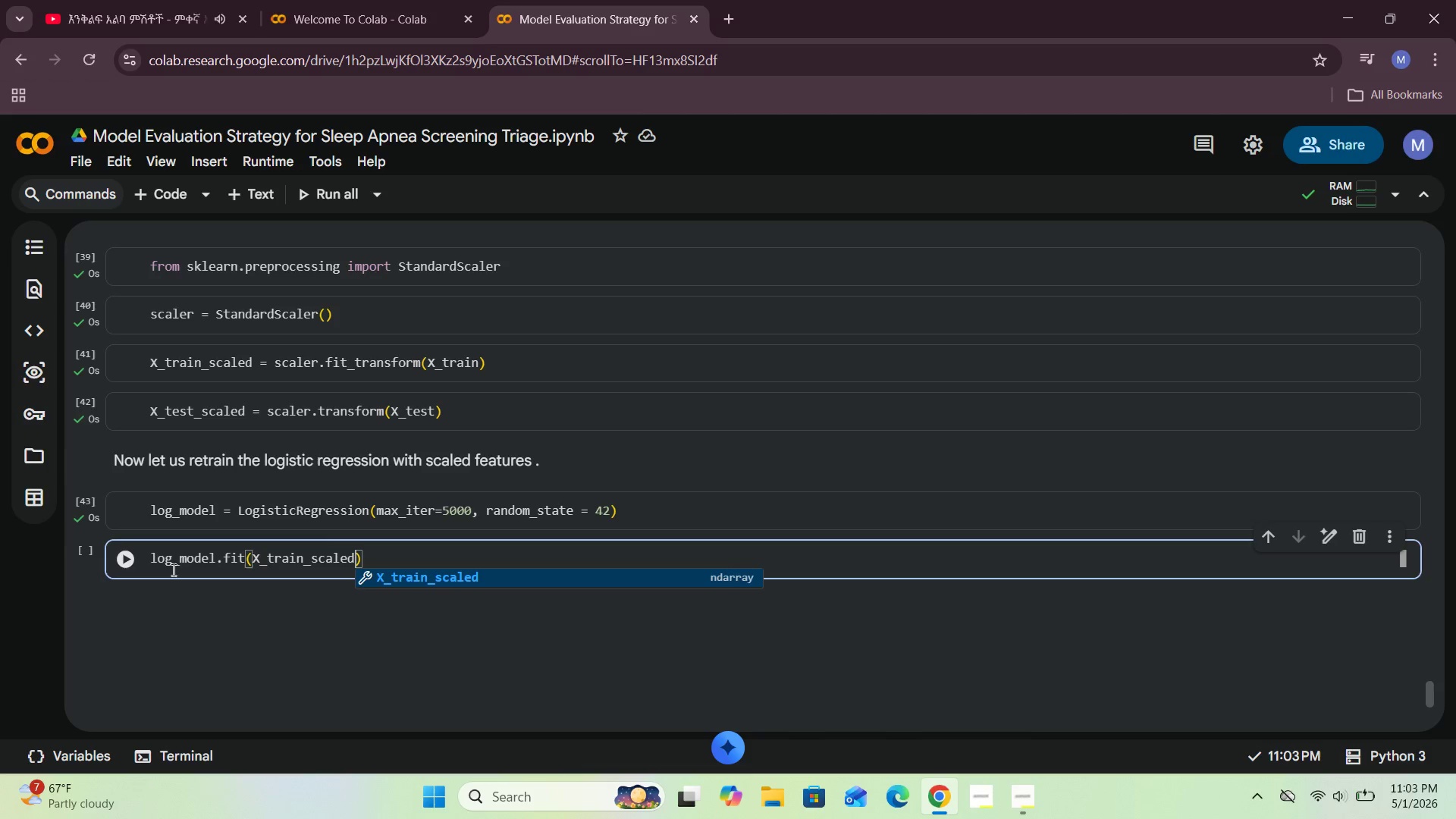 
key(Comma)
 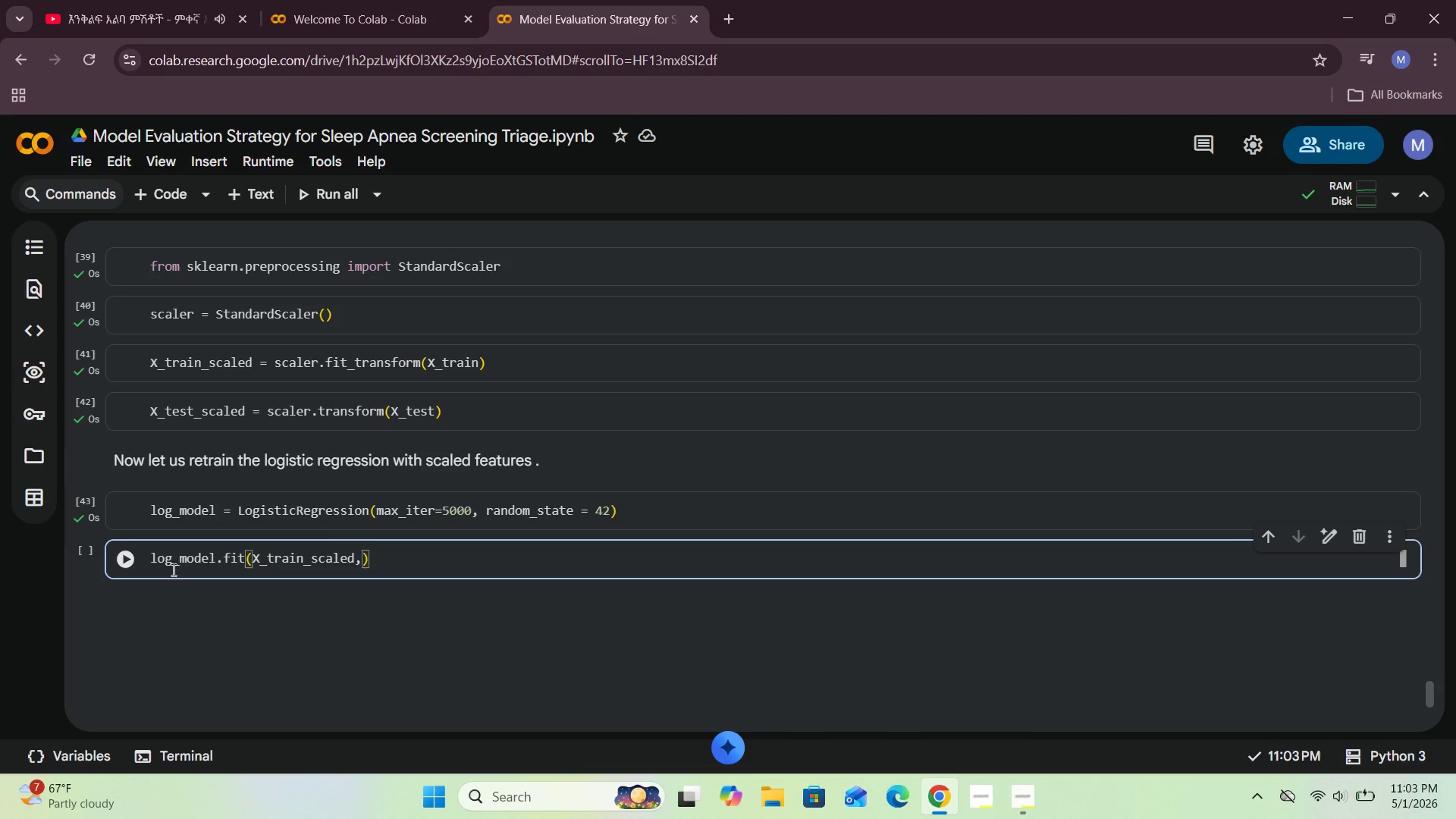 
key(Space)
 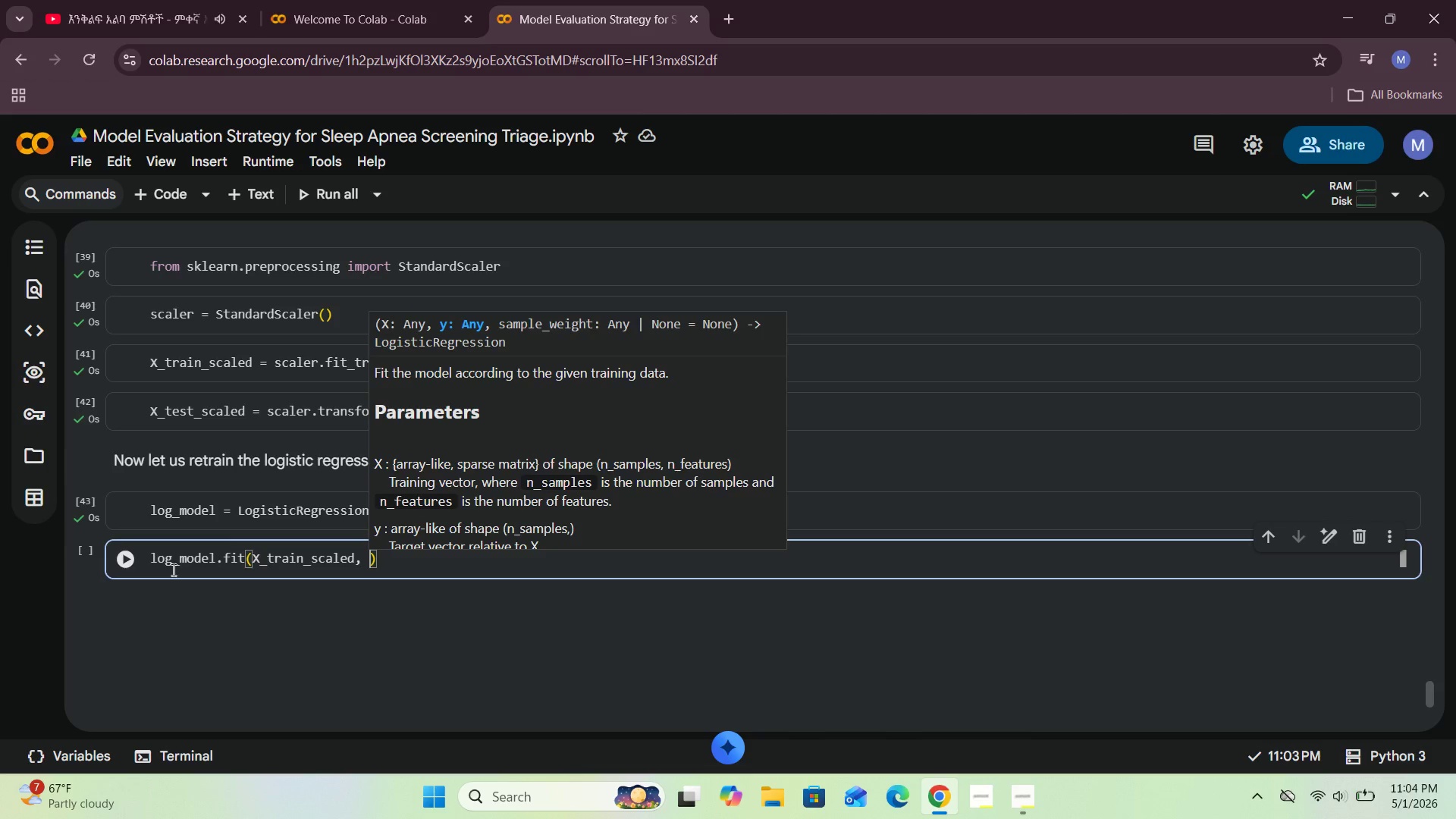 
wait(59.3)
 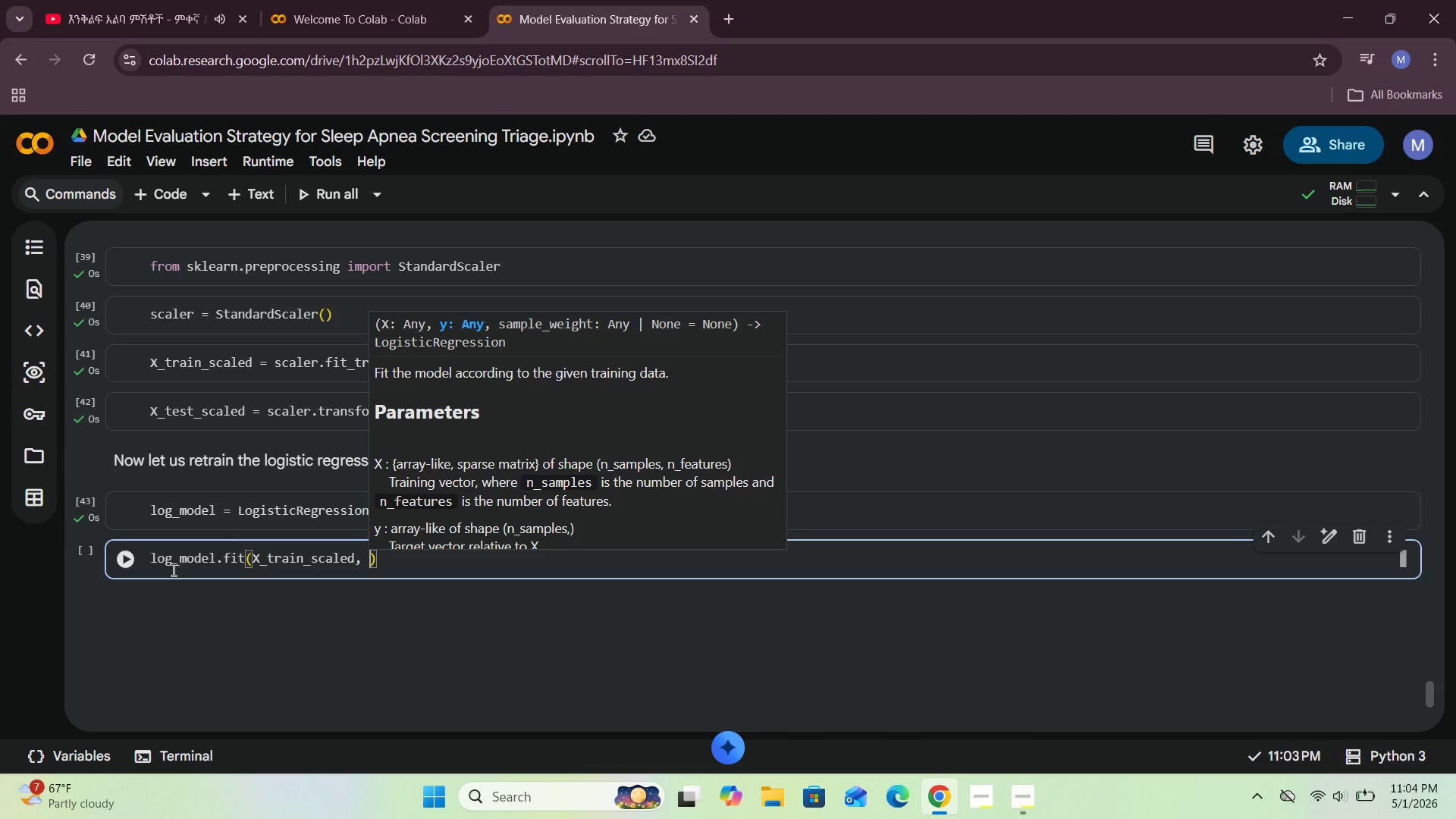 
type(y_train)
 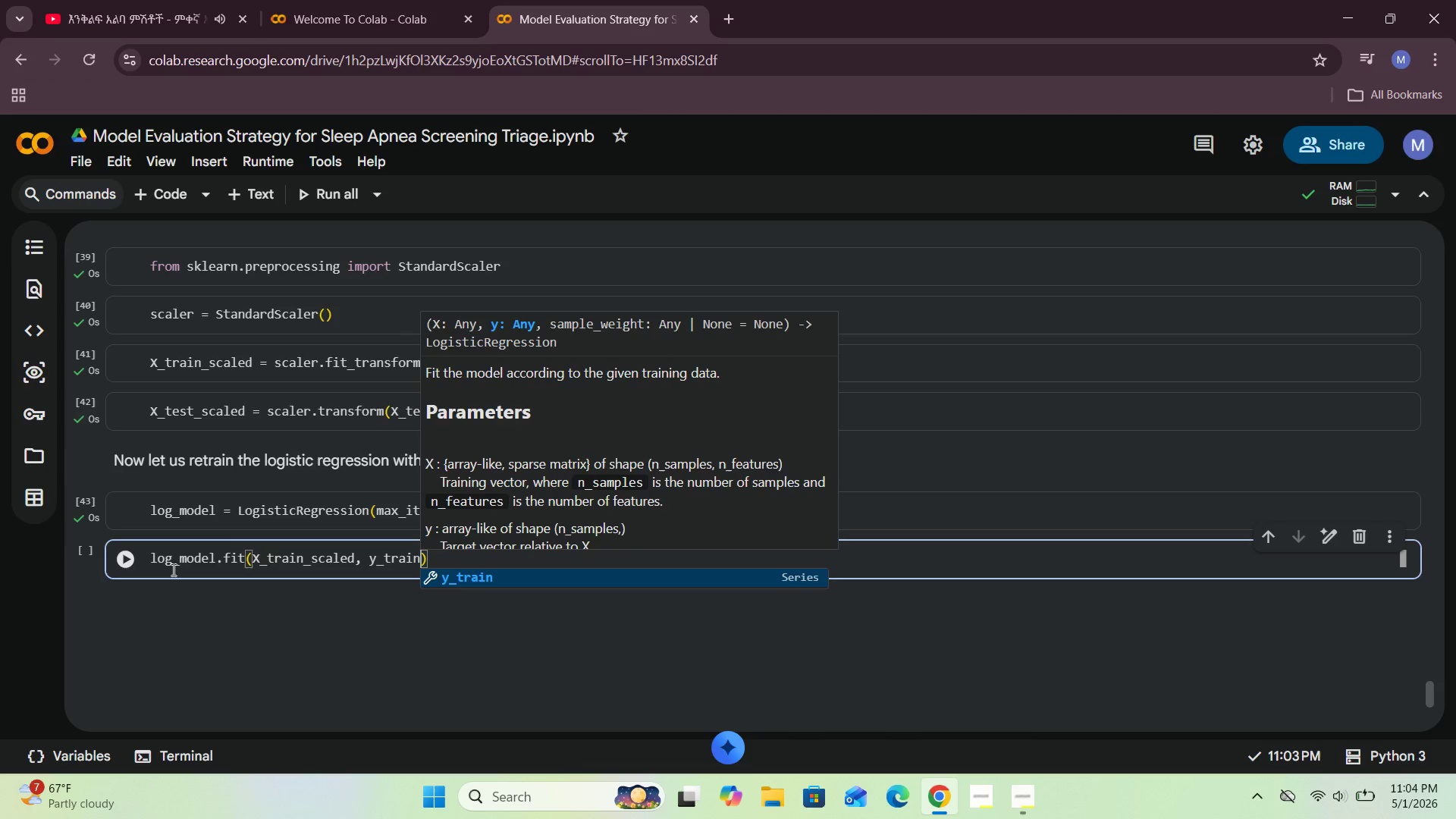 
hold_key(key=ArrowLeft, duration=1.52)
 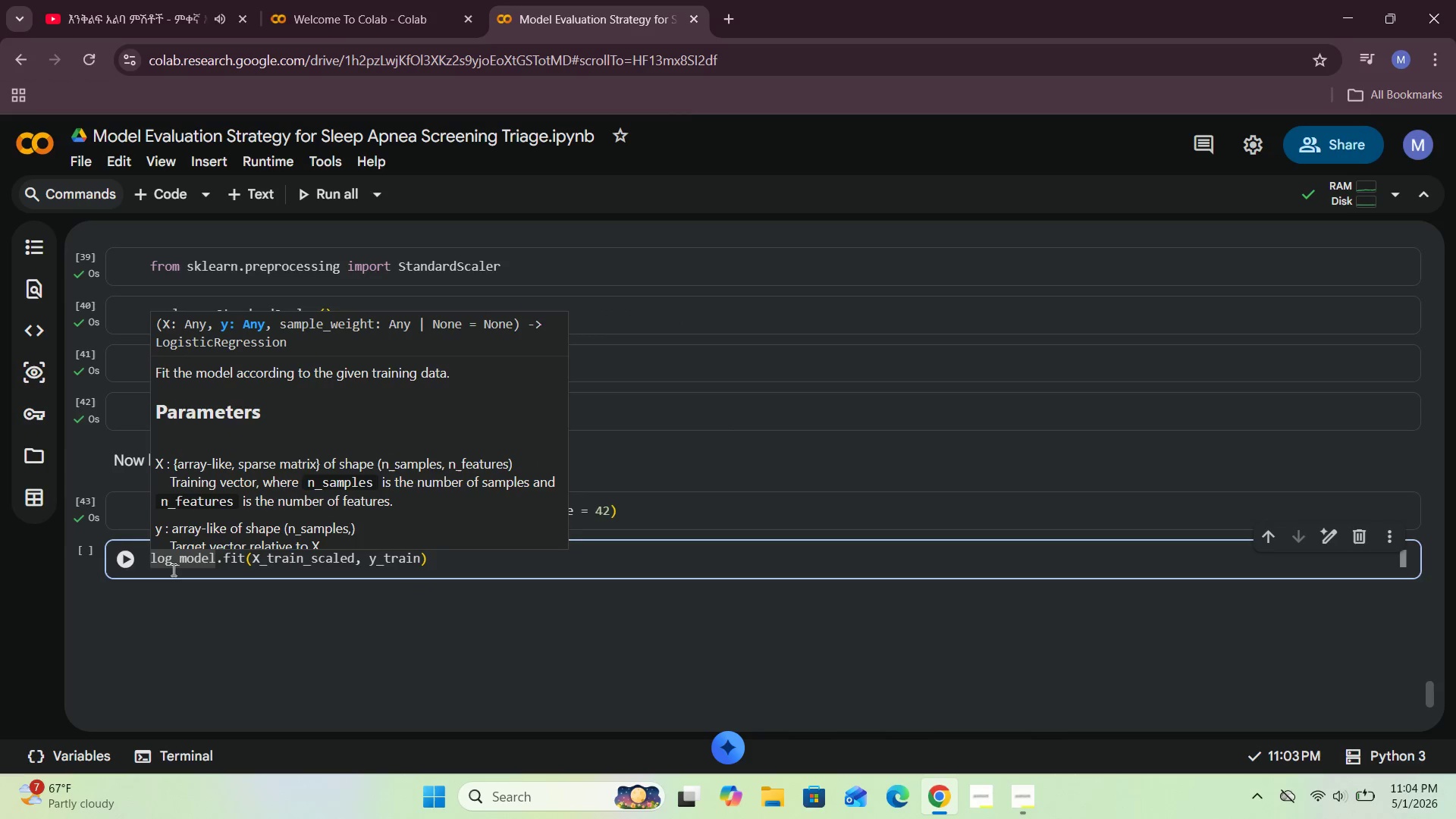 
hold_key(key=ArrowLeft, duration=0.31)
 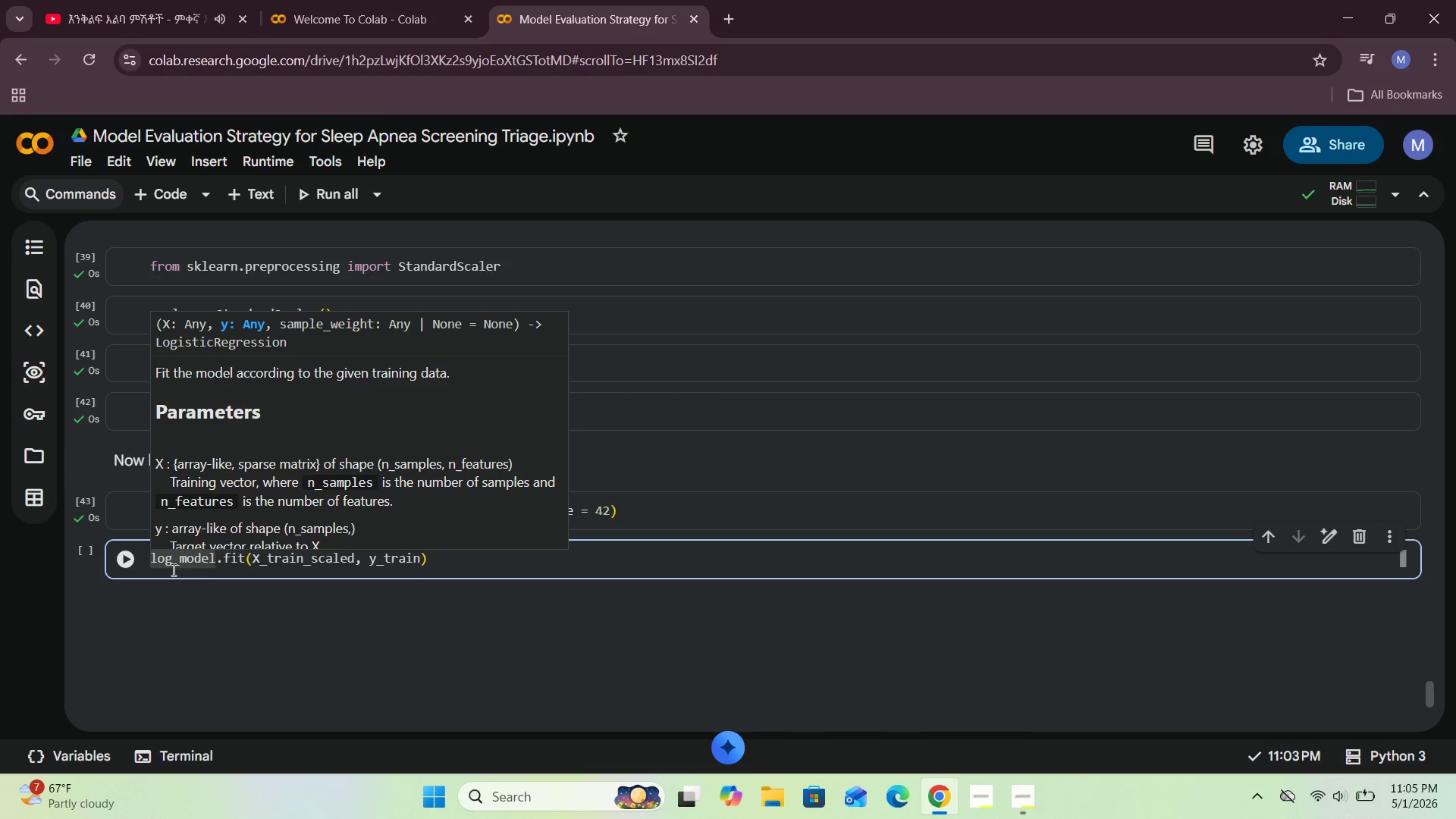 
left_click([379, 629])
 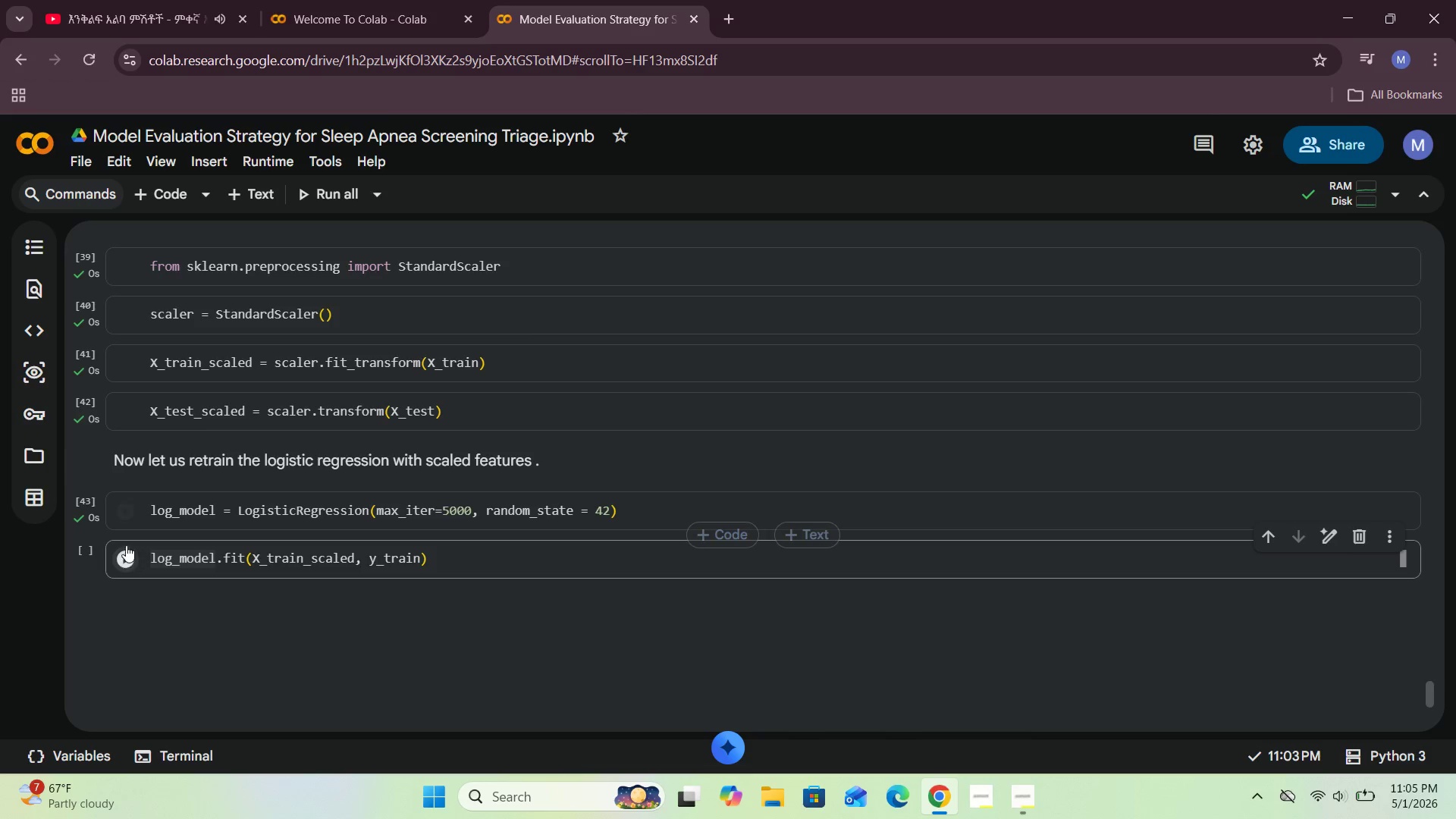 
left_click([121, 556])
 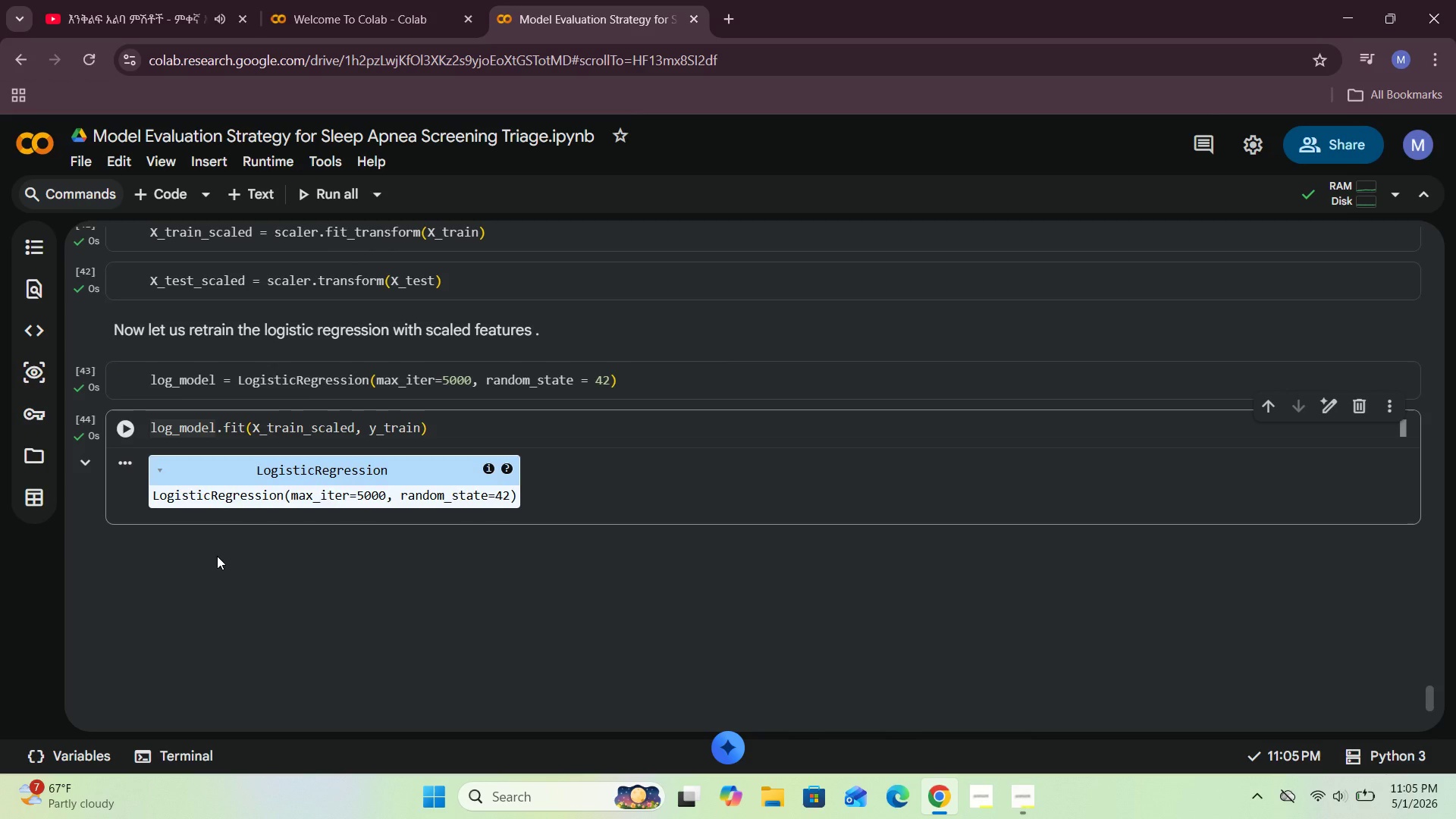 
wait(7.39)
 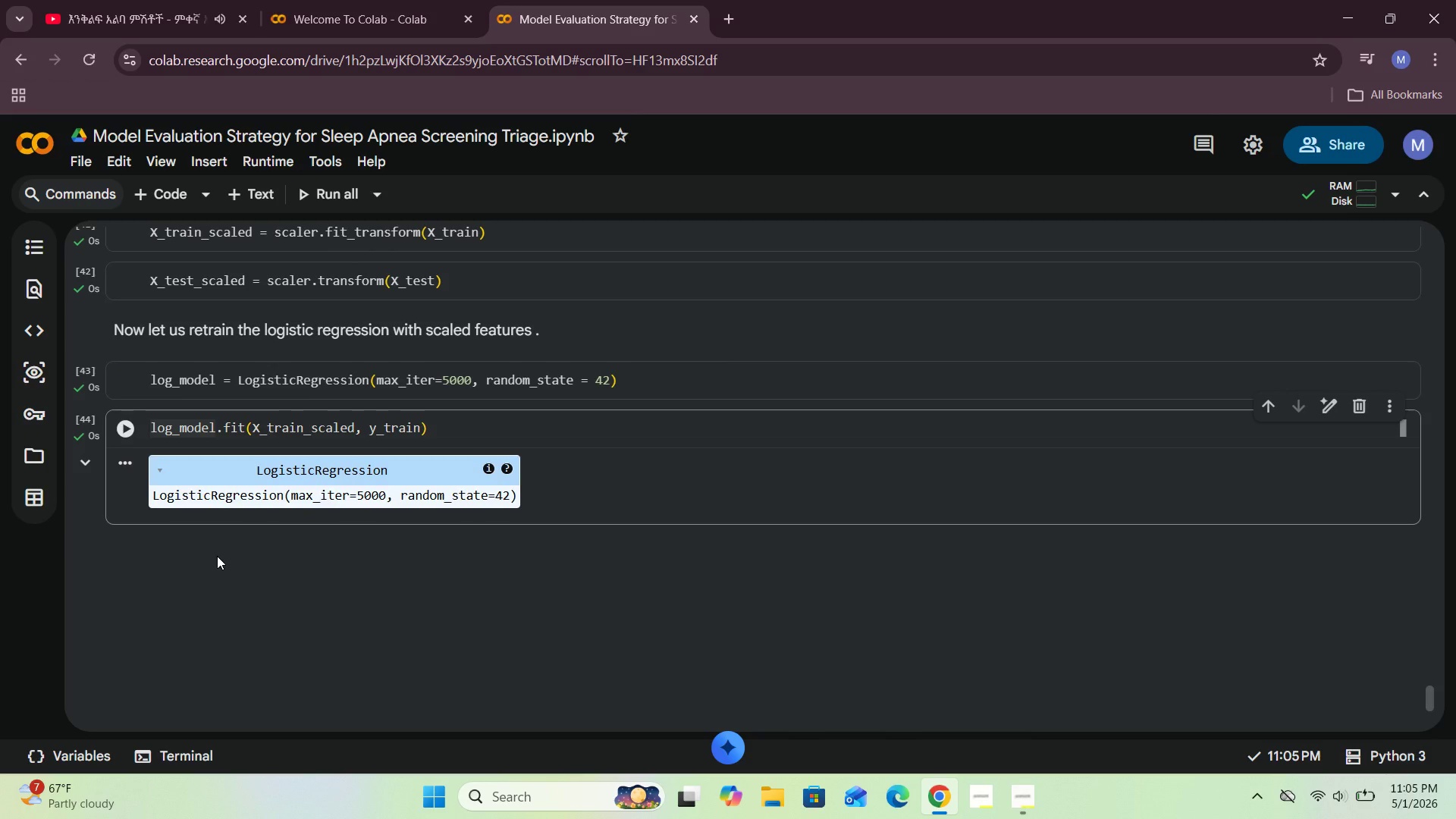 
left_click([159, 180])
 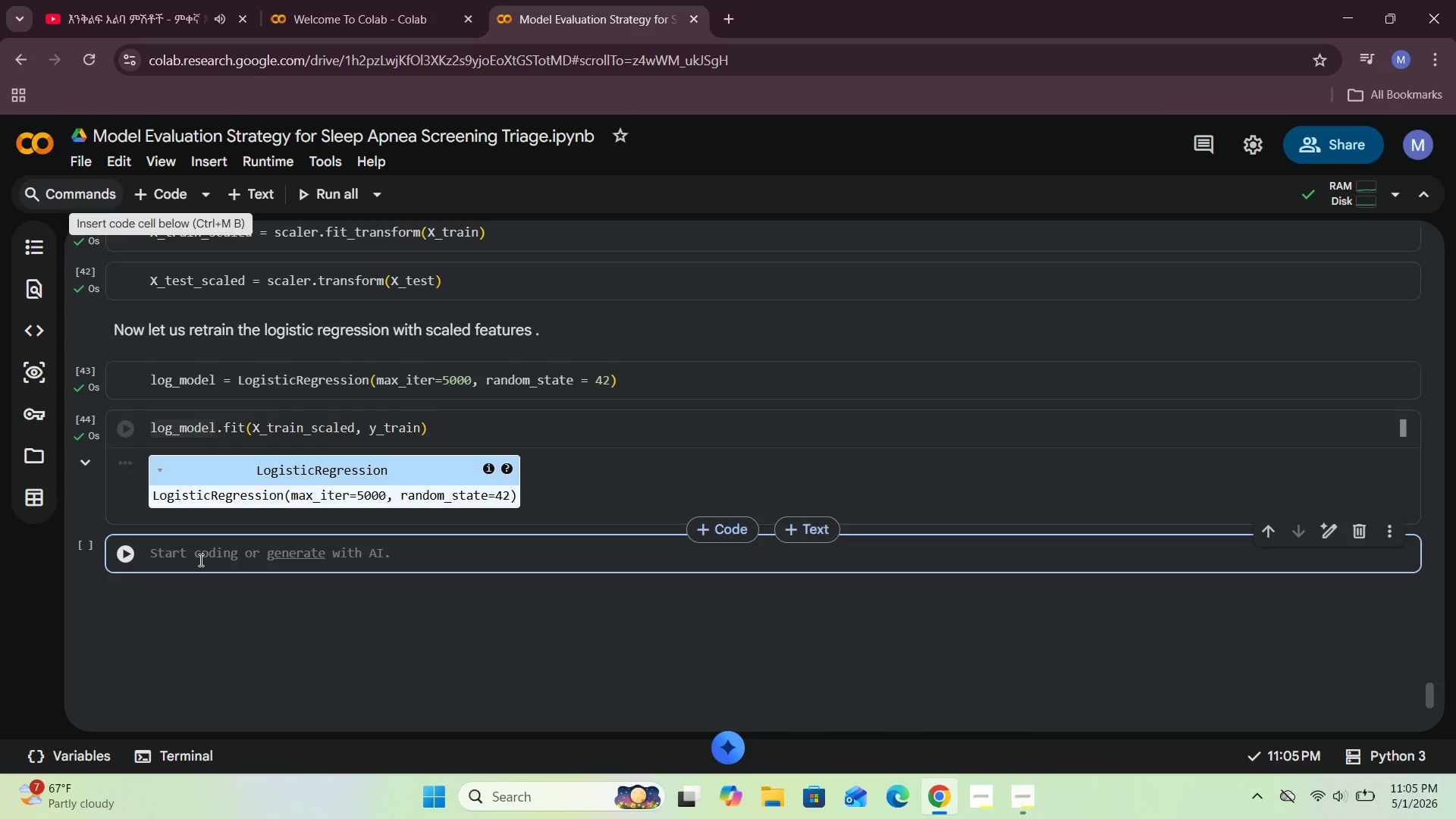 
left_click([199, 560])
 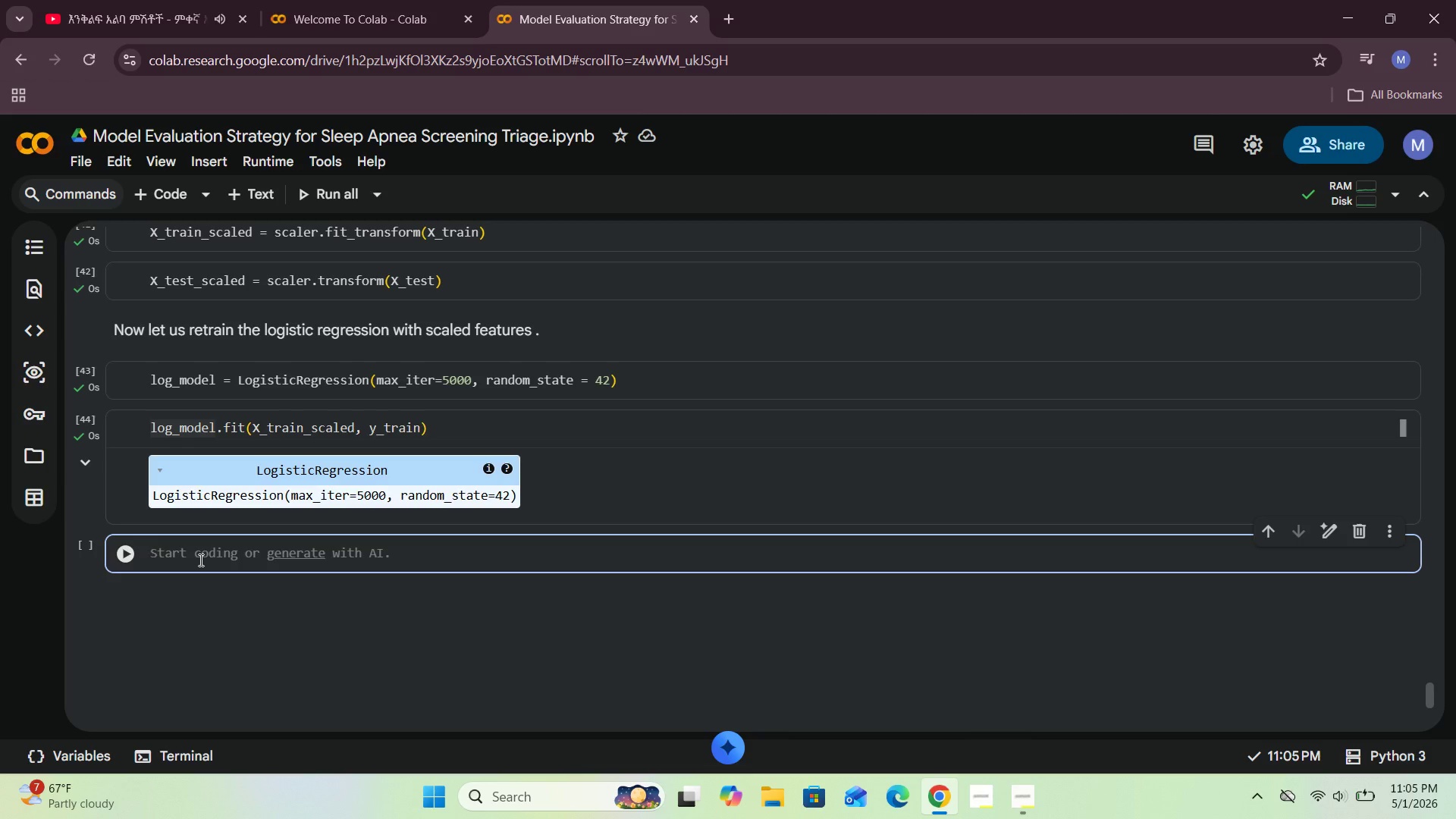 
wait(33.19)
 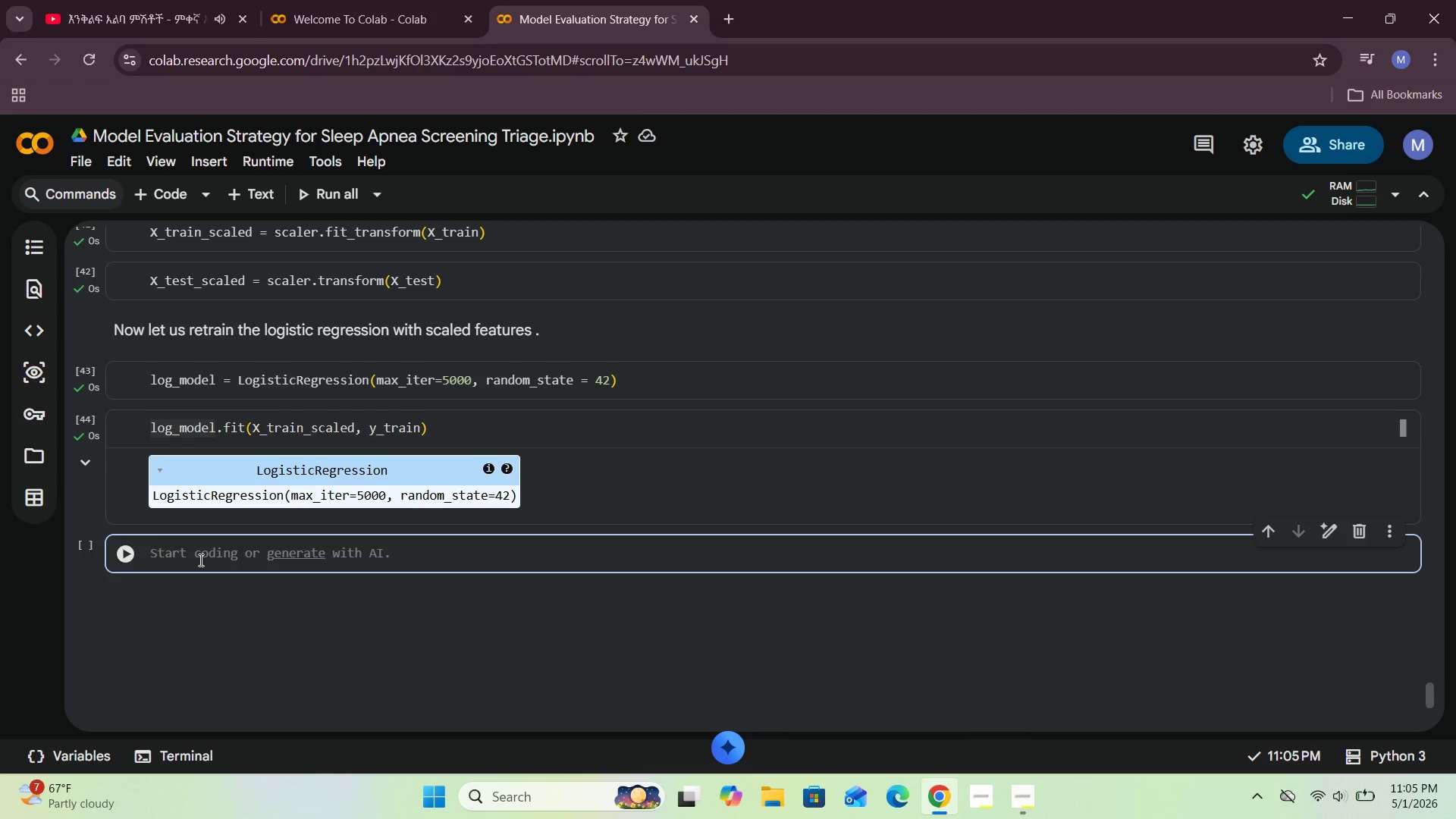 
key(L)
 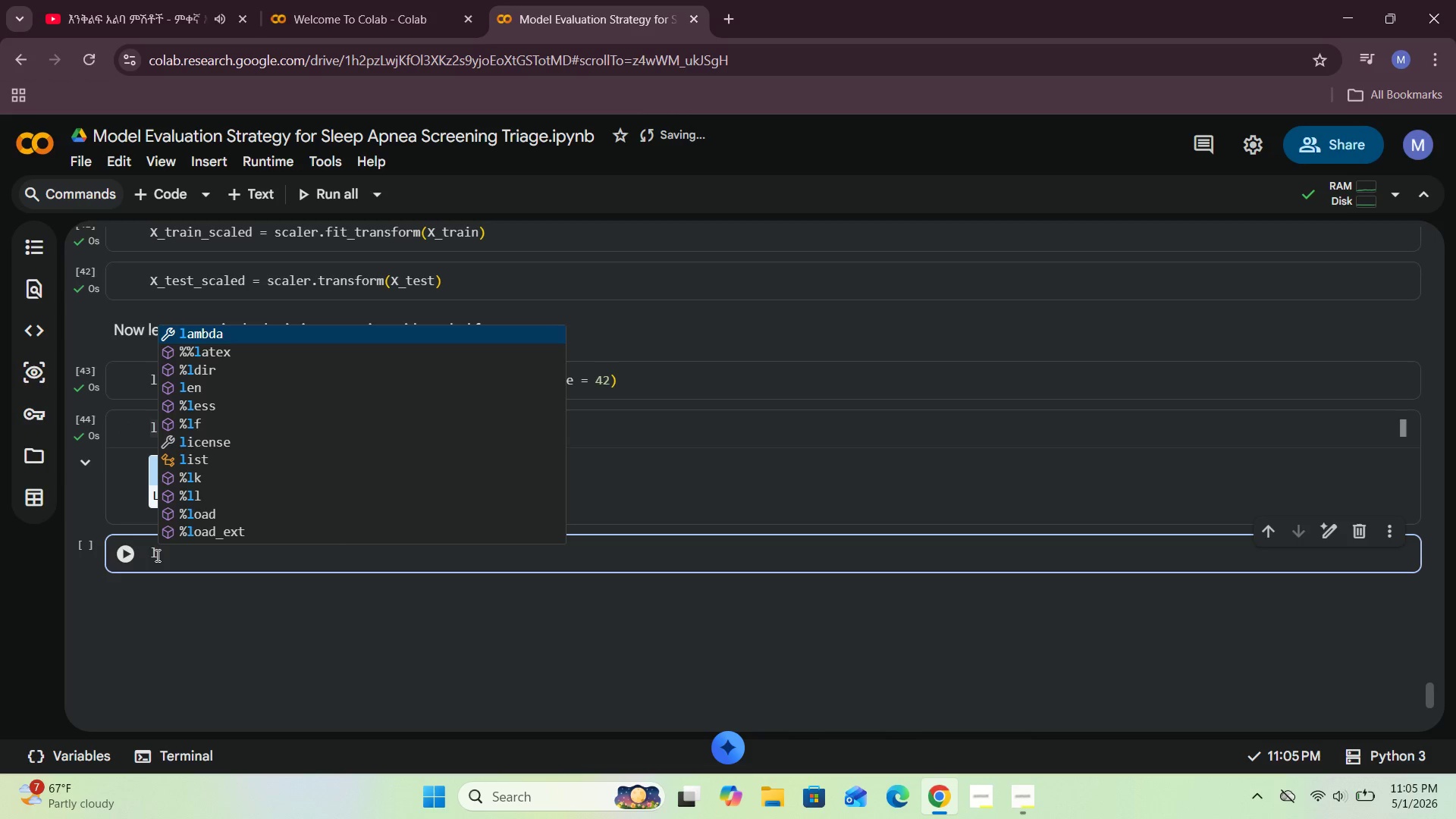 
key(Backspace)
 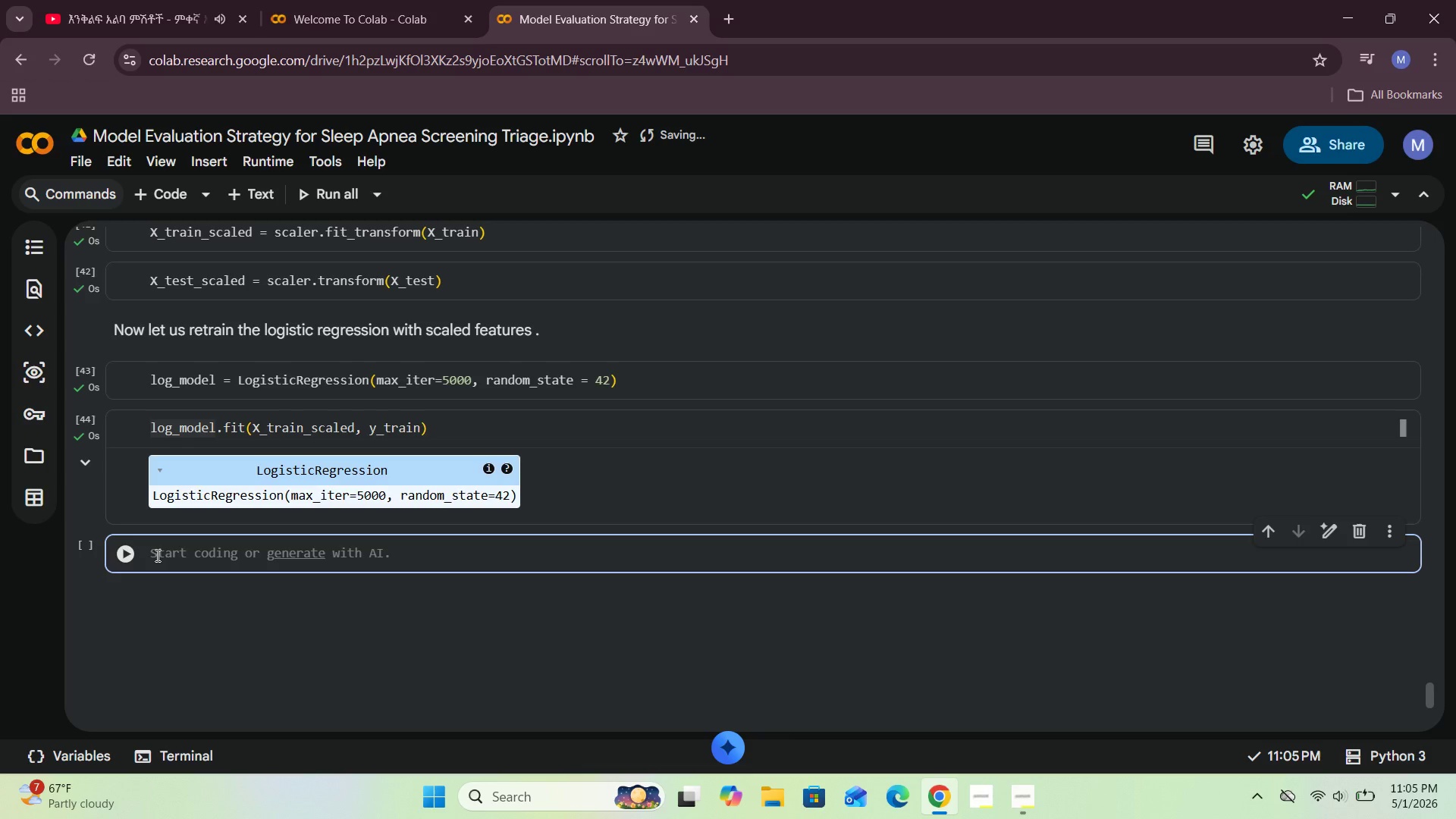 
type(log_model)
 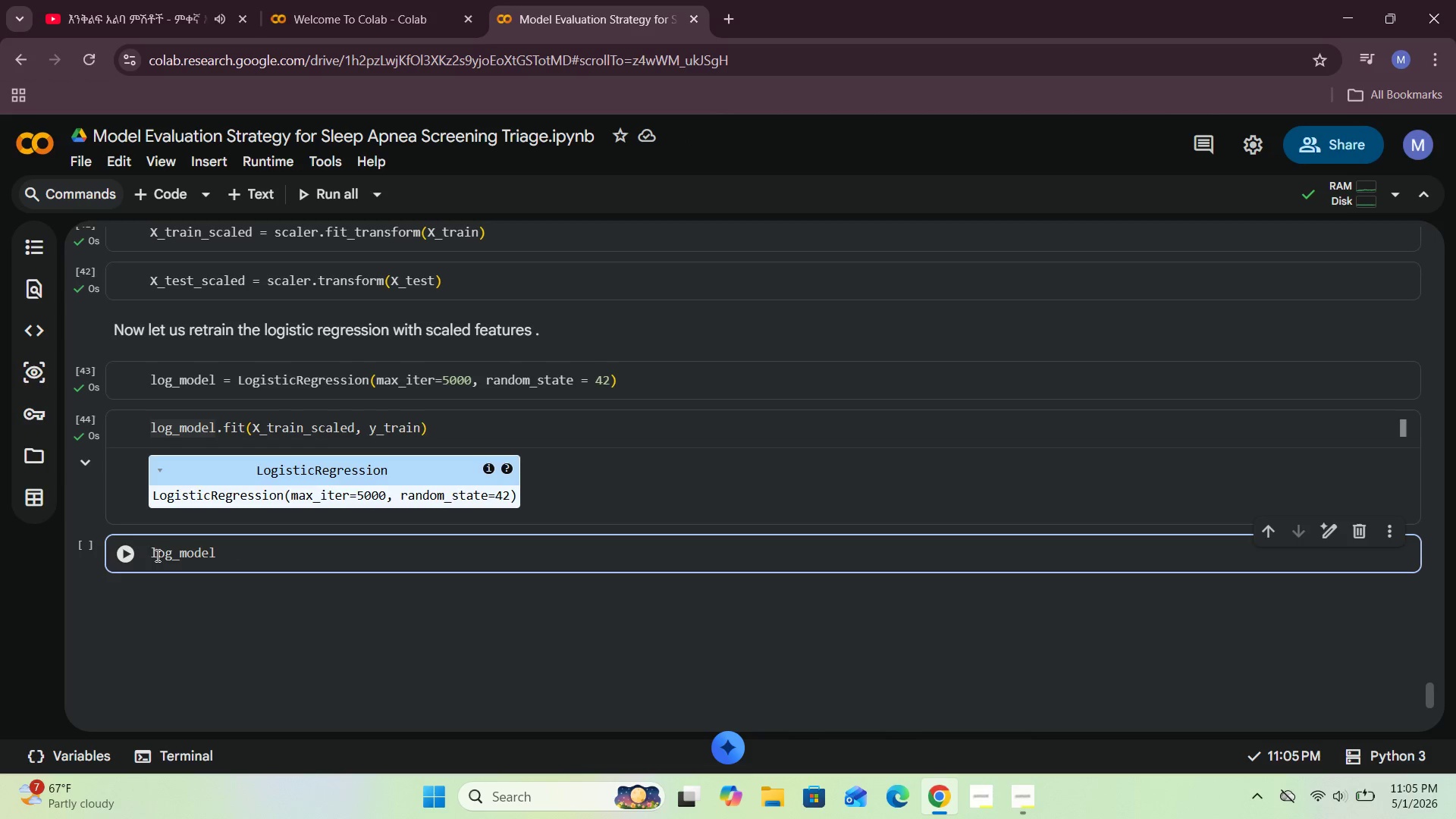 
wait(5.61)
 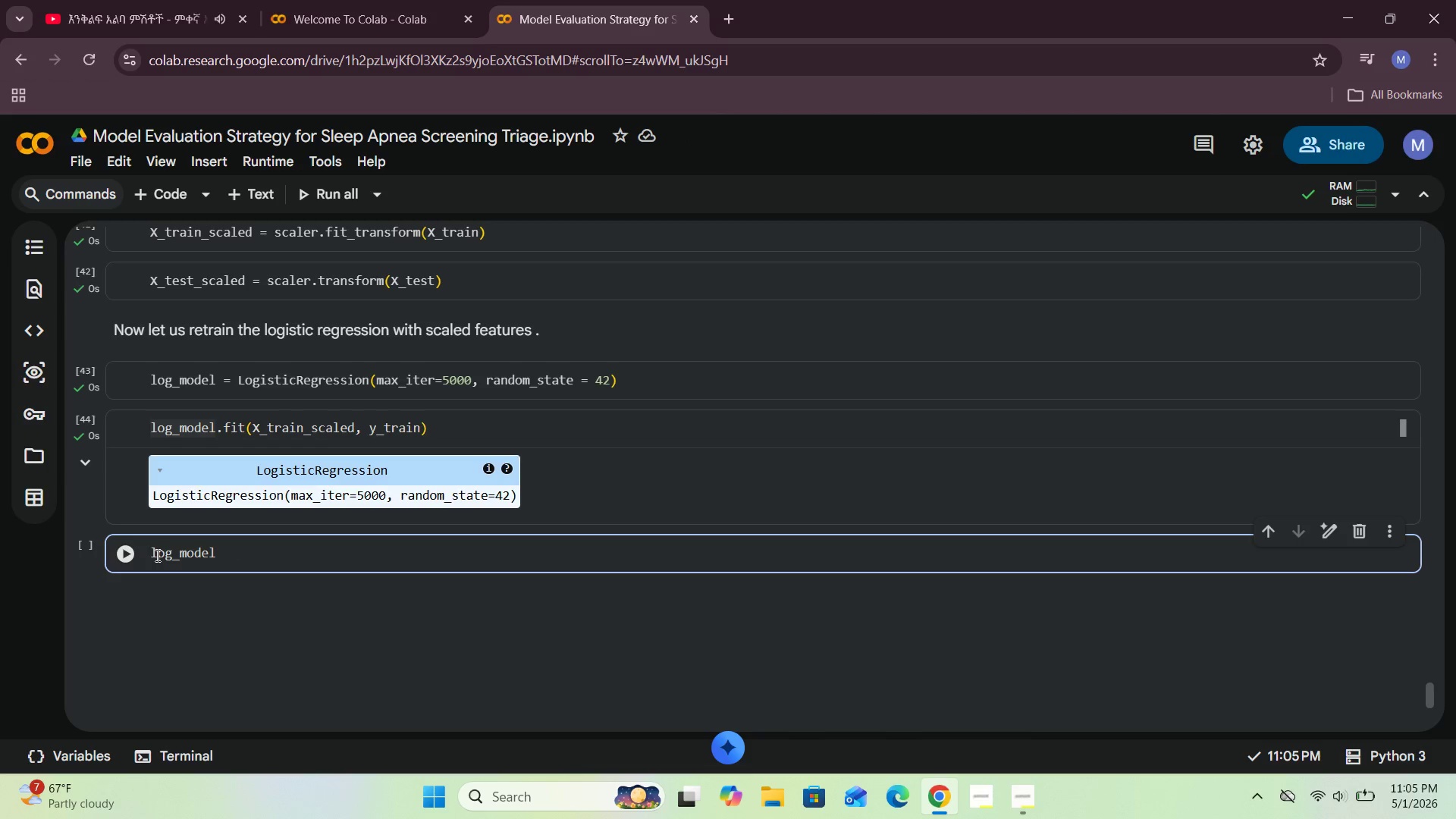 
key(VolumeUp)
 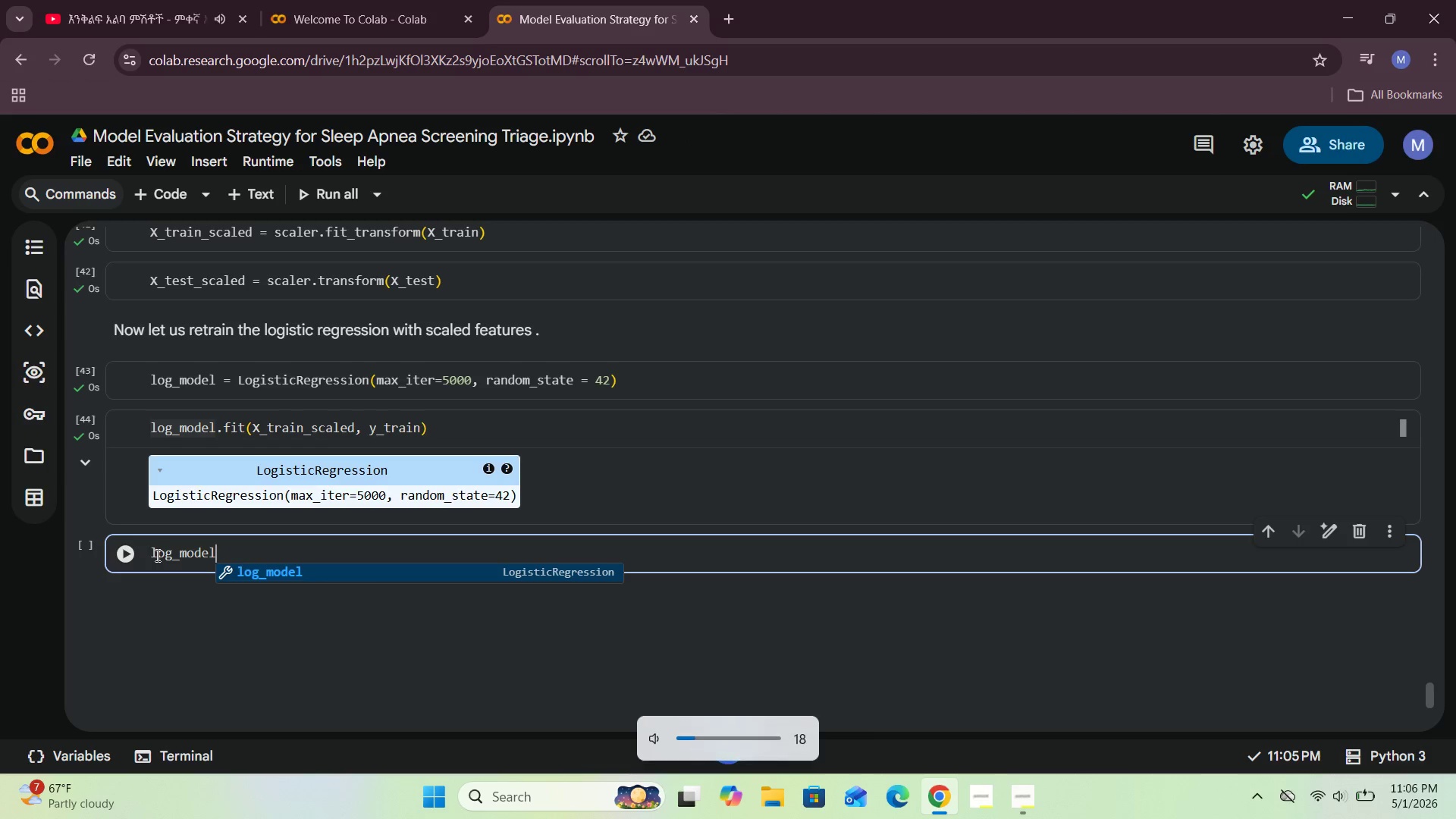 
key(VolumeUp)
 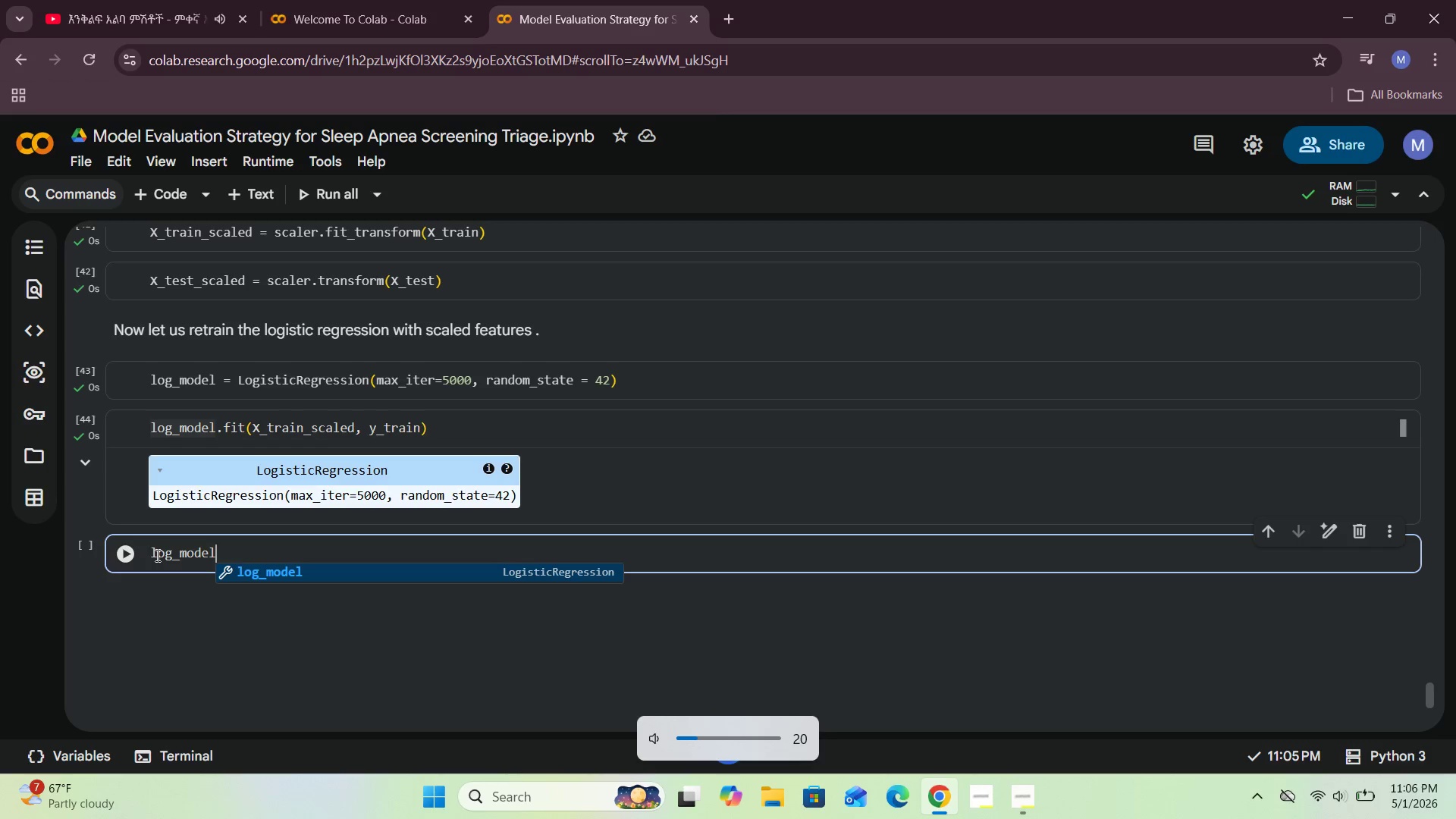 
key(VolumeUp)
 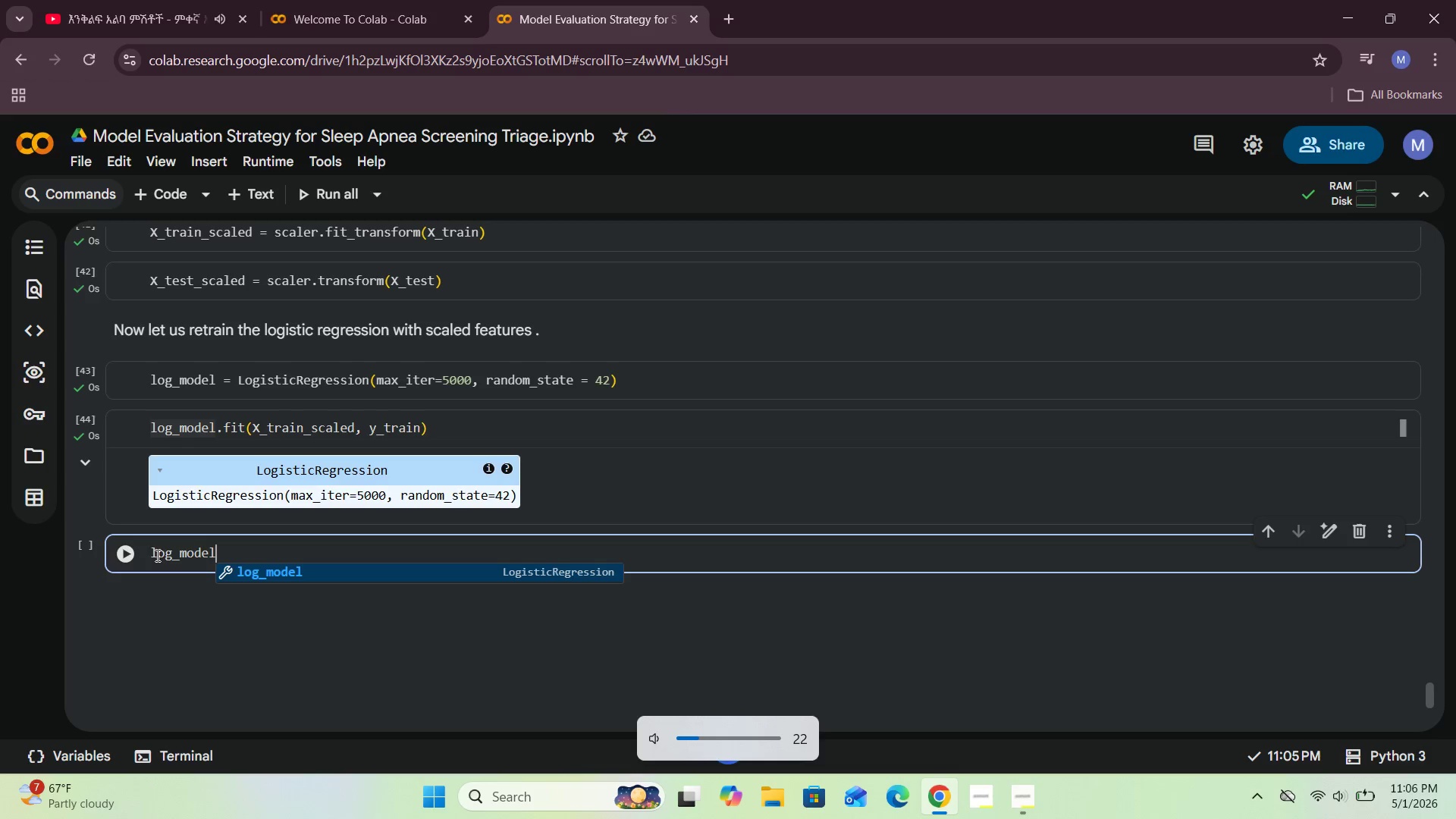 
key(VolumeUp)
 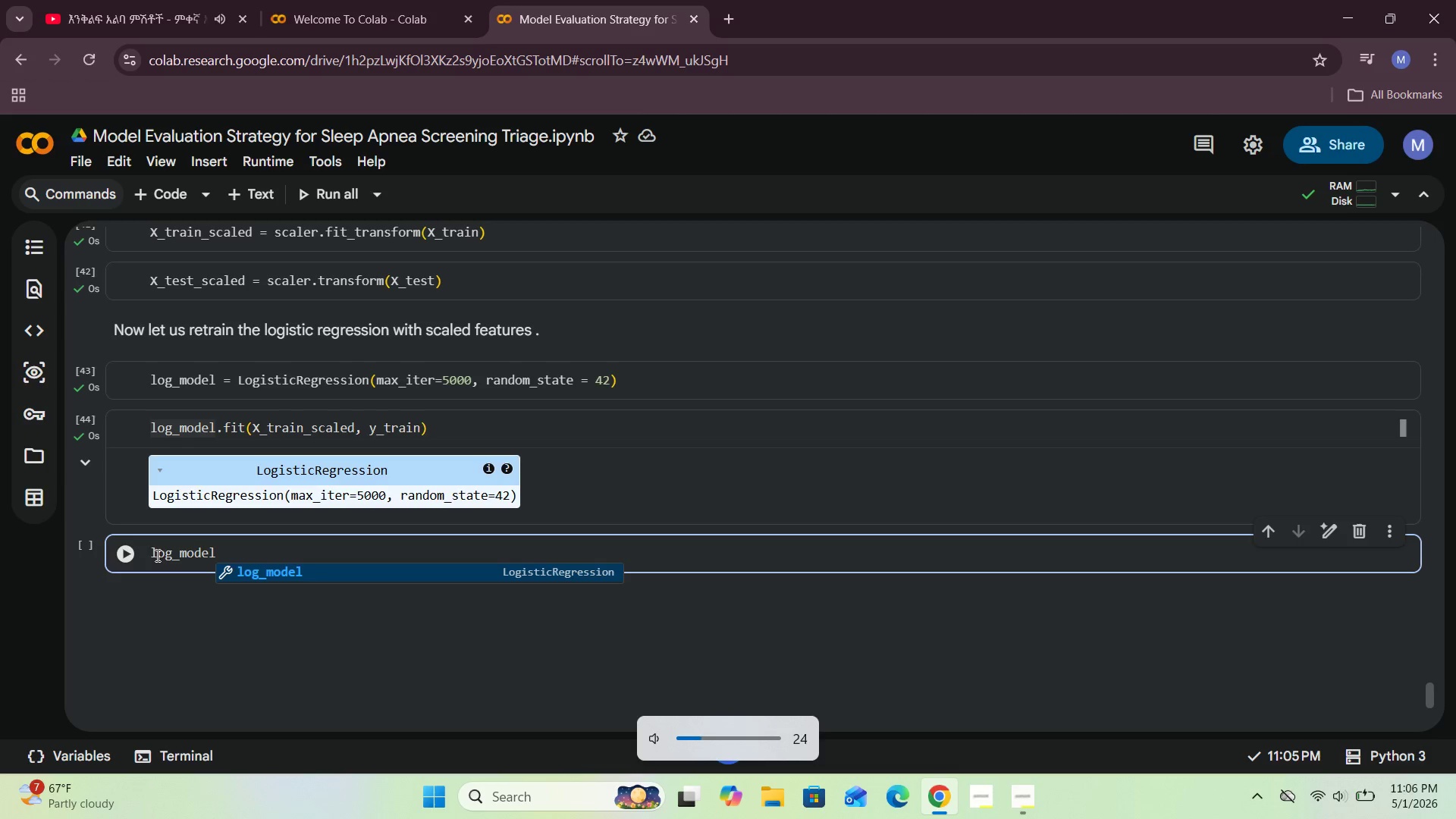 
key(VolumeUp)
 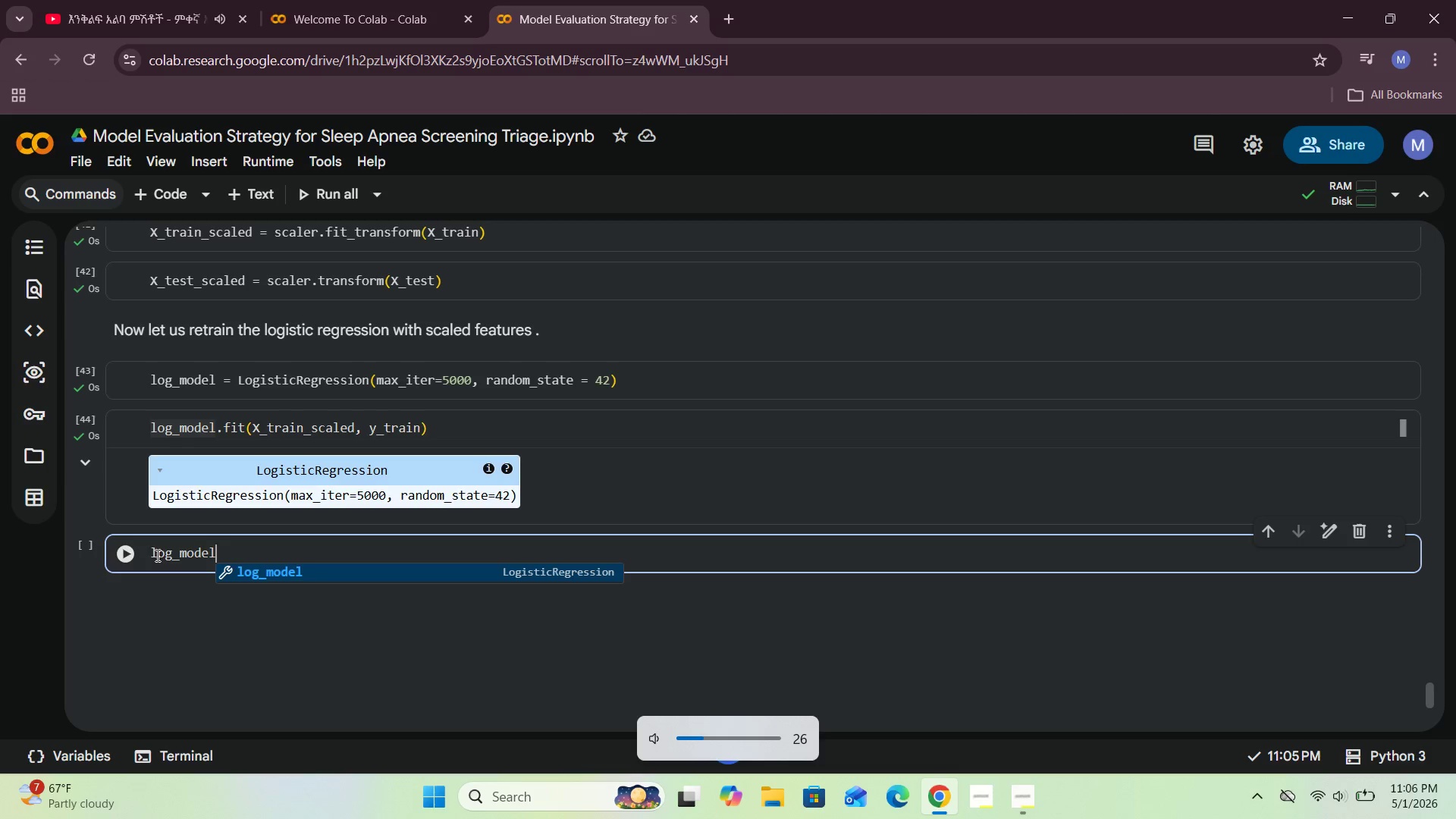 
key(VolumeUp)
 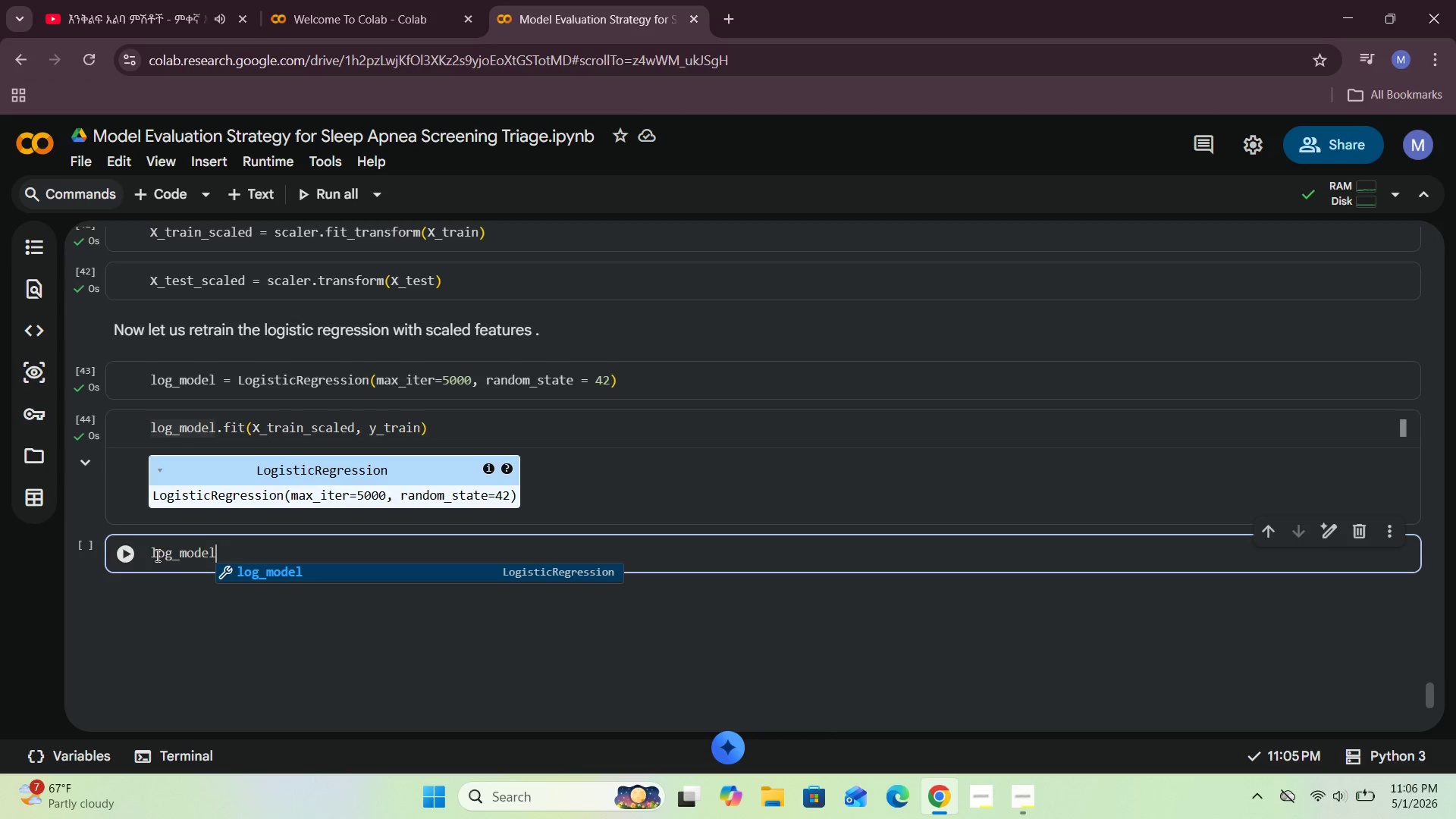 
wait(5.34)
 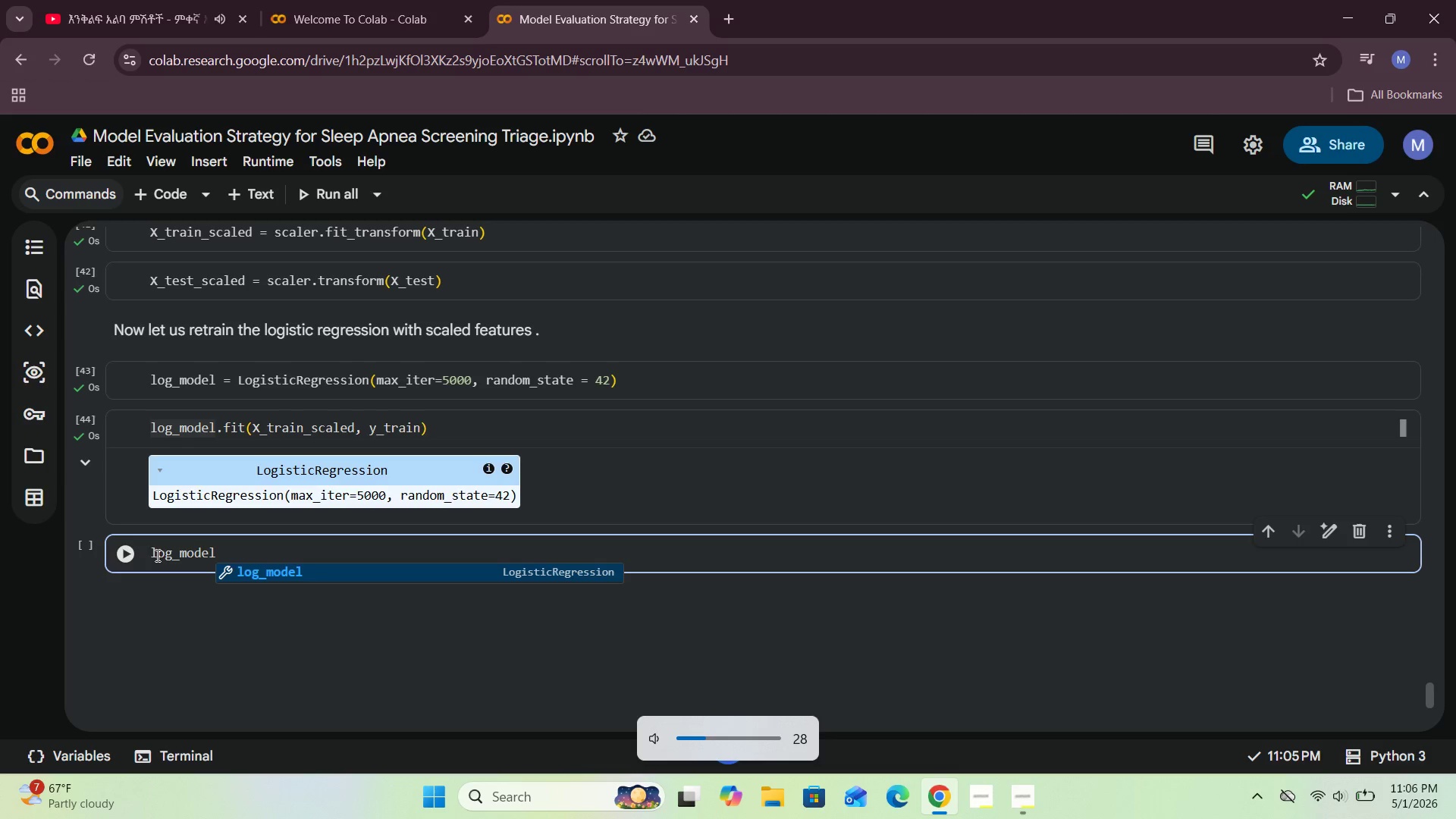 
type(.prw)
key(Backspace)
type(edict(XA)
key(Backspace)
type(_test_scaled)
 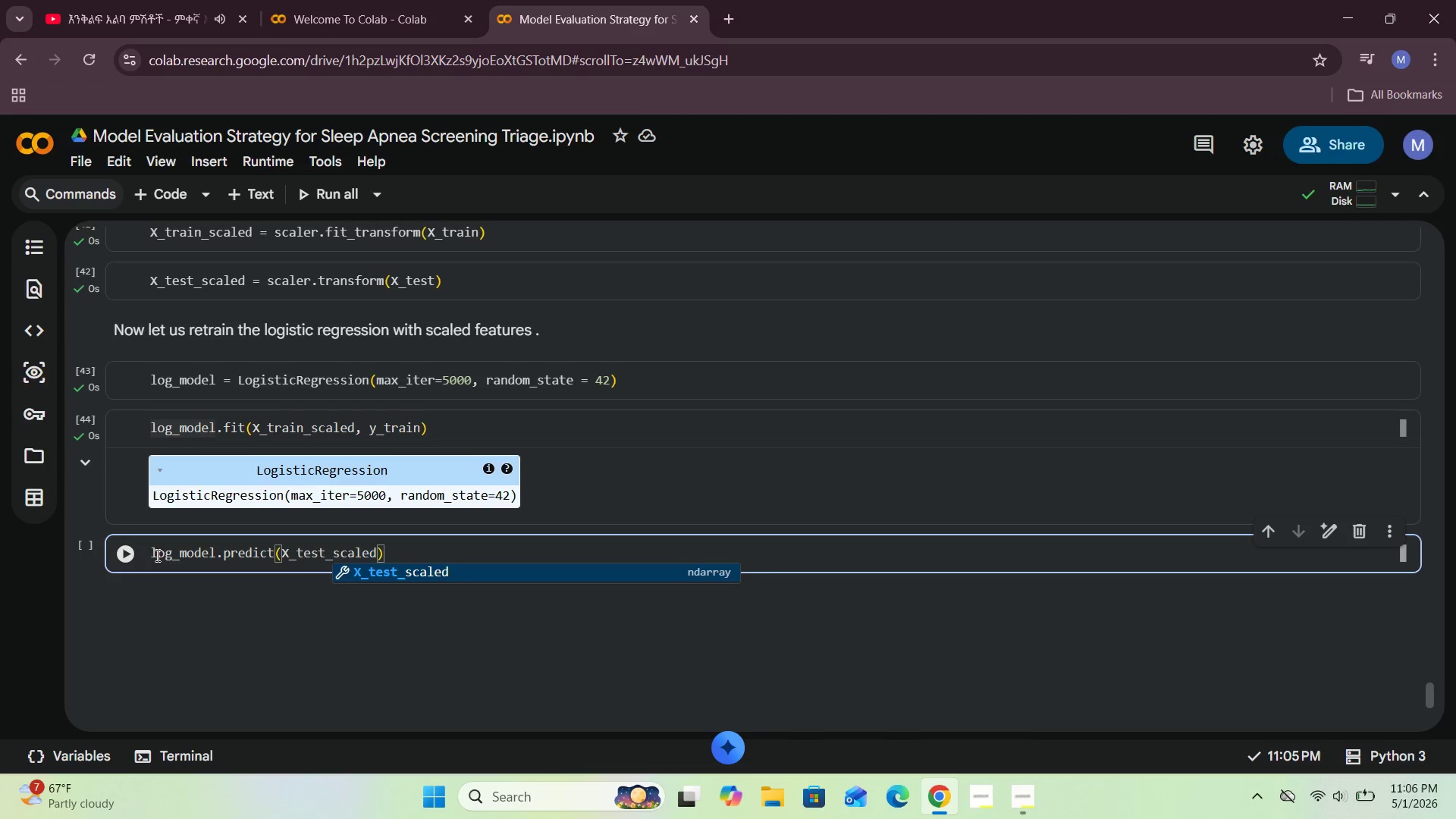 
hold_key(key=ArrowLeft, duration=1.51)
 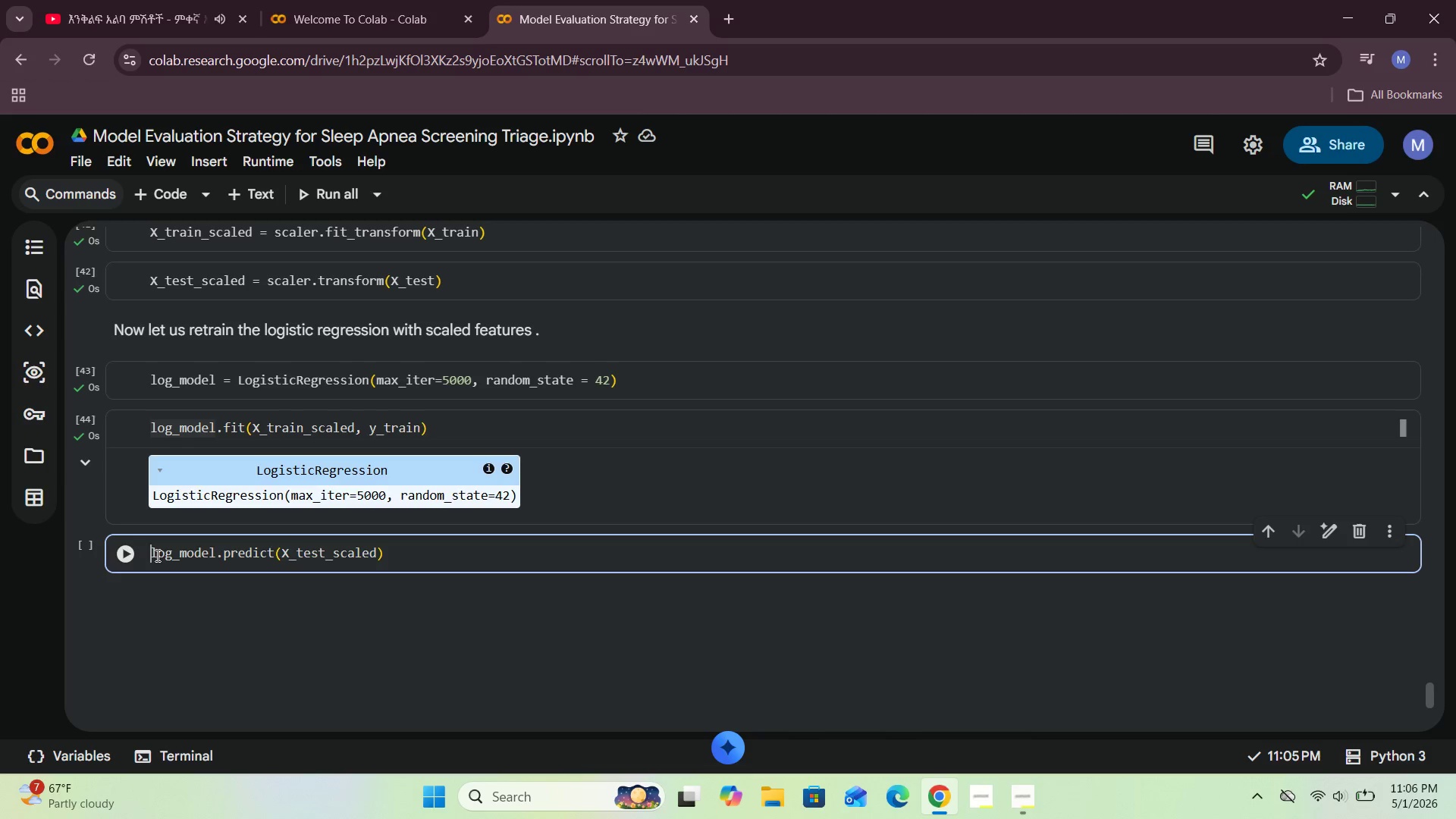 
key(ArrowLeft)
 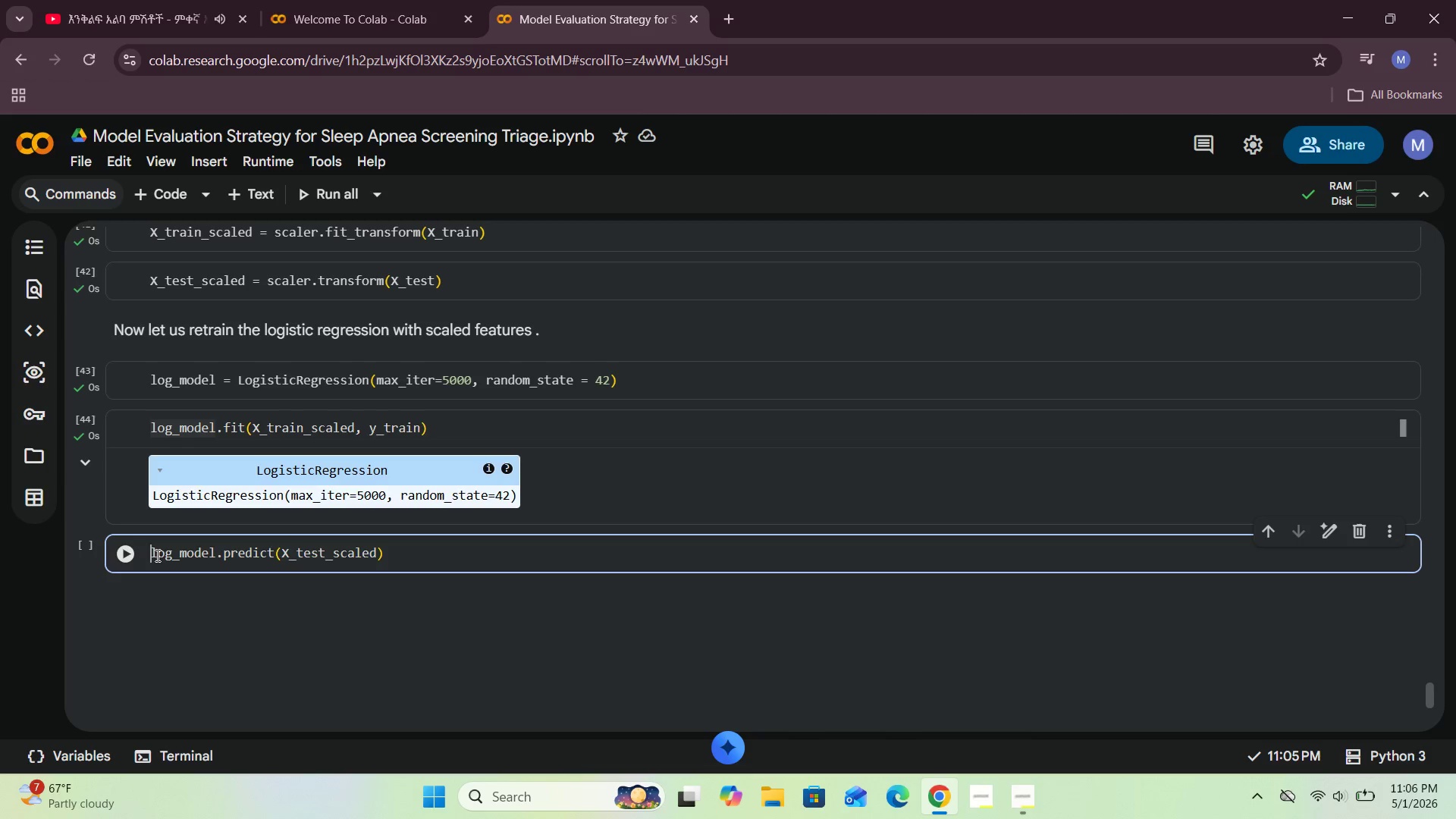 
key(ArrowLeft)
 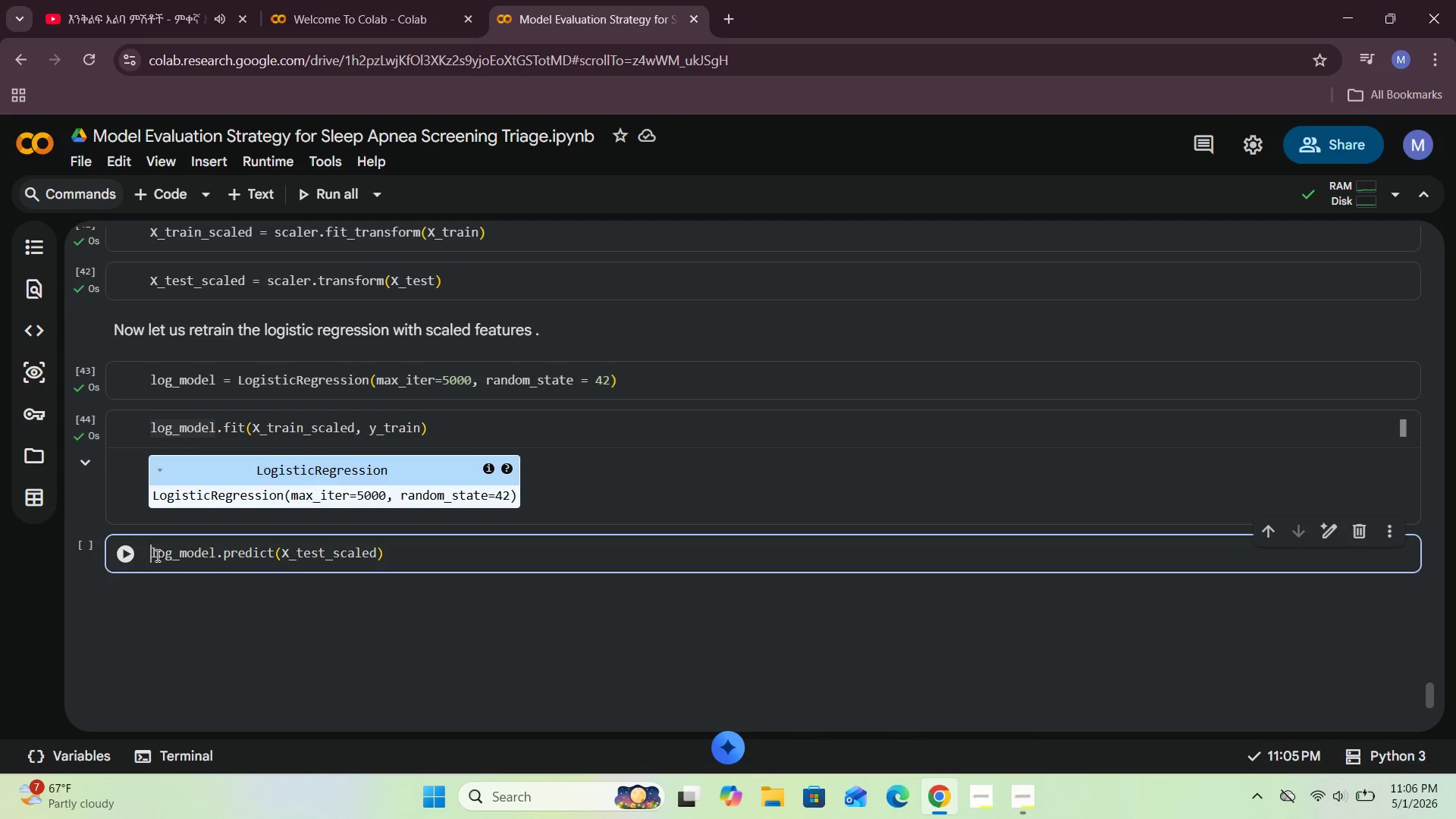 
key(ArrowLeft)
 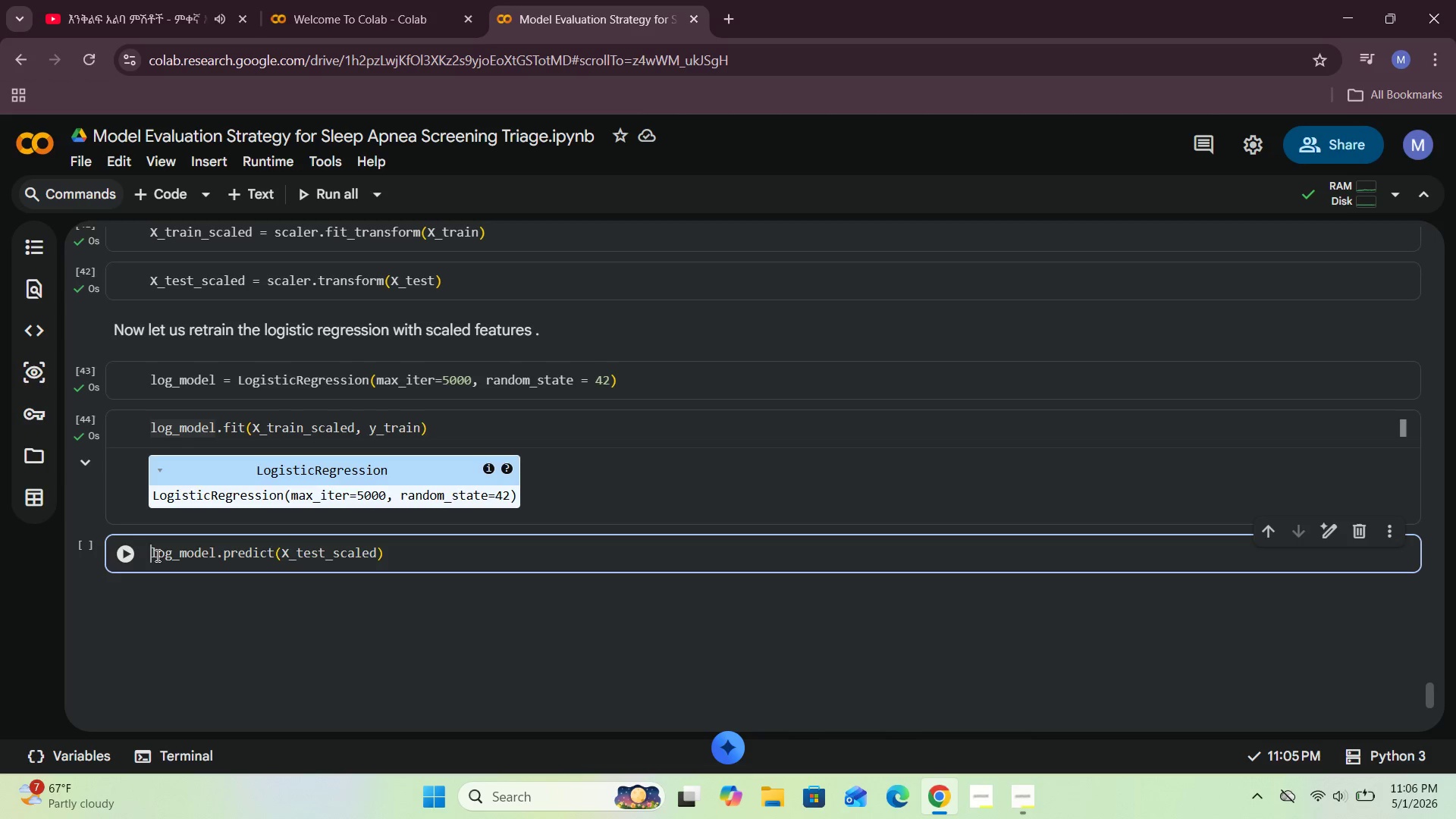 
key(ArrowLeft)
 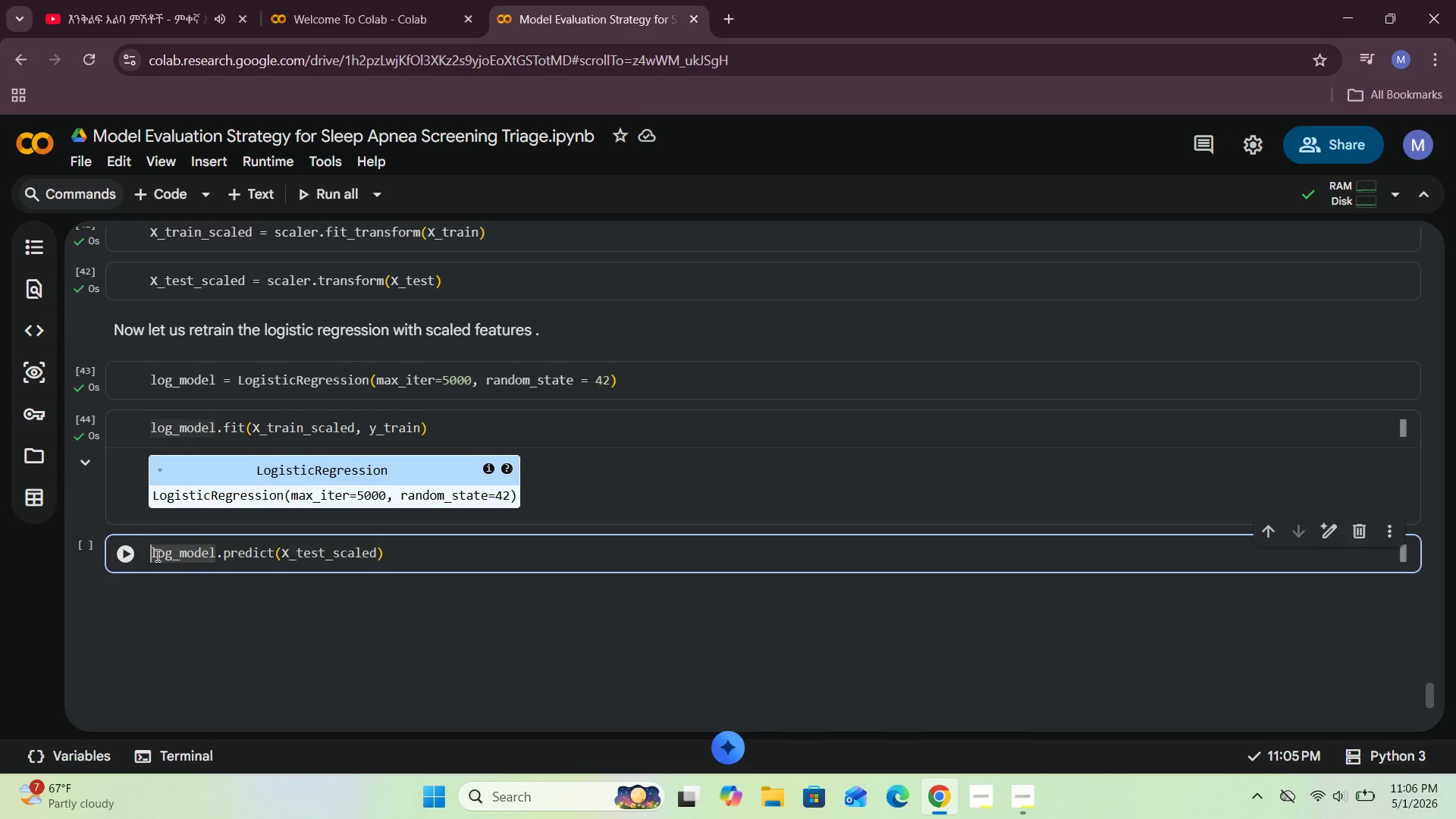 
key(Equal)
 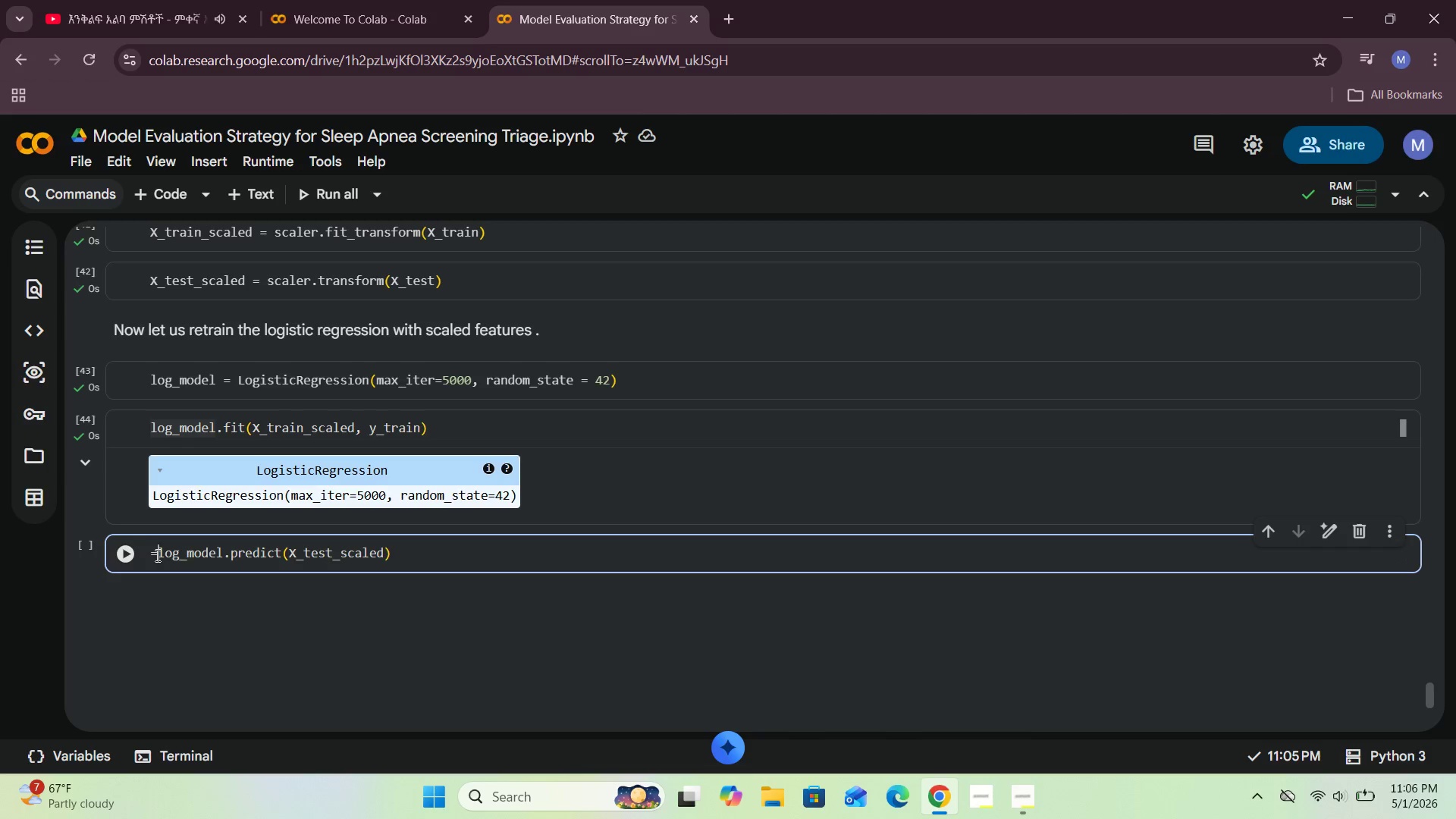 
key(Space)
 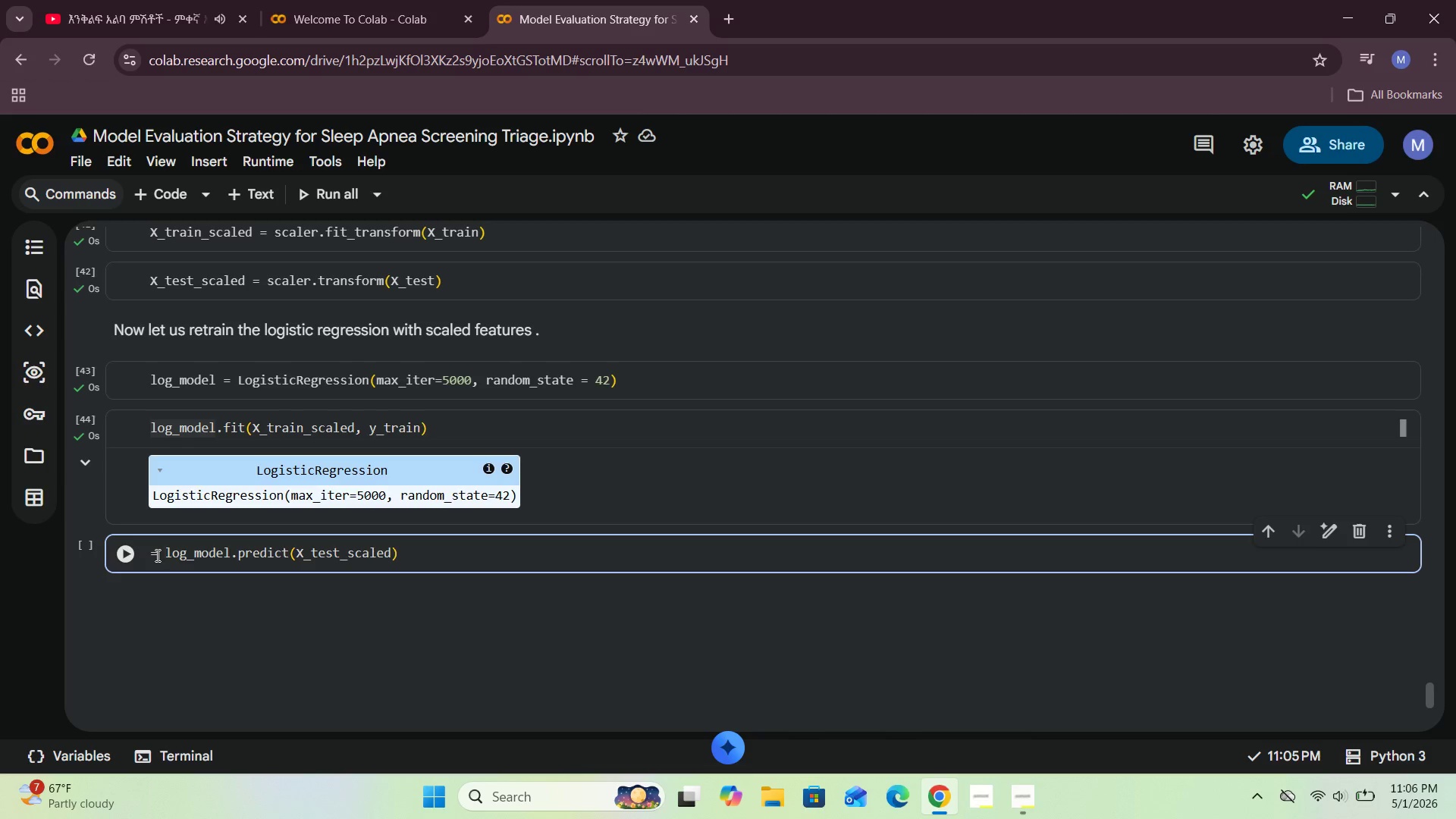 
key(ArrowLeft)
 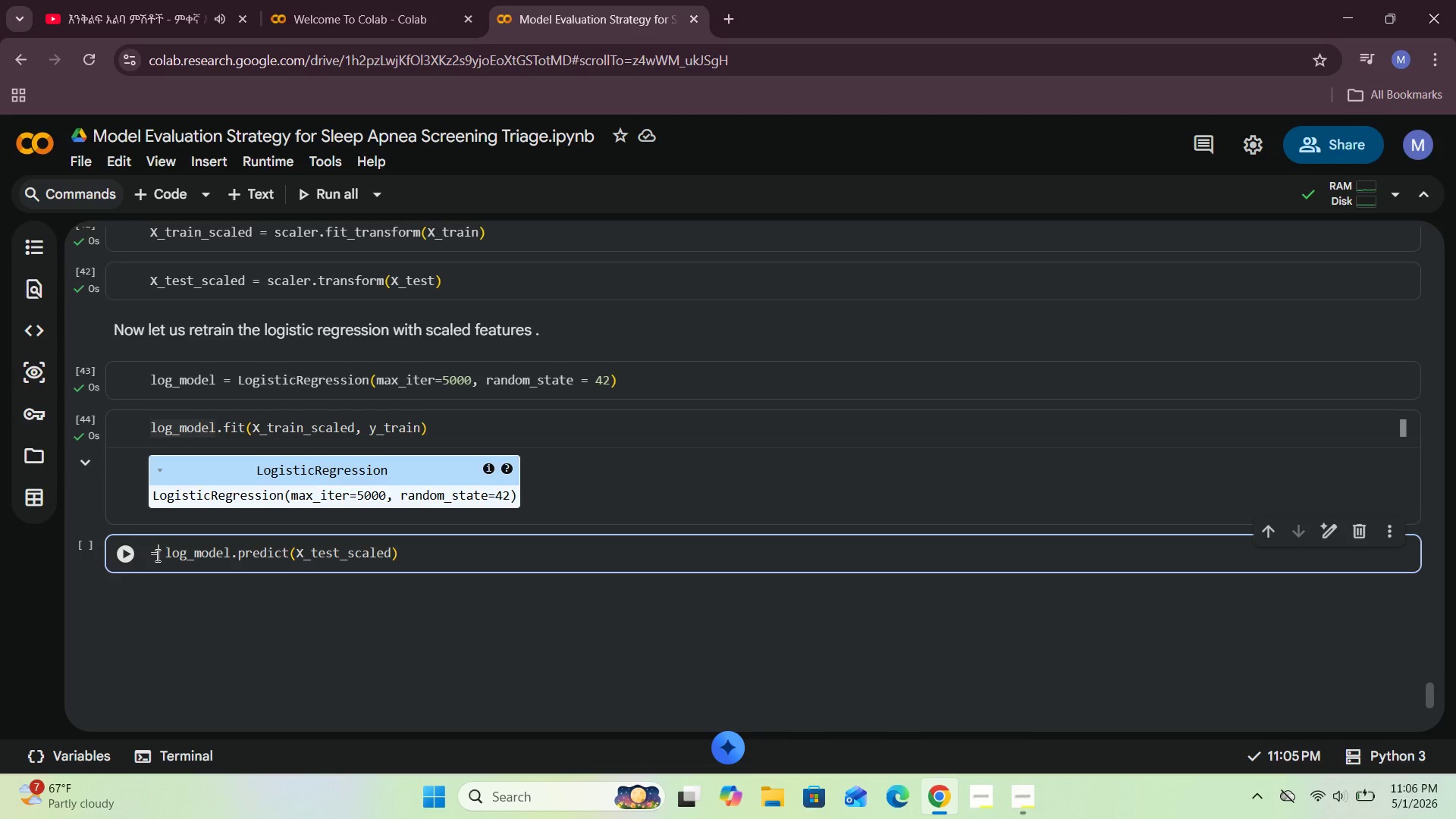 
key(ArrowLeft)
 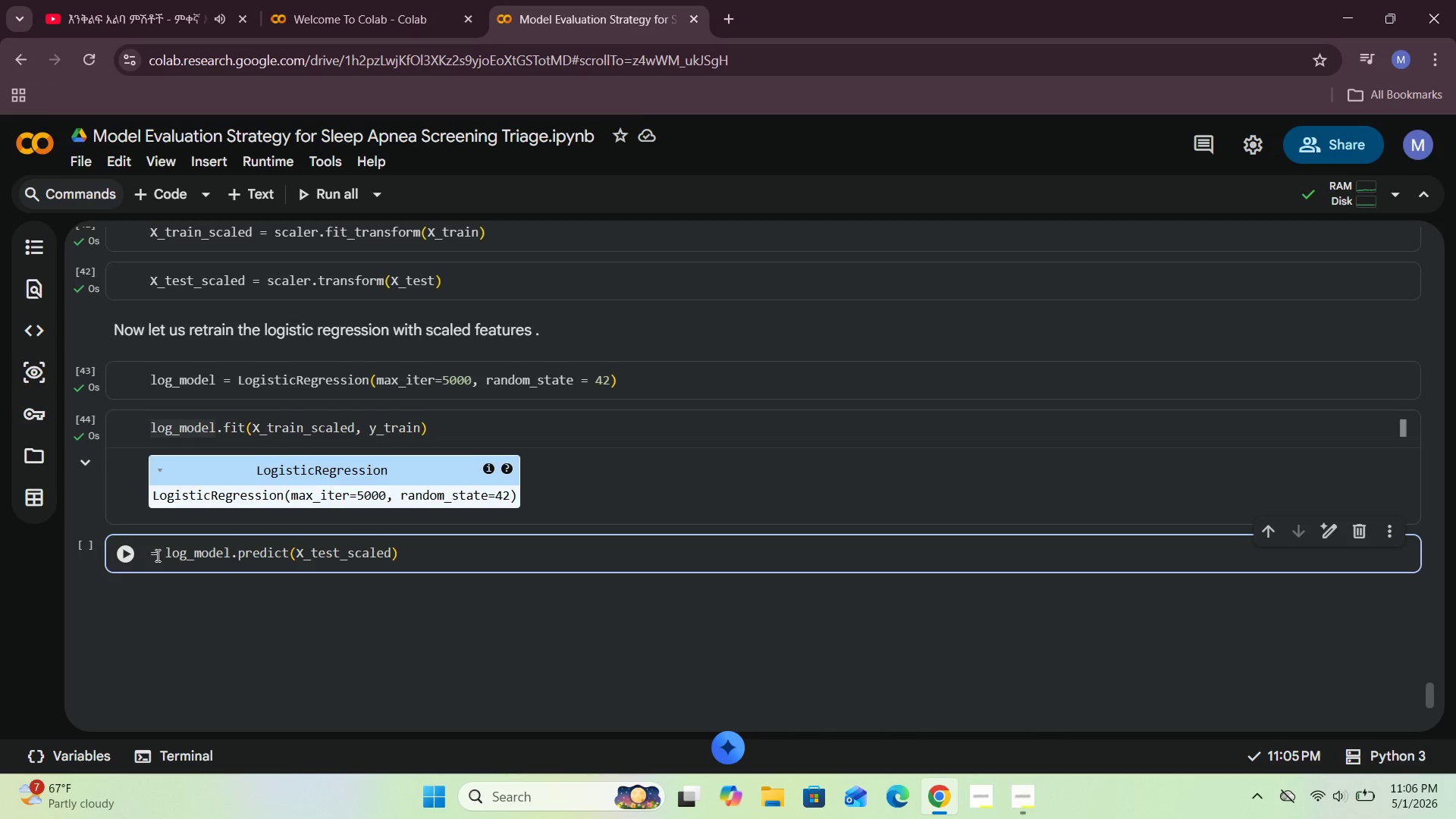 
type(log_predictions )
 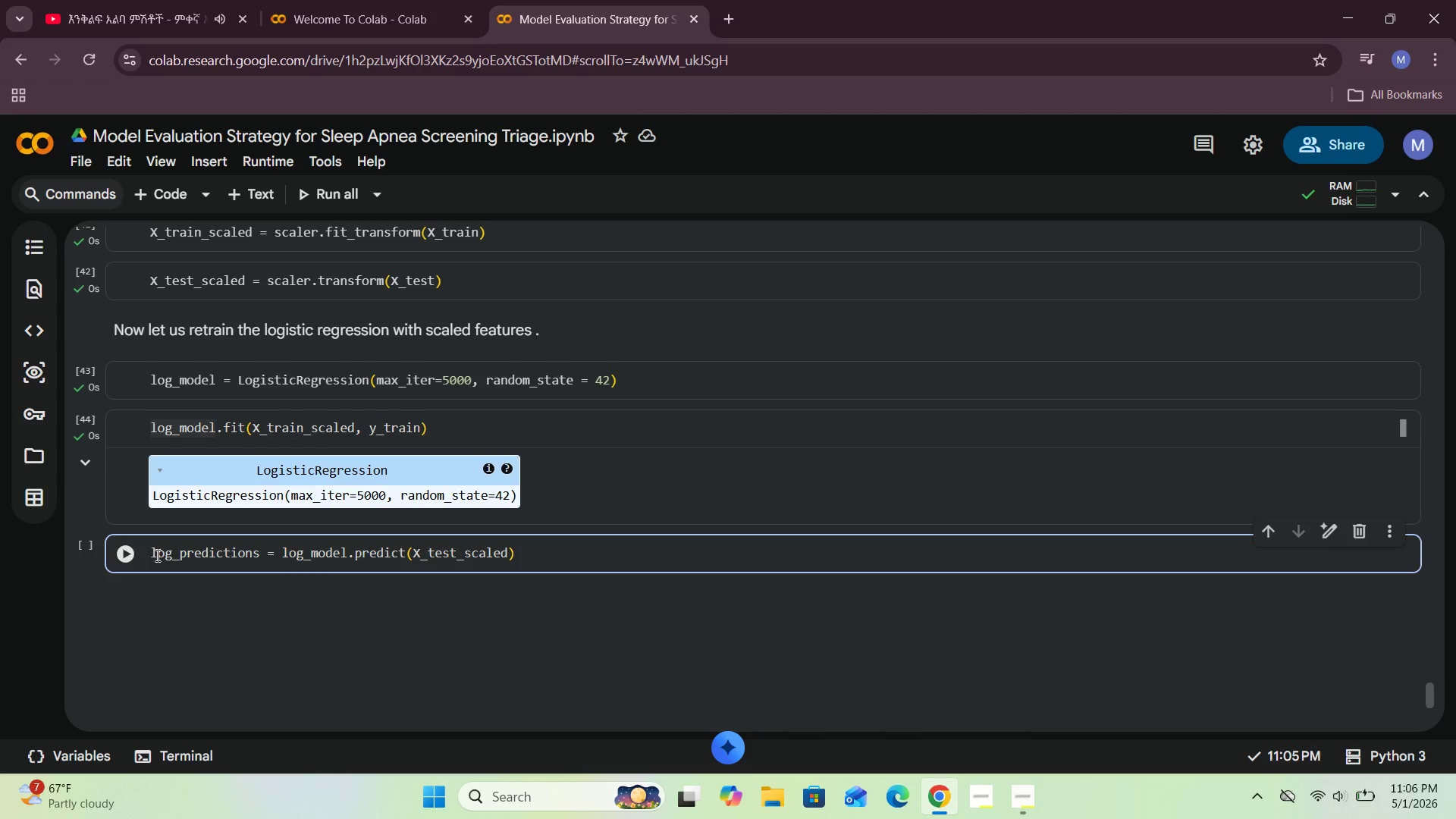 
key(ArrowDown)
 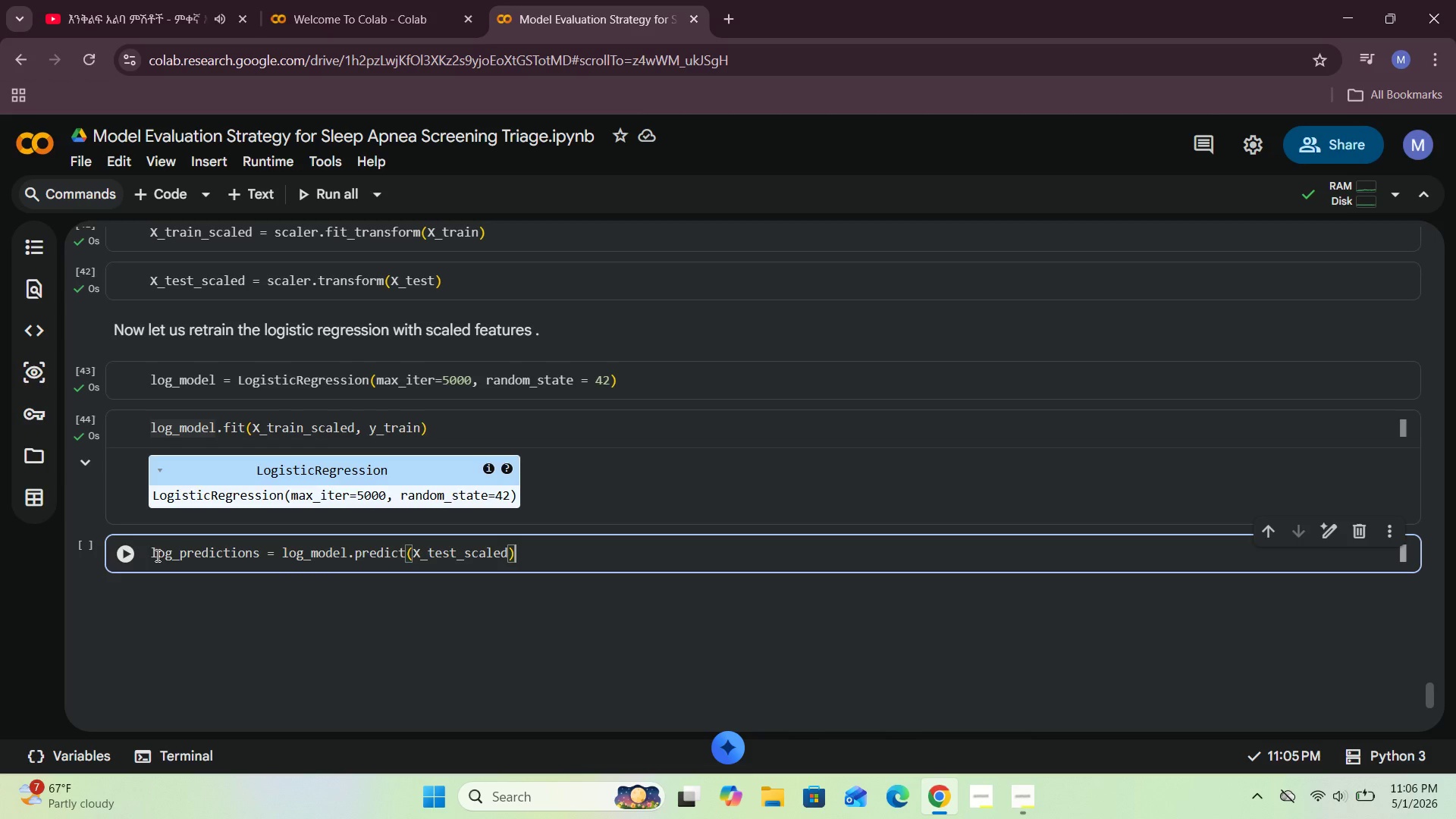 
key(Enter)
 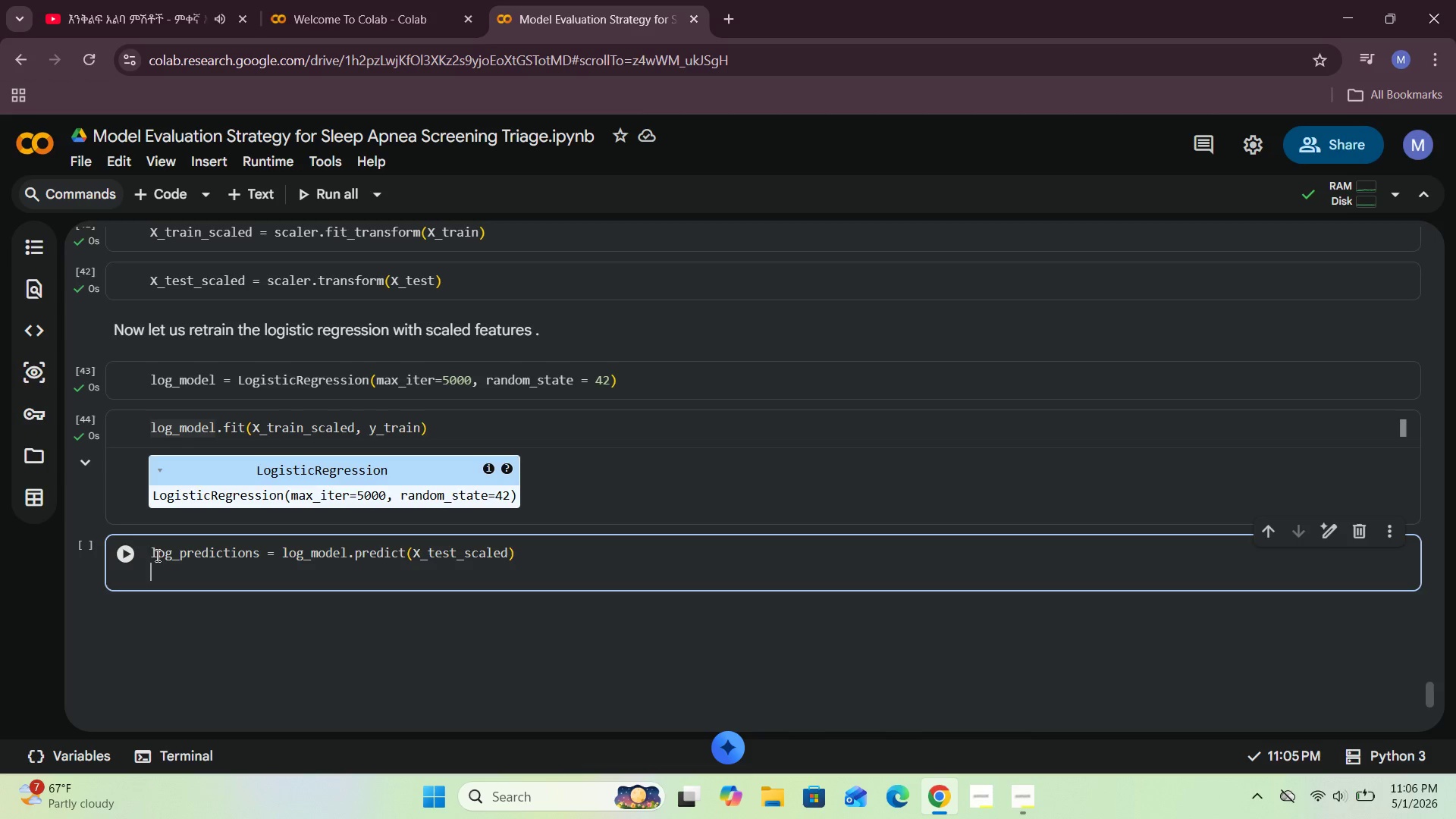 
key(Shift+ShiftRight)
 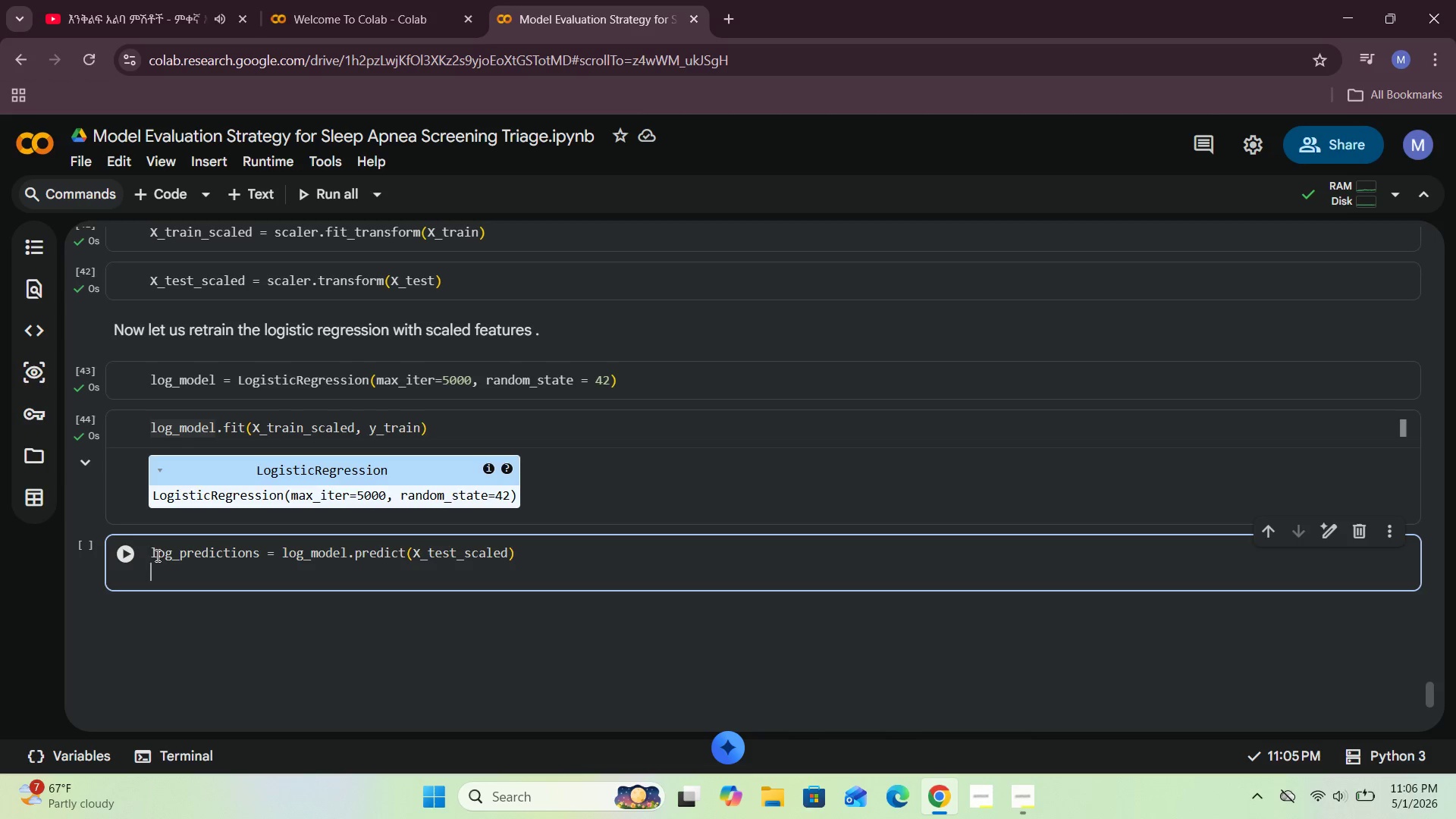 
key(Shift+ShiftRight)
 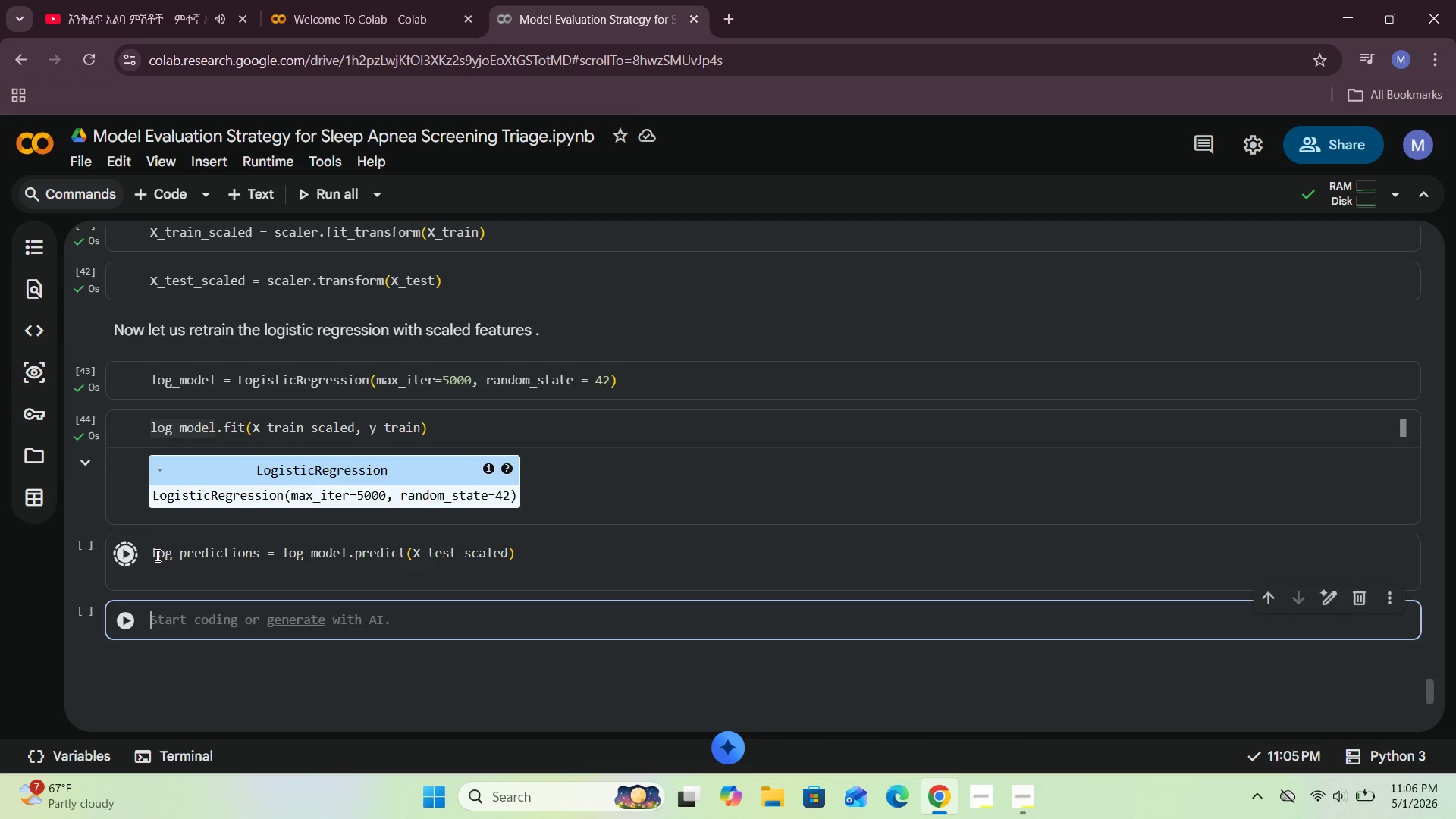 
key(Shift+Enter)
 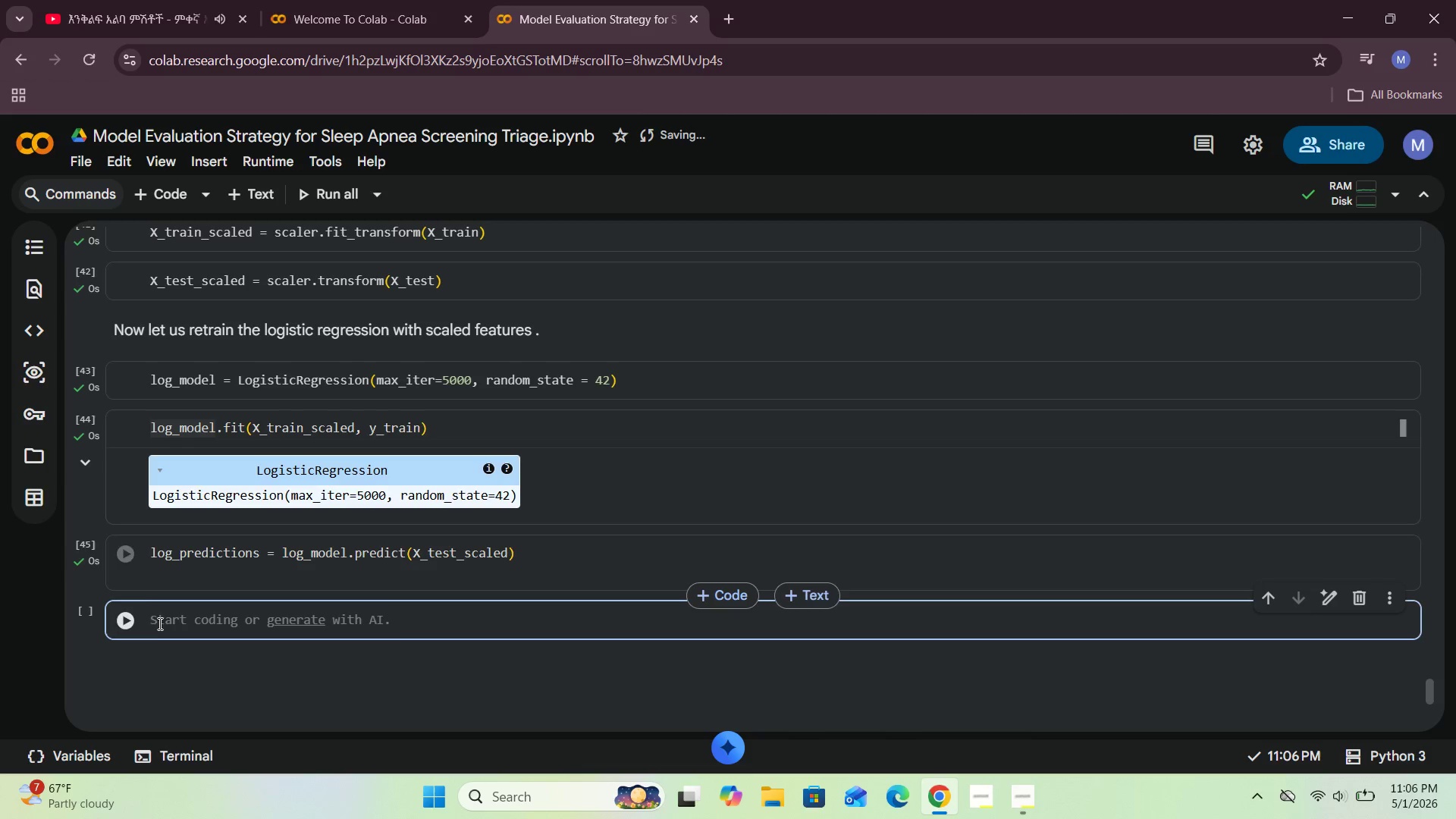 
left_click([161, 629])
 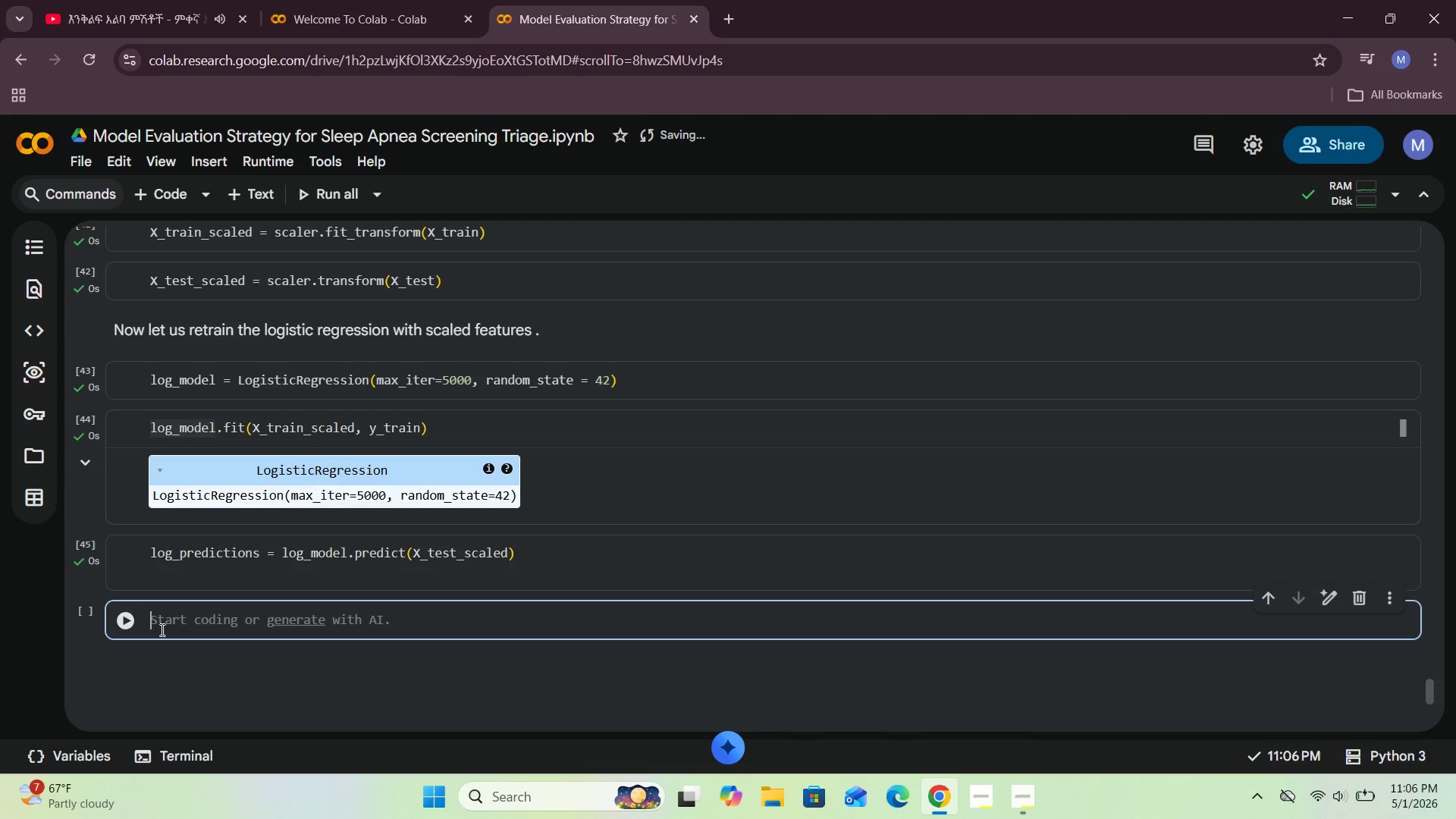 
type(log_model.predict-proba(X_test_scaled)
 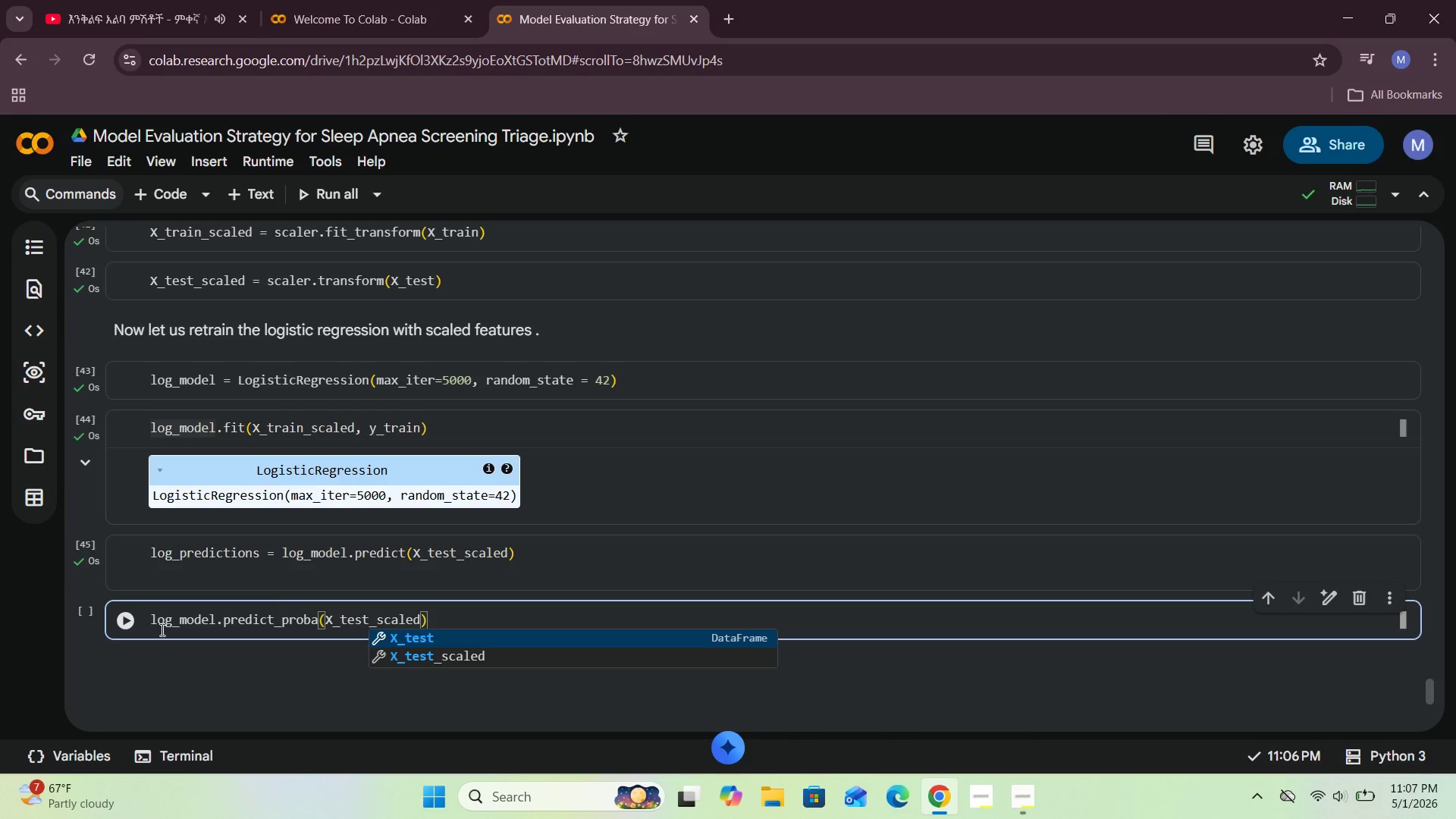 
left_click([154, 618])
 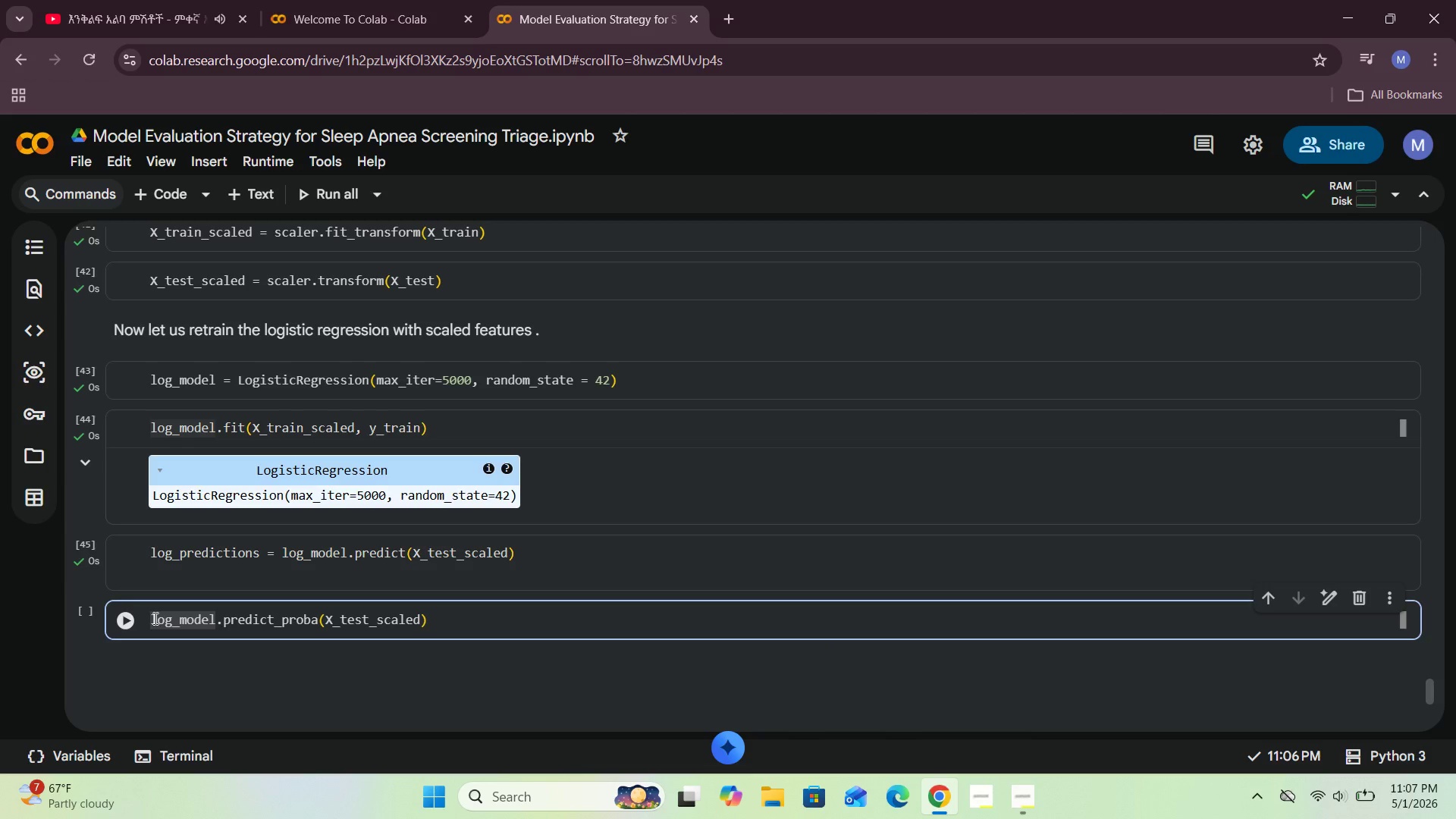 
key(ArrowLeft)
 